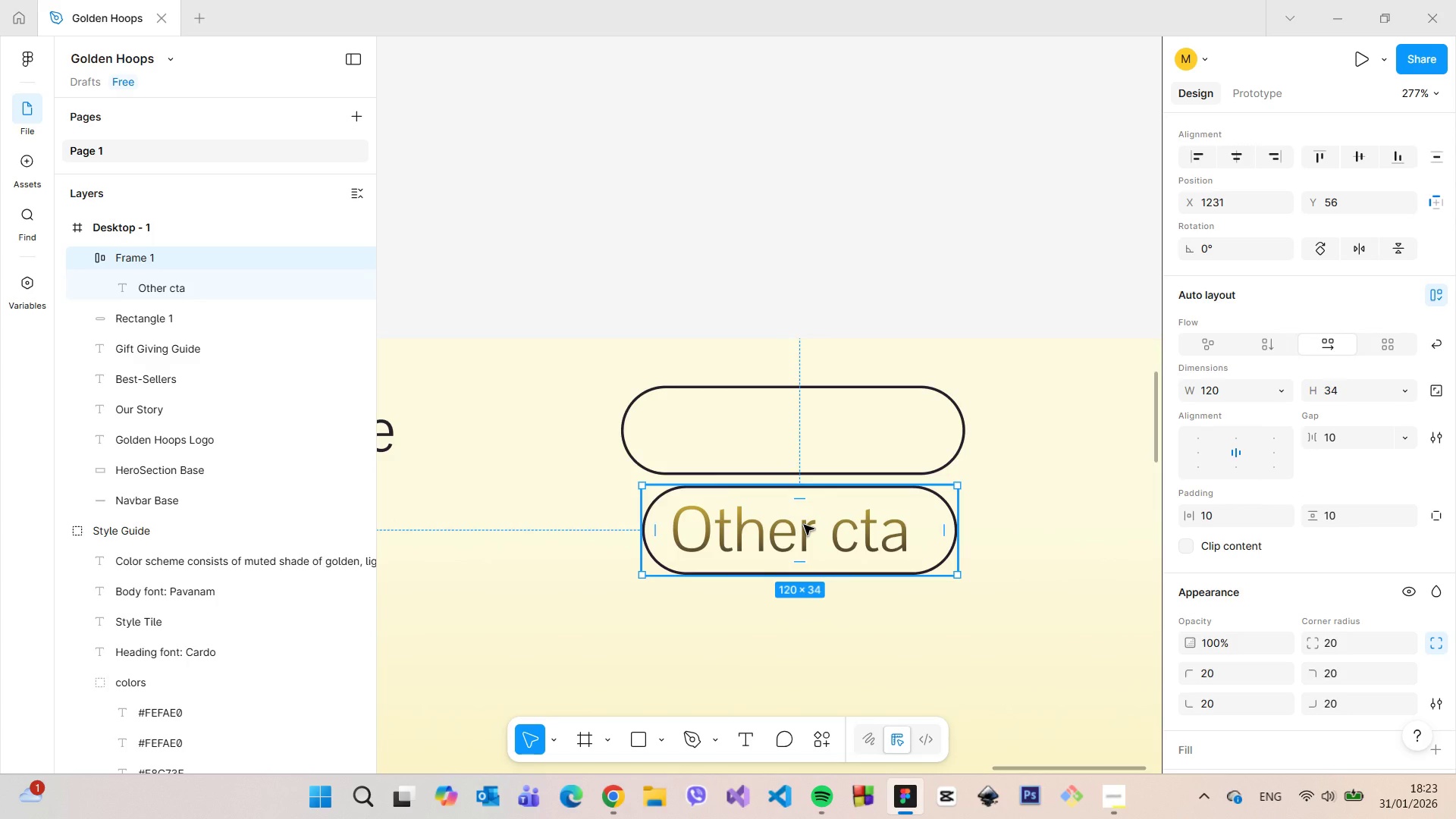 
hold_key(key=AltLeft, duration=1.51)
left_click_drag(start_coordinate=[804, 525], to_coordinate=[805, 624])
 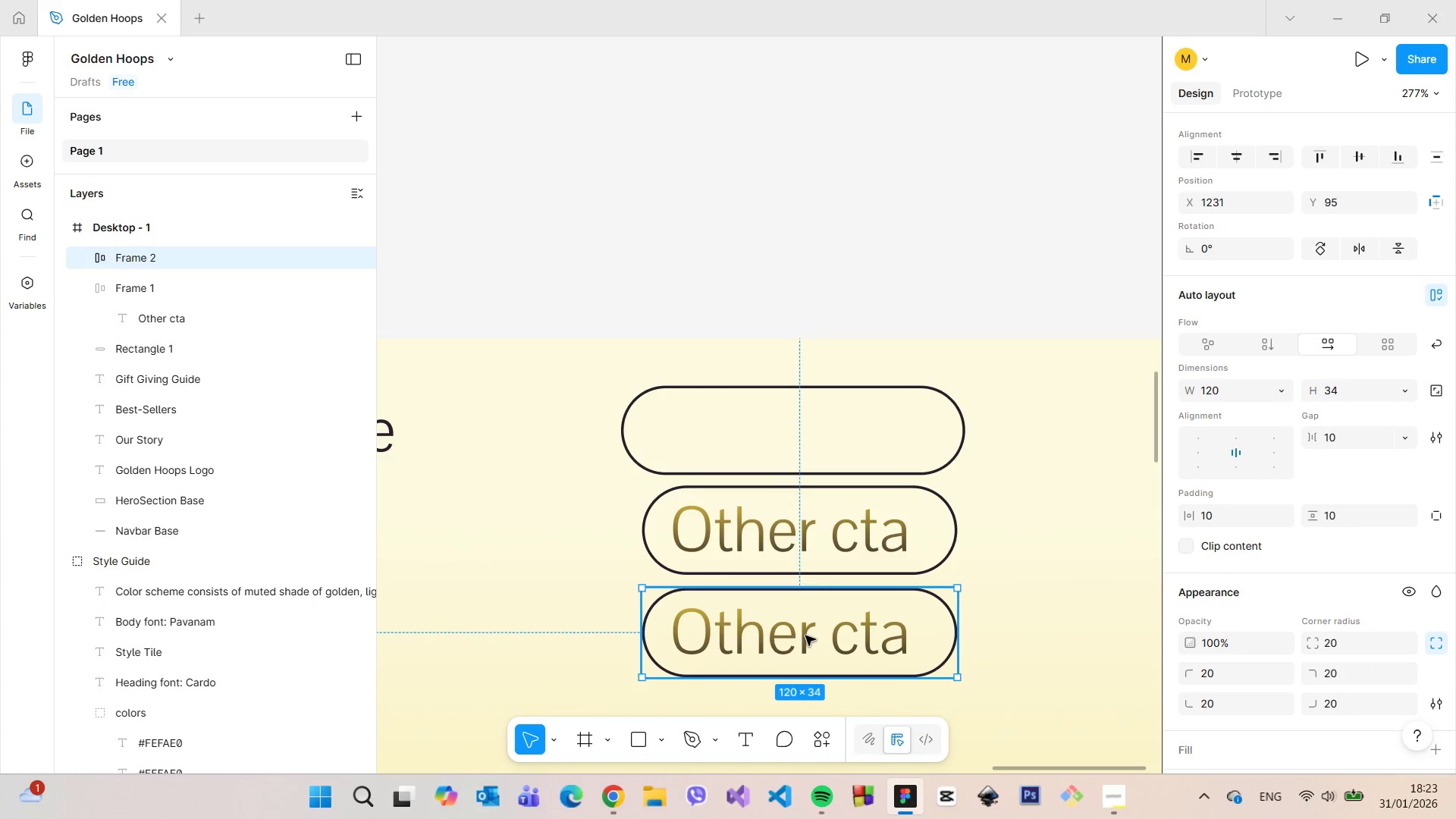 
key(Alt+AltLeft)
 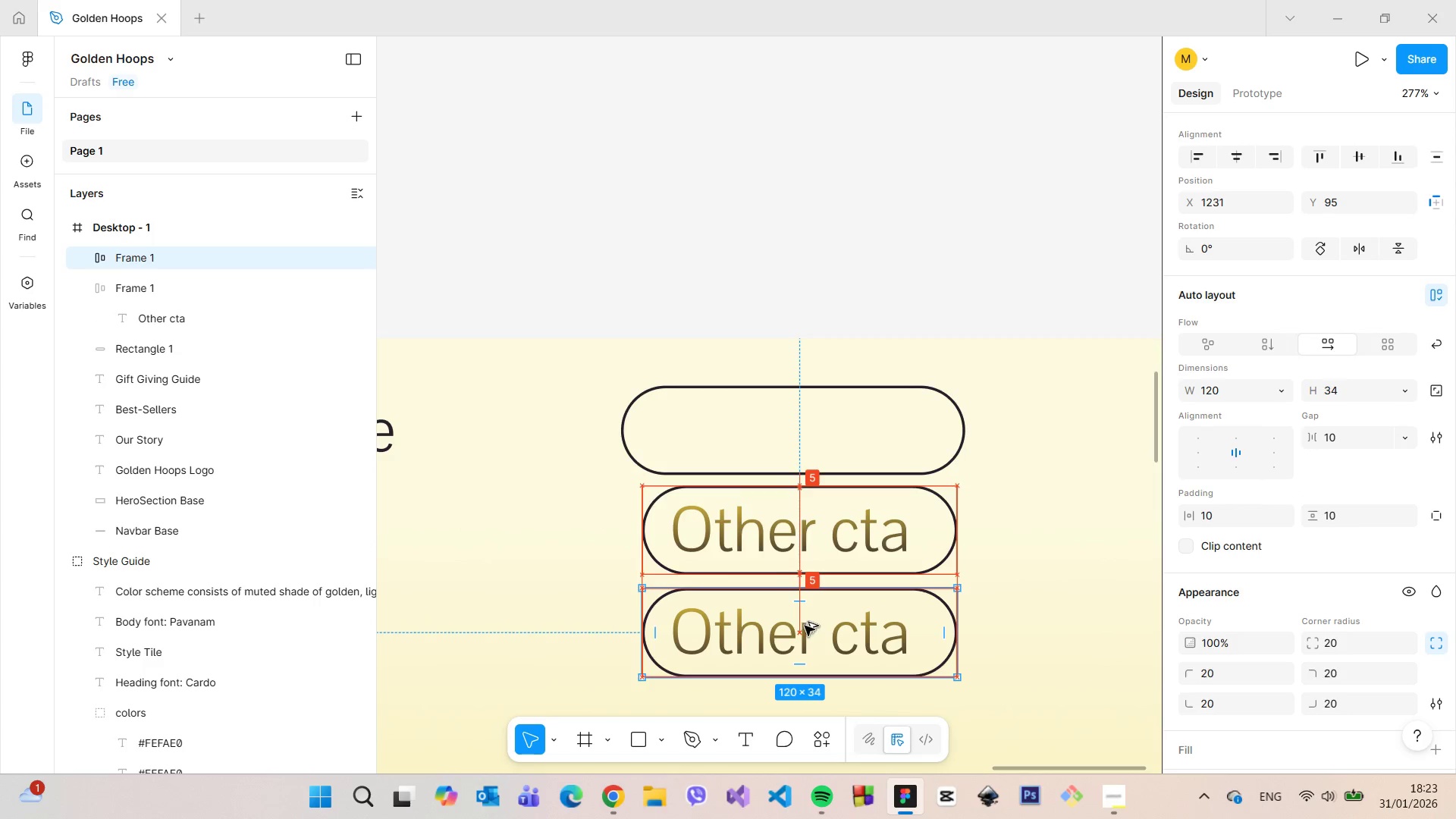 
double_click([805, 635])
 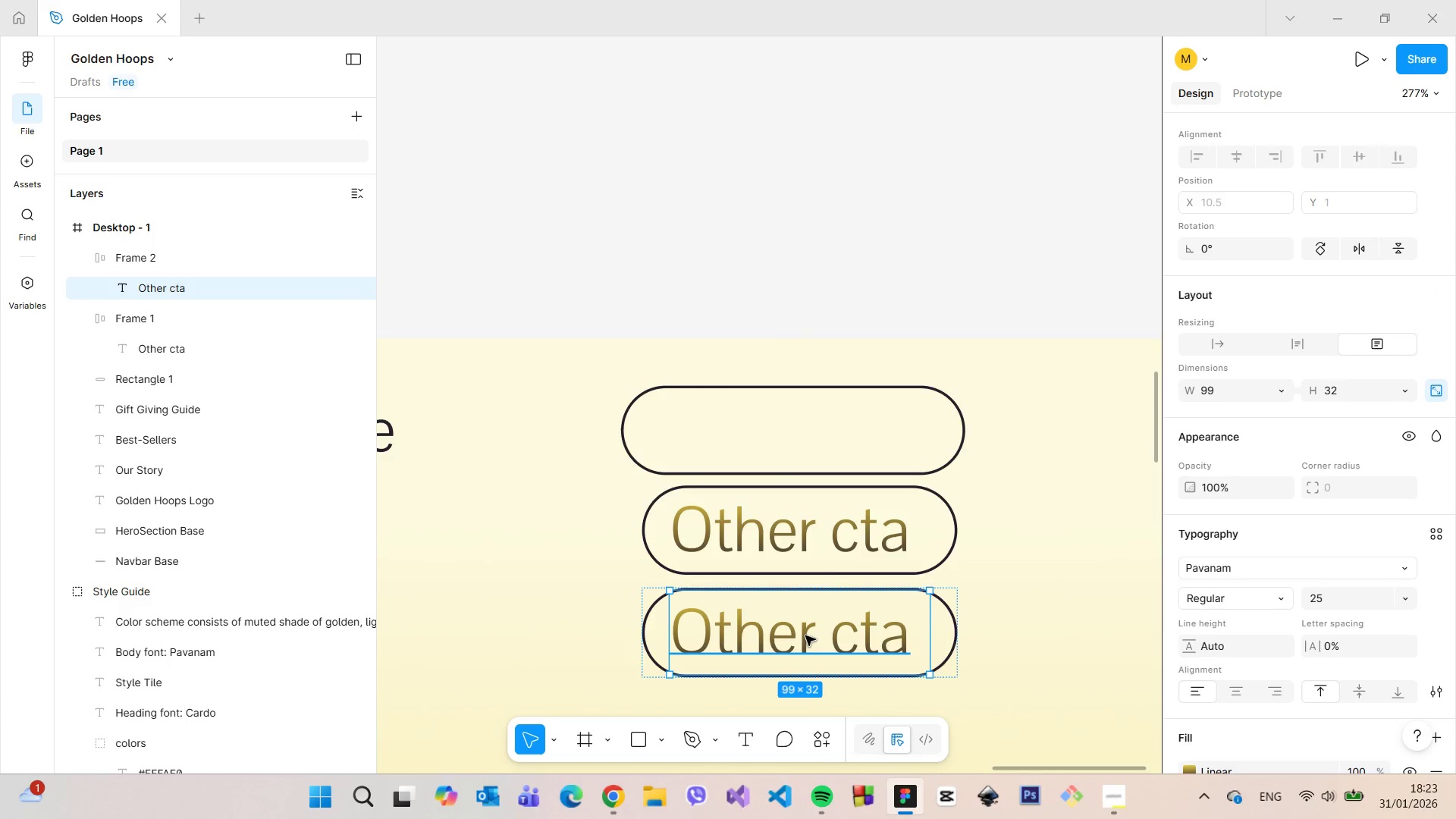 
double_click([805, 635])
 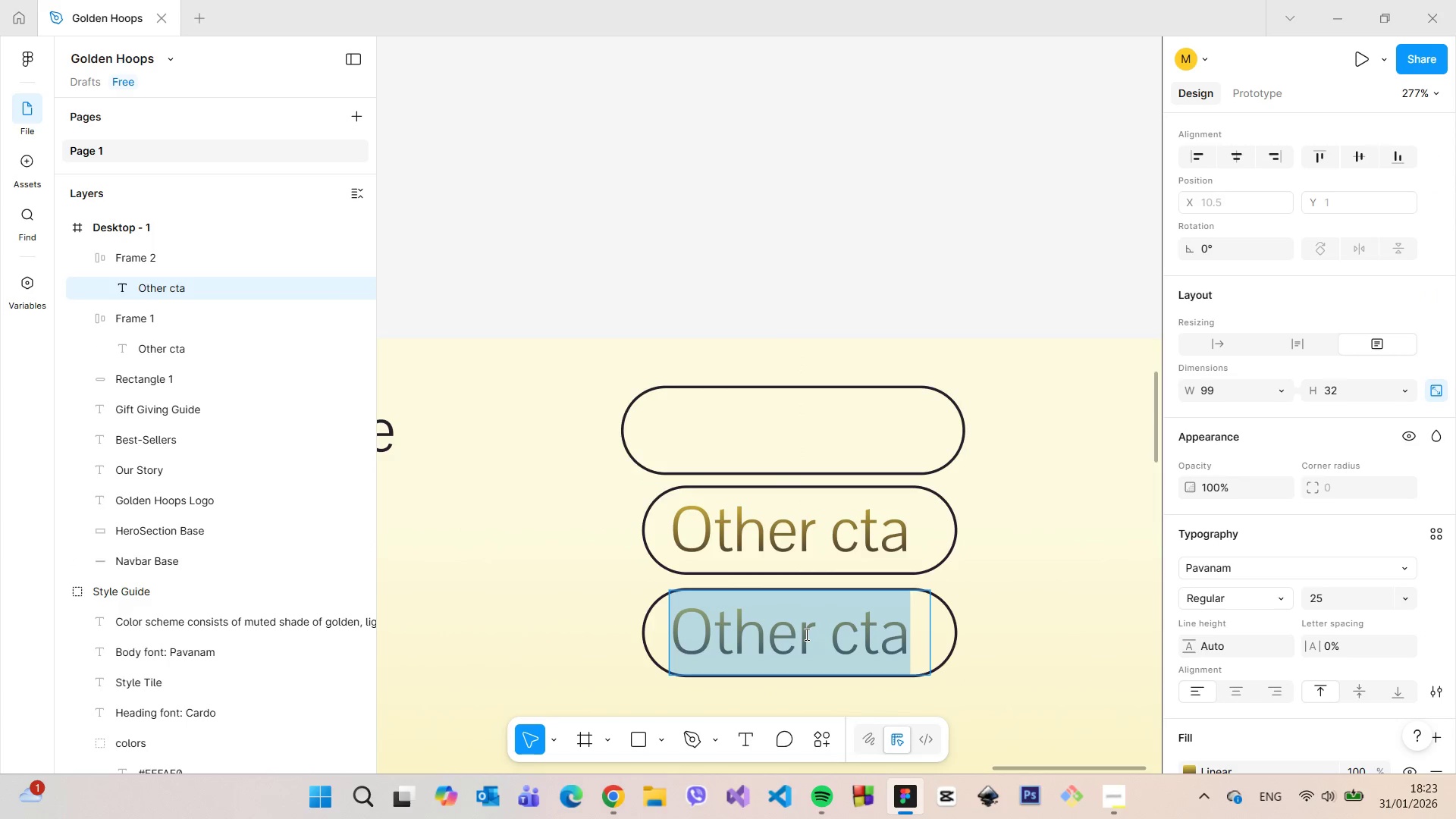 
type(Cta desin)
key(Backspace)
type(gn test)
 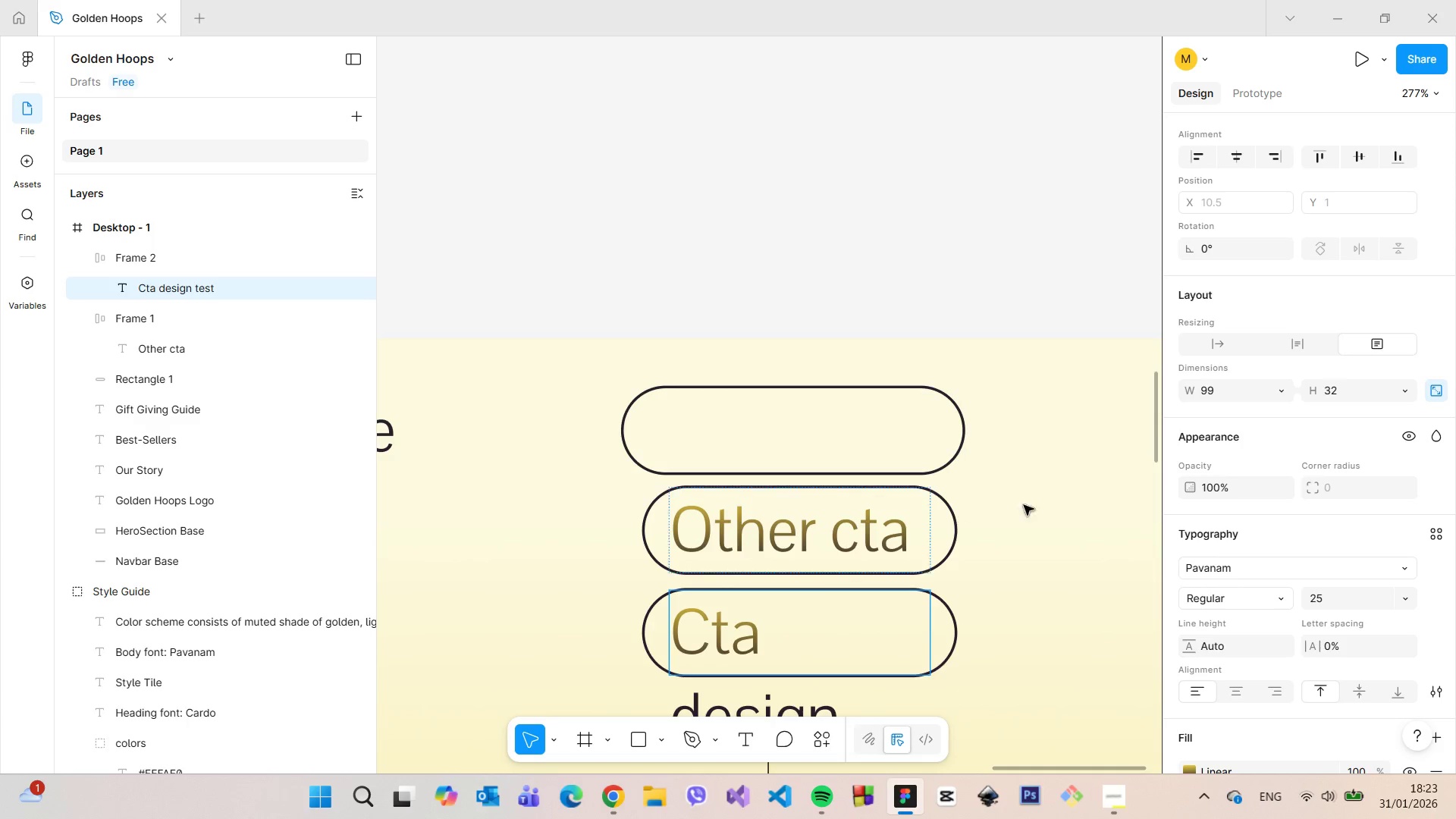 
scroll: coordinate [1151, 479], scroll_direction: down, amount: 4.0
 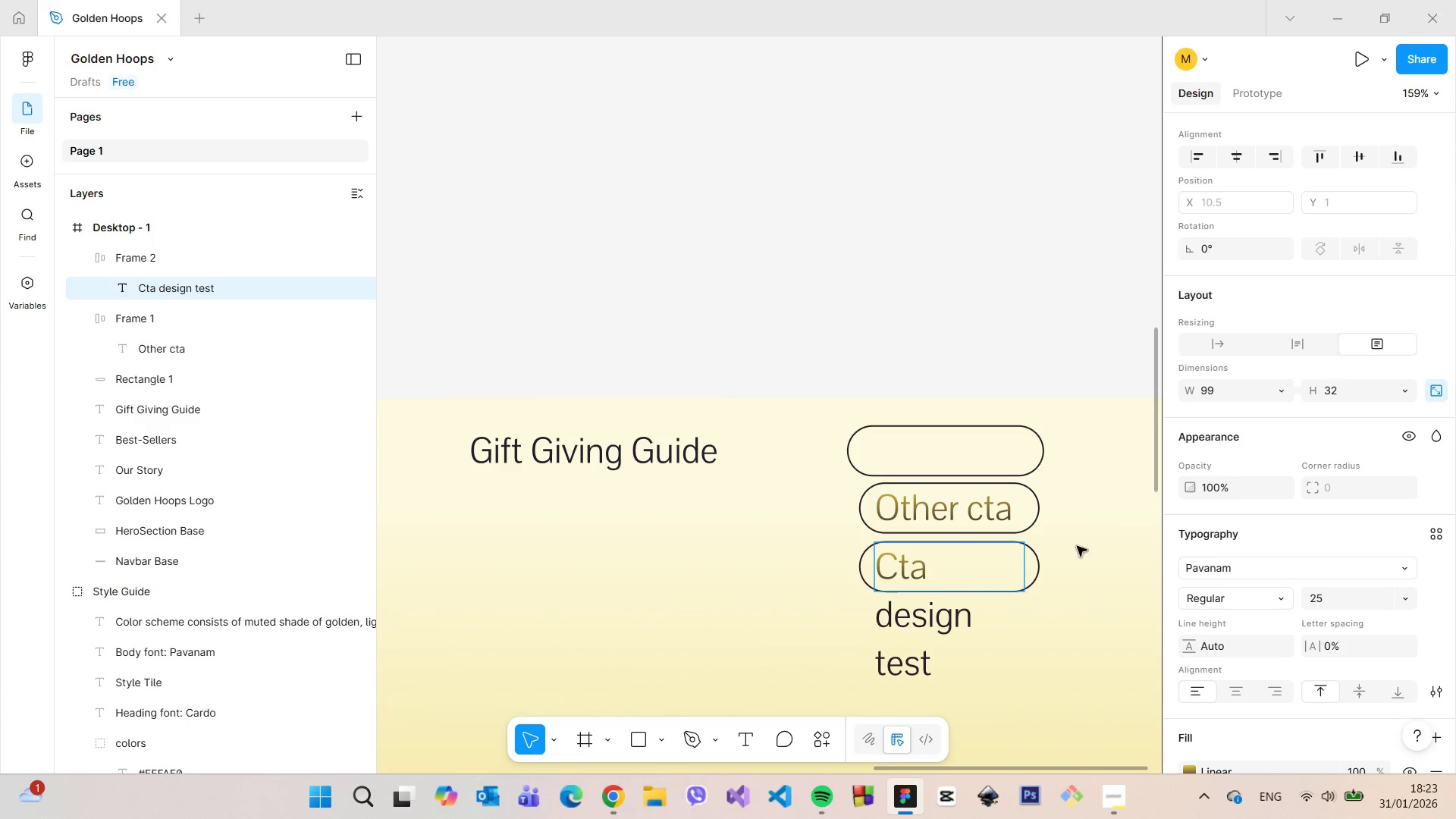 
left_click([1075, 564])
 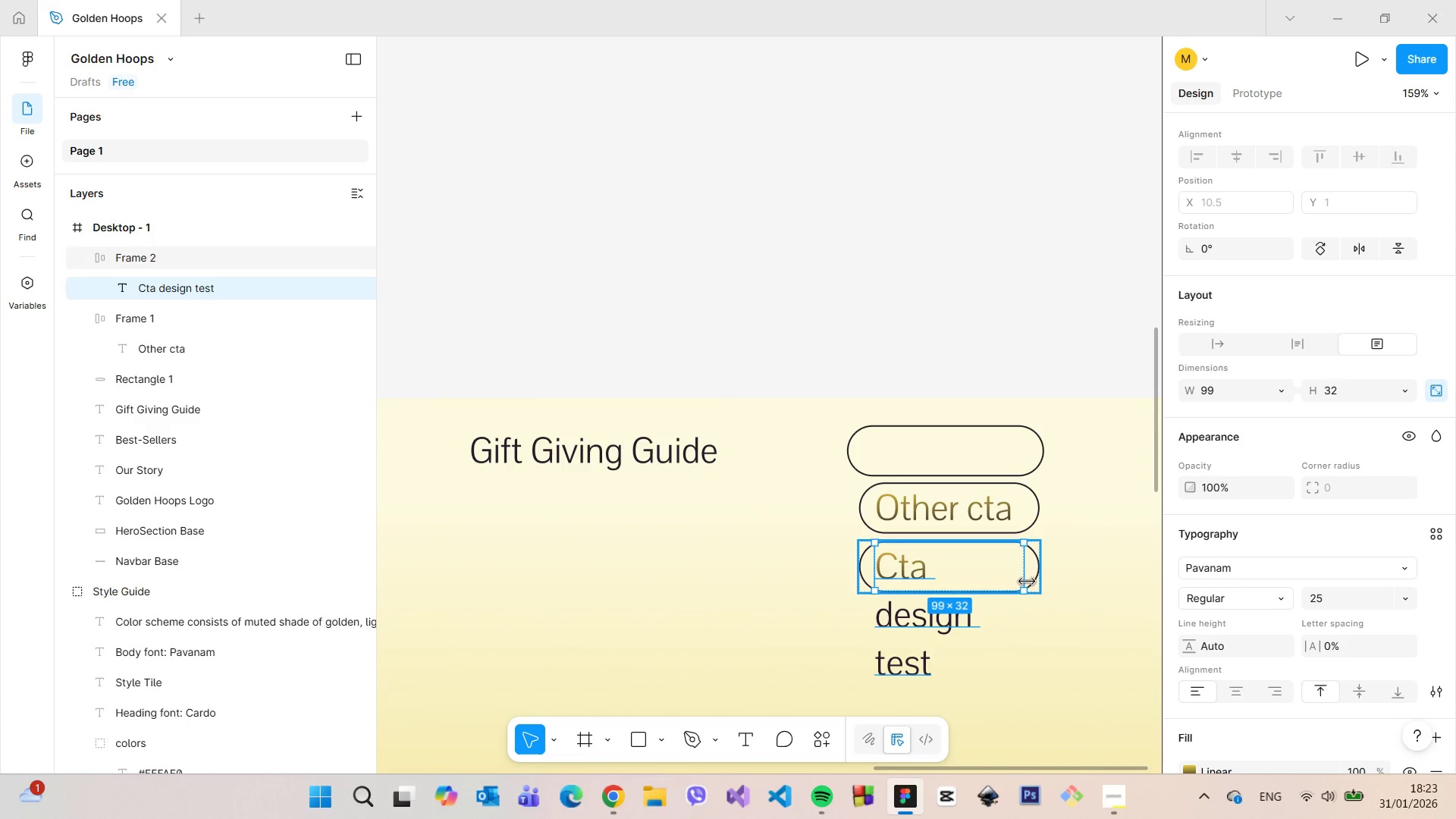 
left_click([1037, 568])
 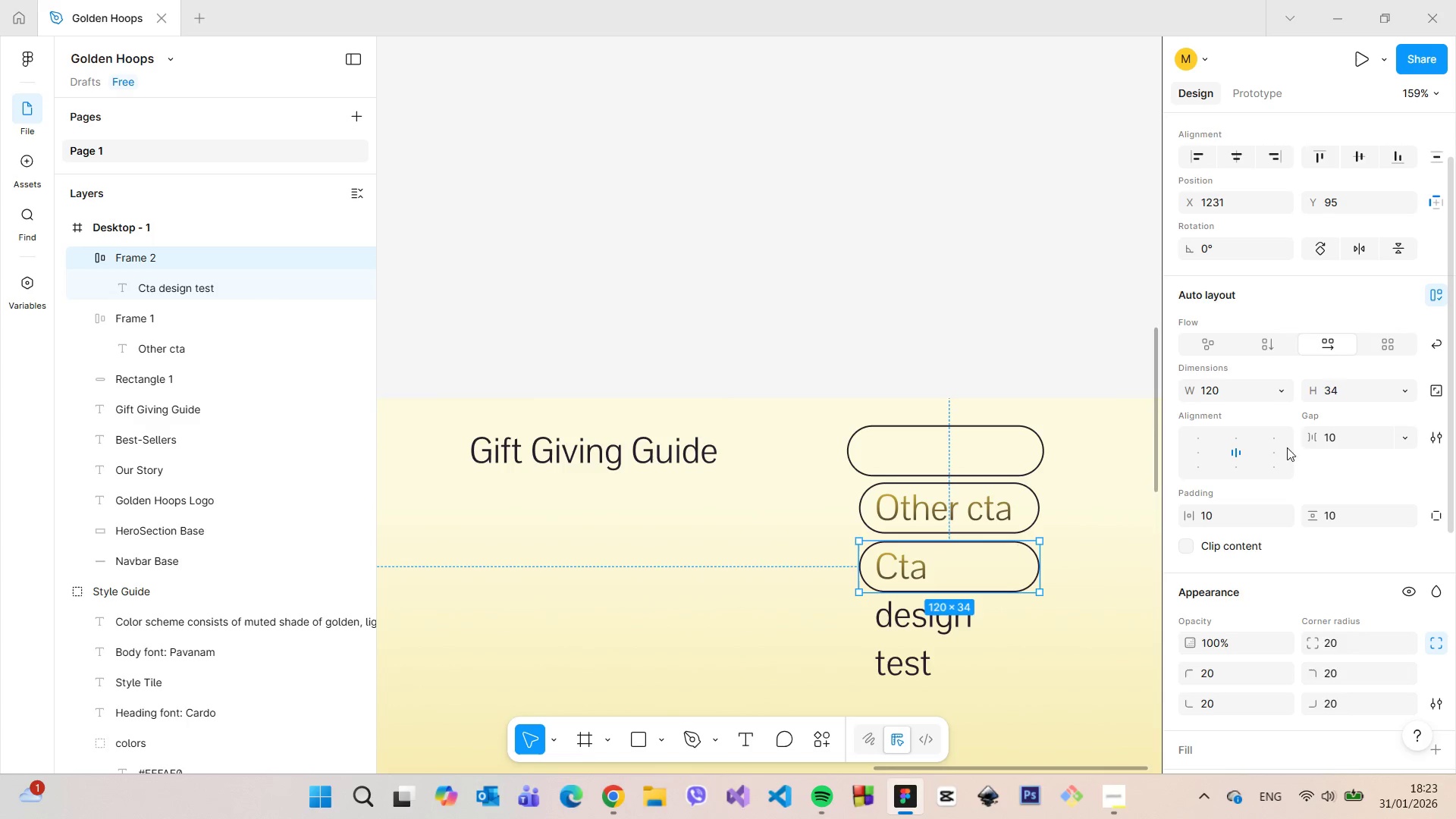 
left_click([1253, 387])
 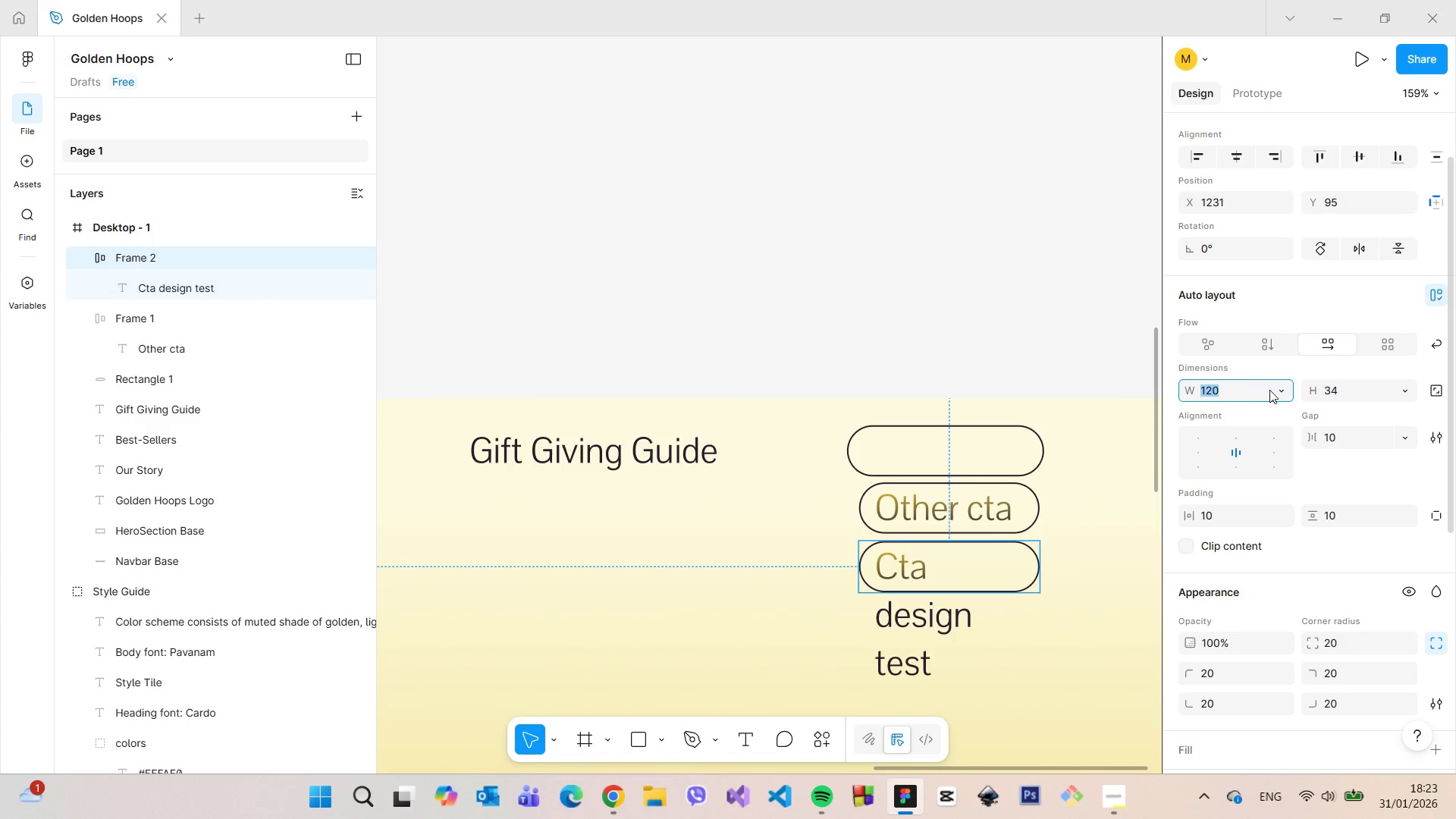 
left_click([1276, 390])
 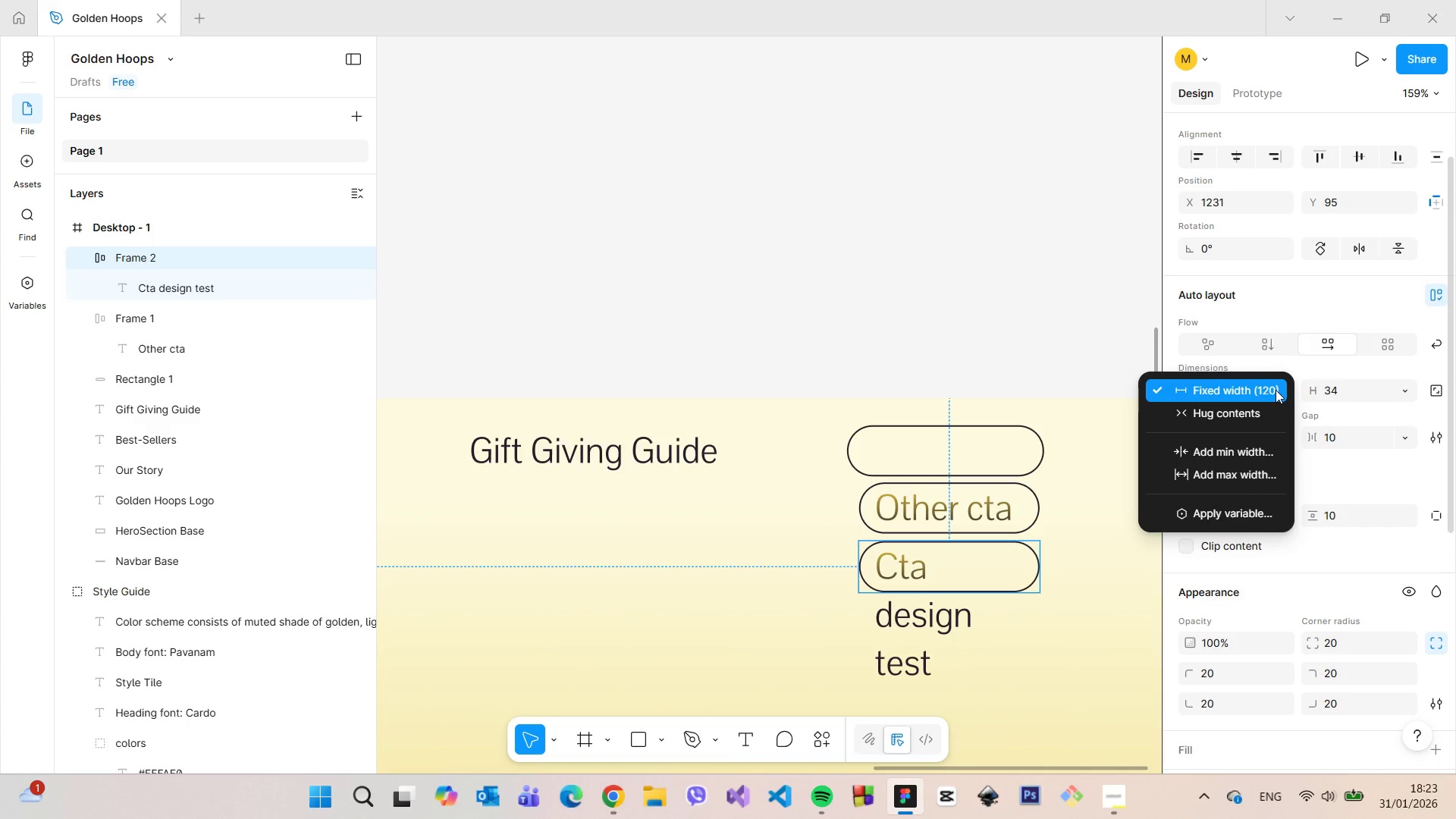 
left_click([1276, 390])
 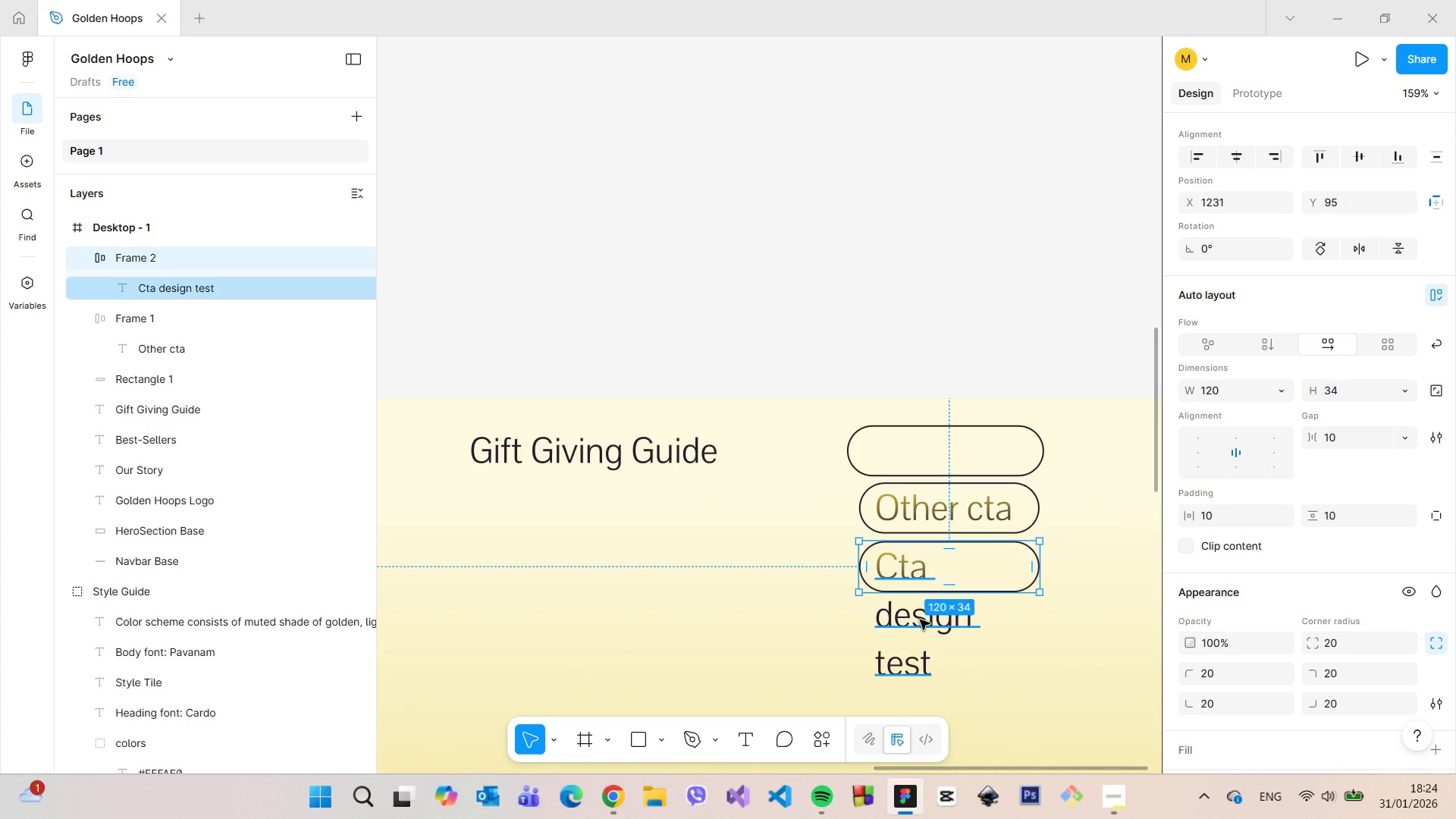 
left_click([180, 258])
 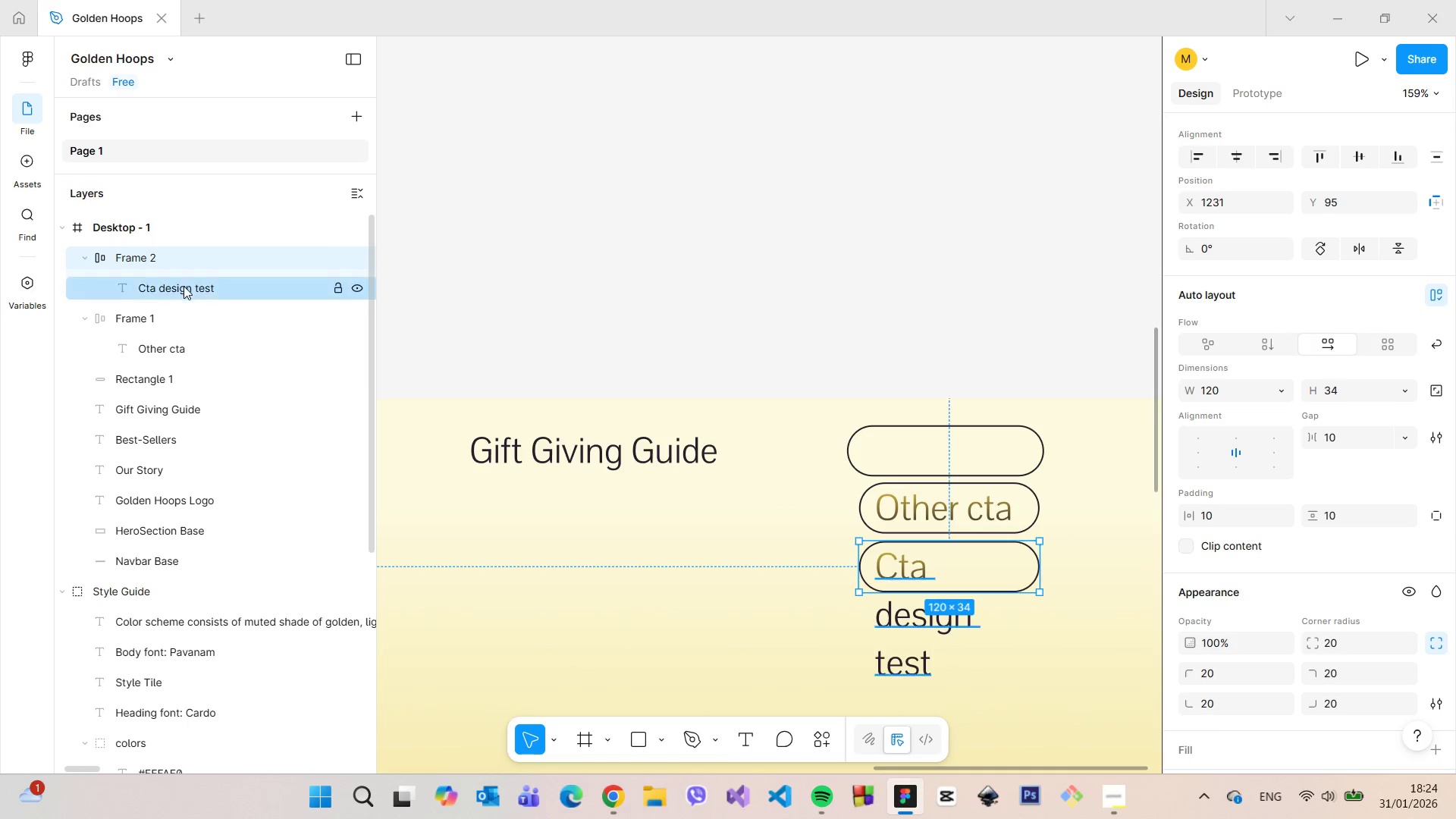 
scroll: coordinate [184, 286], scroll_direction: up, amount: 1.0
 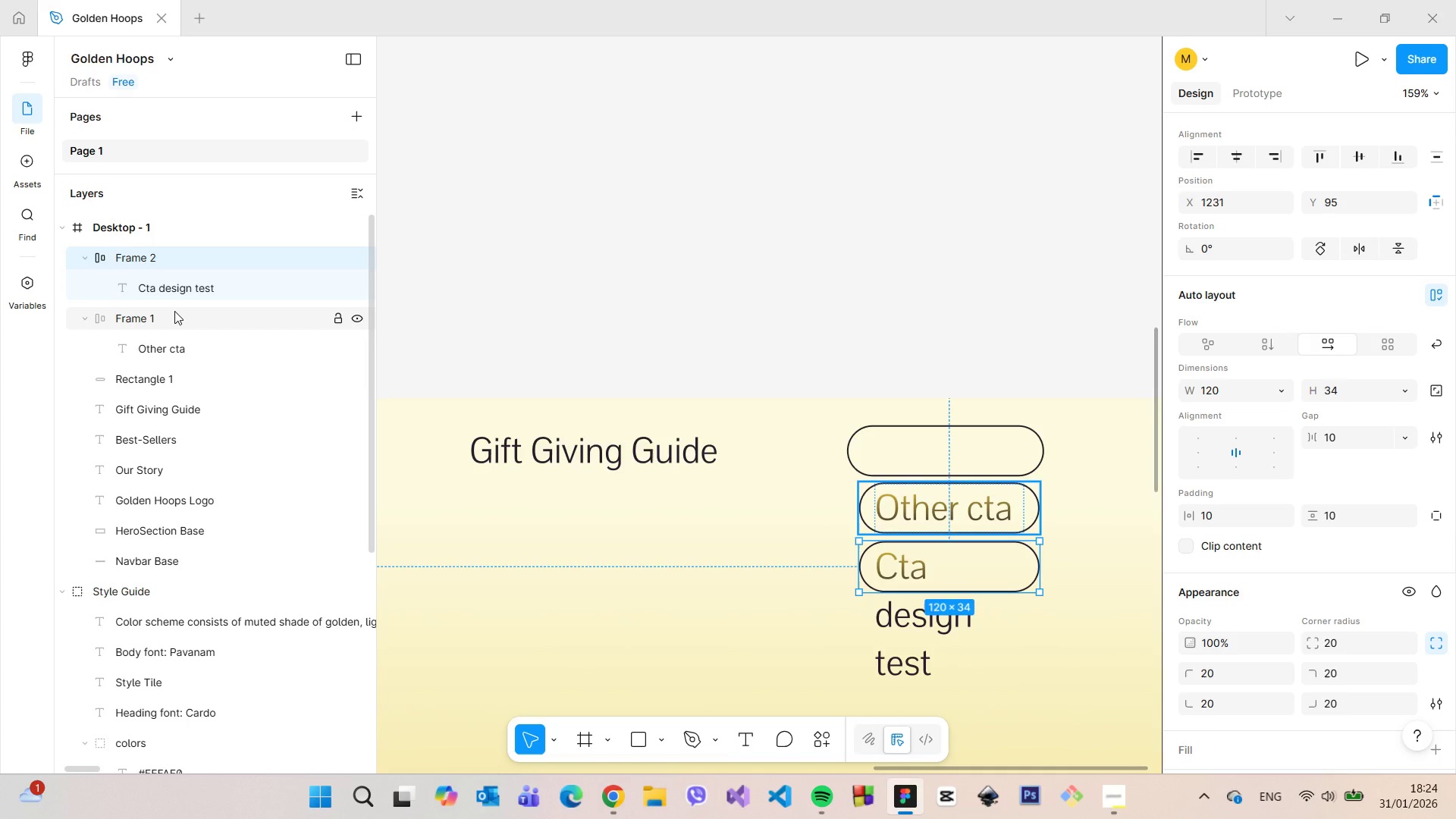 
left_click([174, 311])
 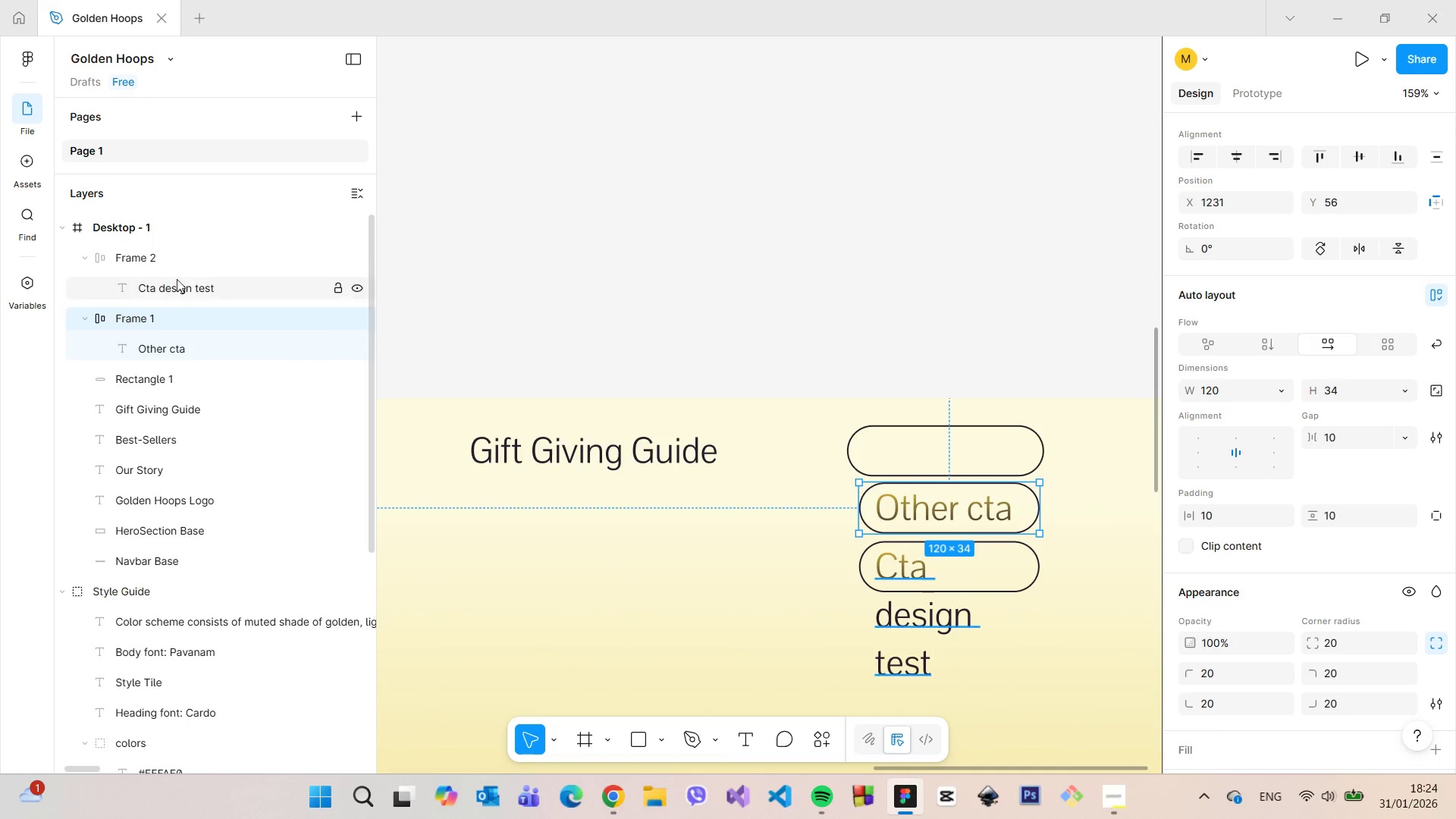 
left_click([177, 264])
 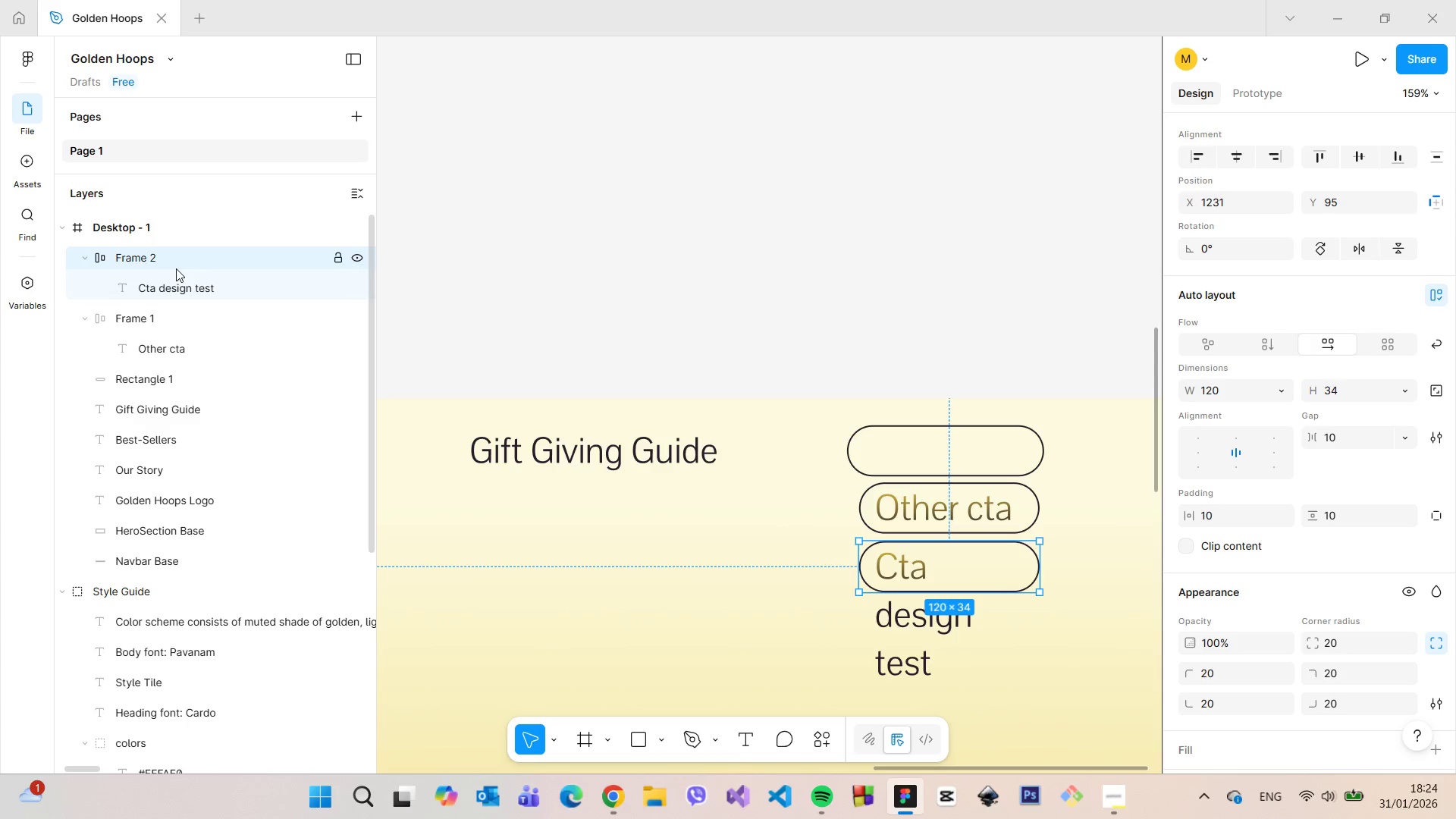 
key(Backspace)
 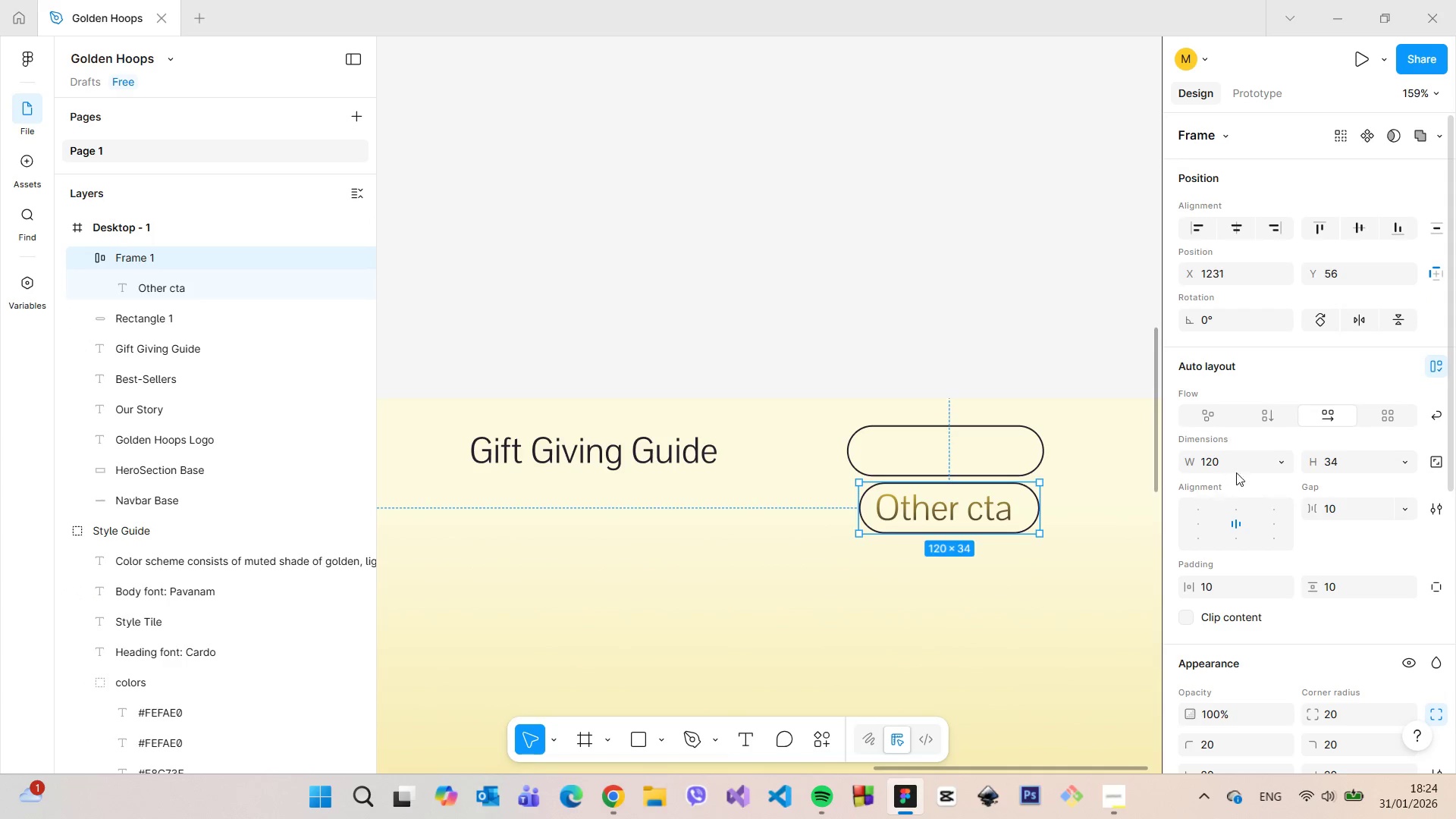 
wait(5.34)
 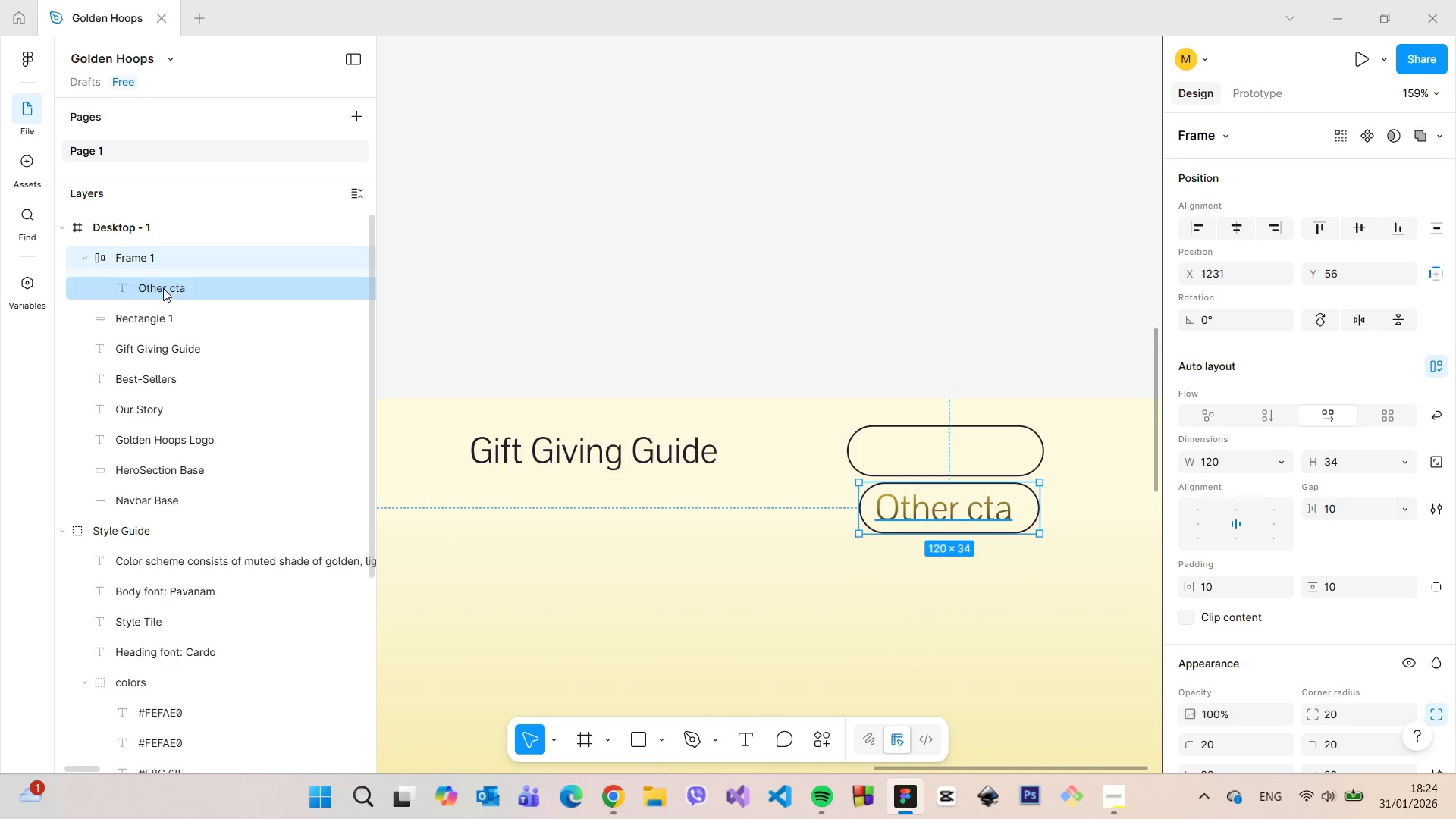 
left_click([1245, 460])
 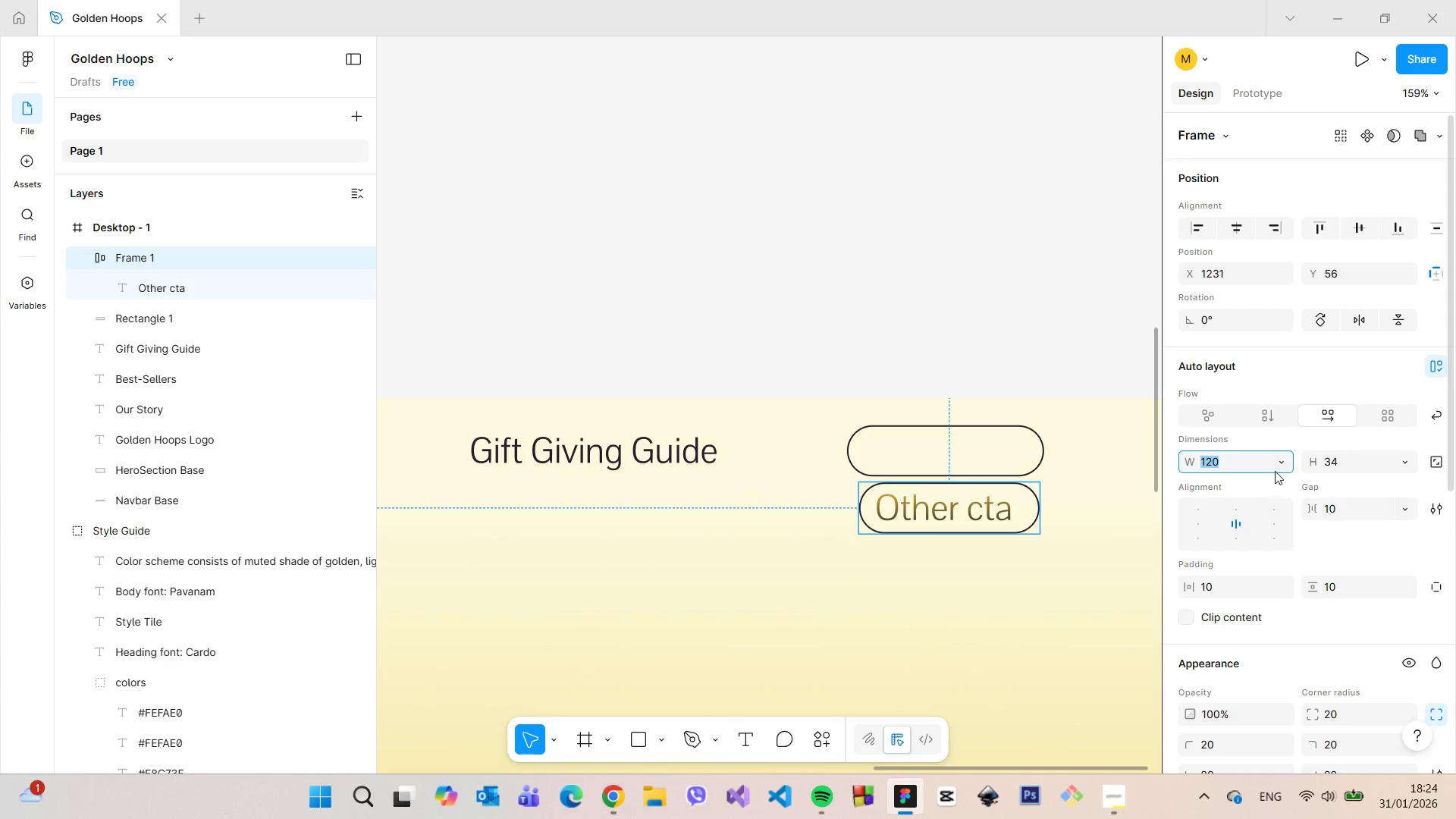 
left_click([1276, 463])
 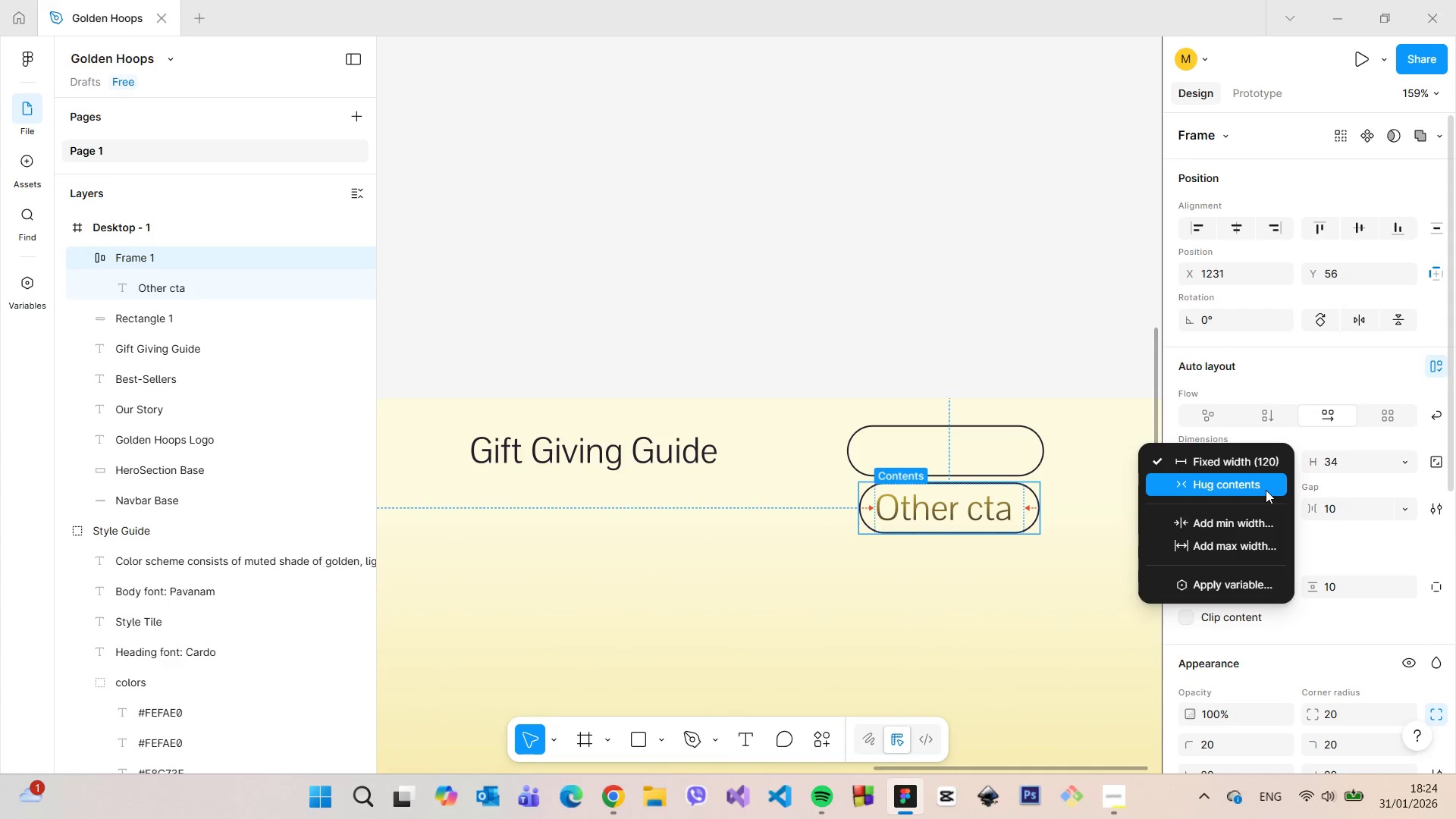 
left_click([1265, 490])
 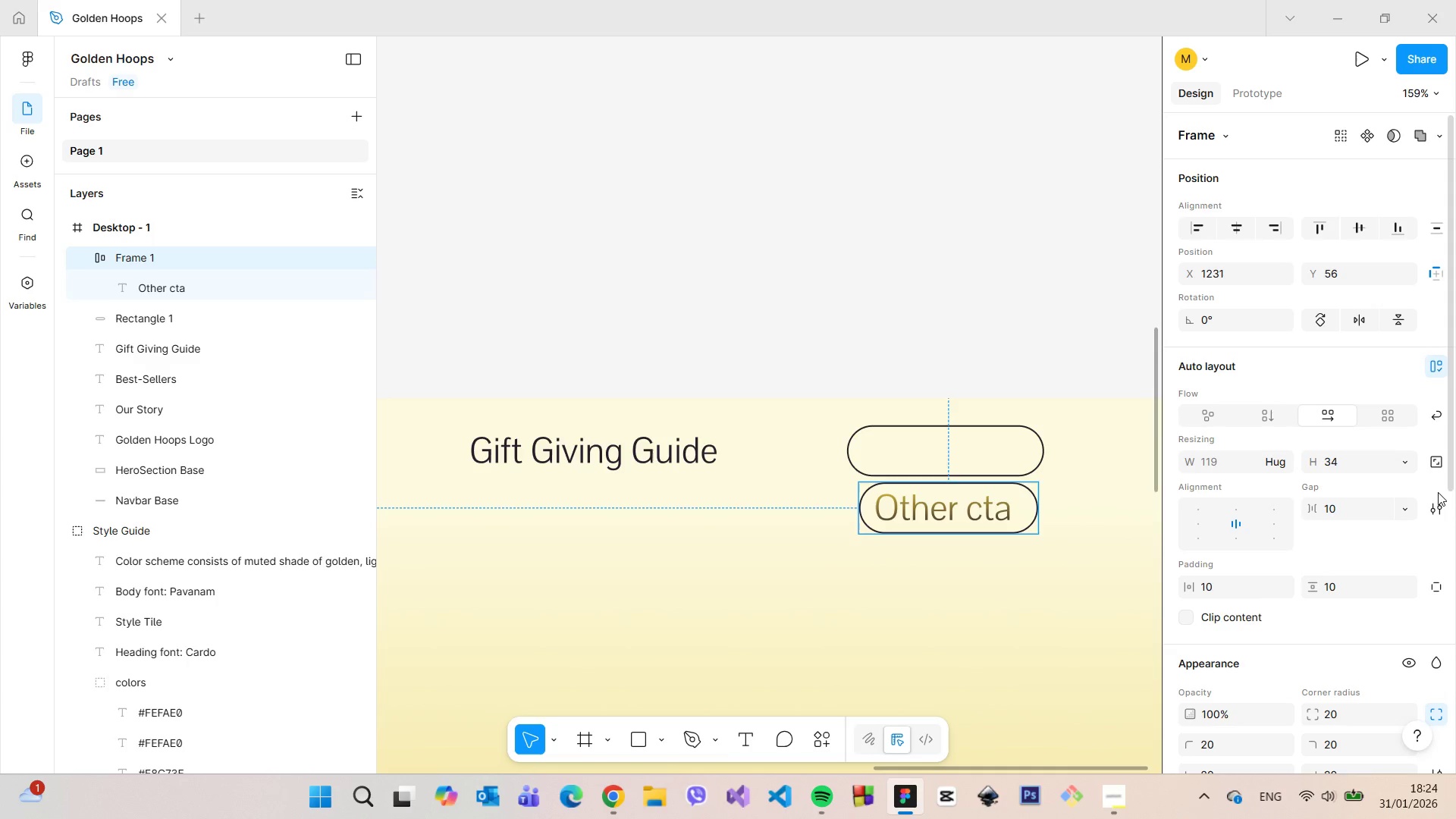 
left_click([1433, 466])
 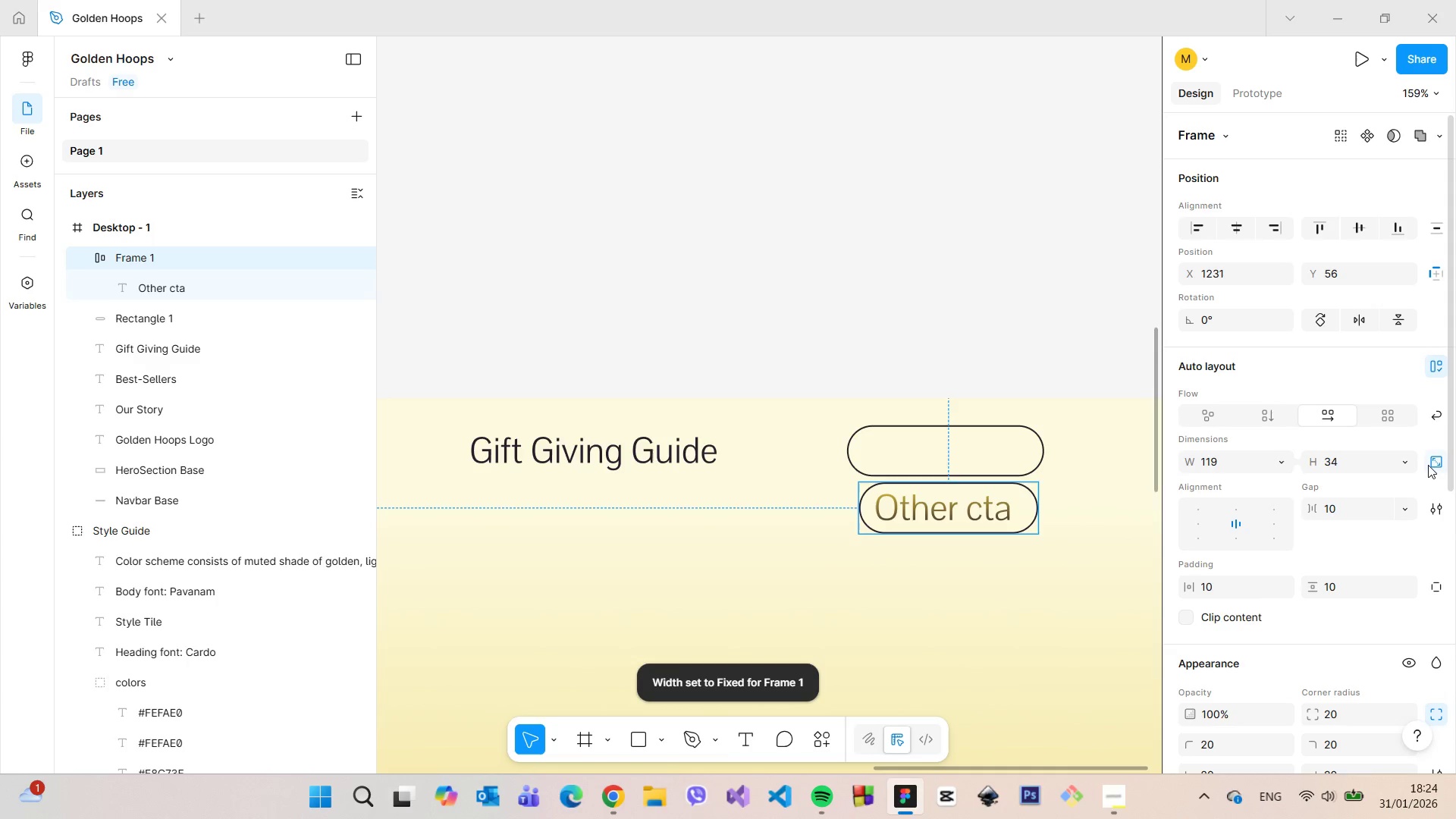 
left_click([1428, 465])
 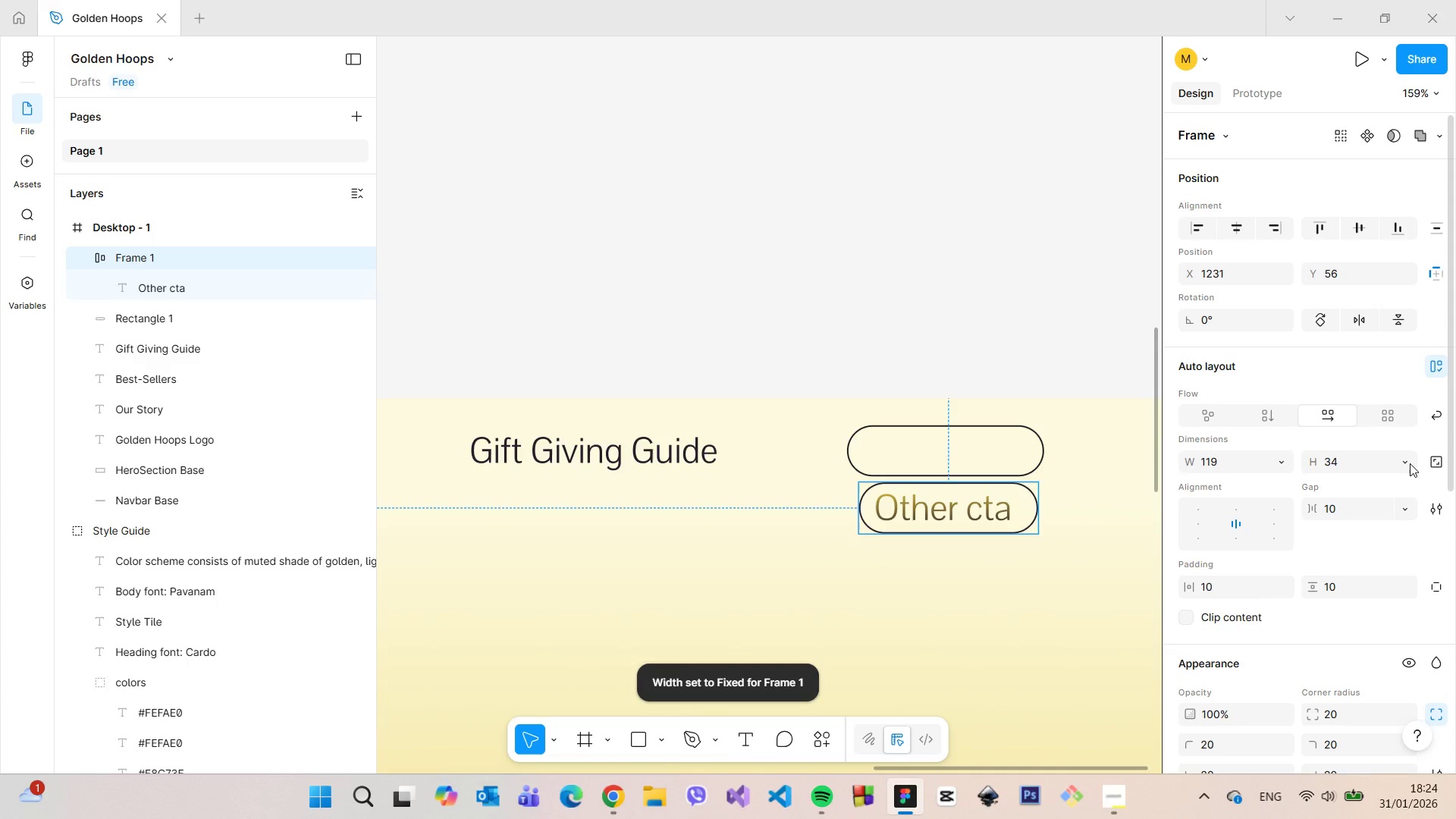 
left_click([1410, 463])
 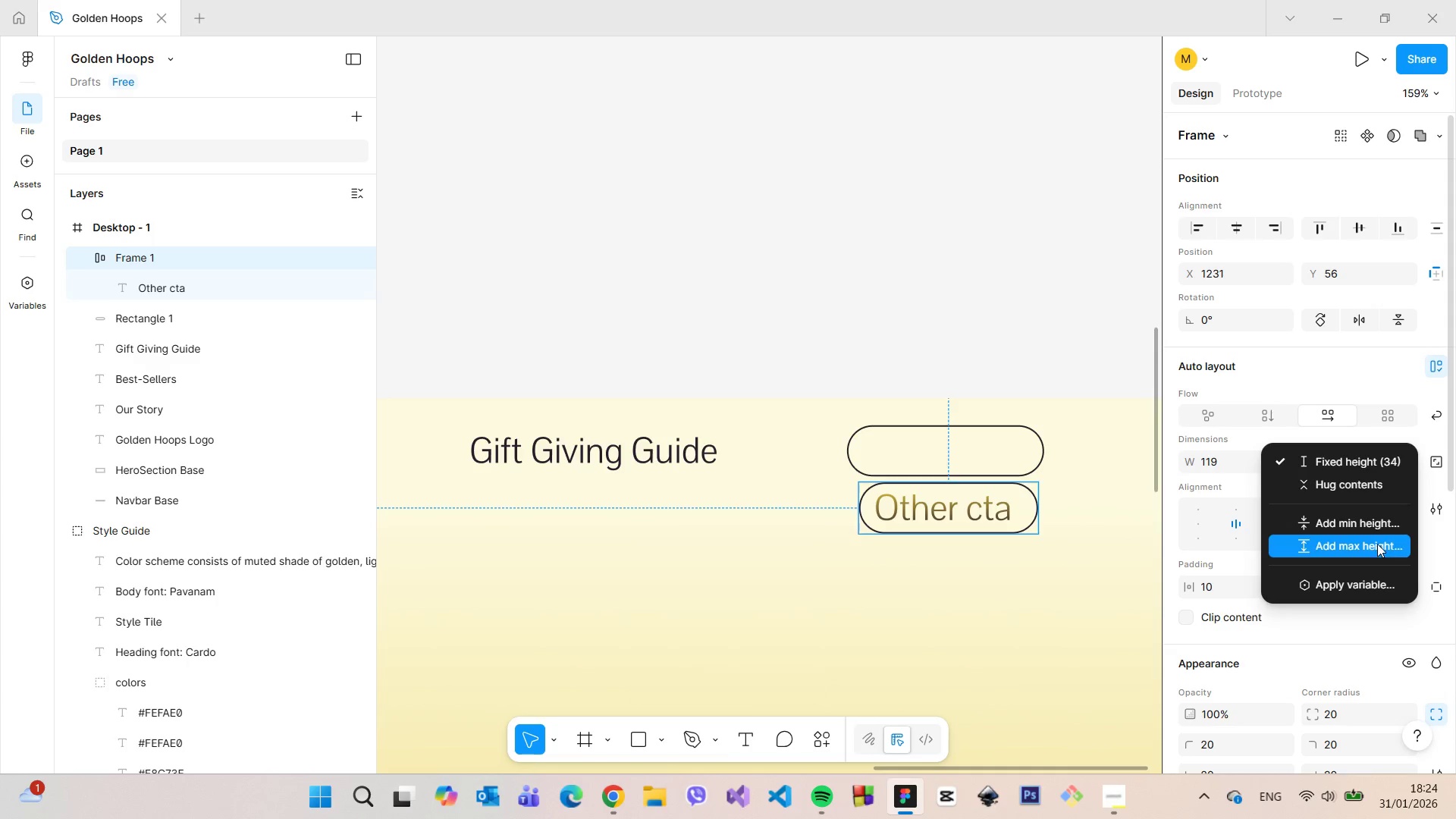 
left_click([1367, 487])
 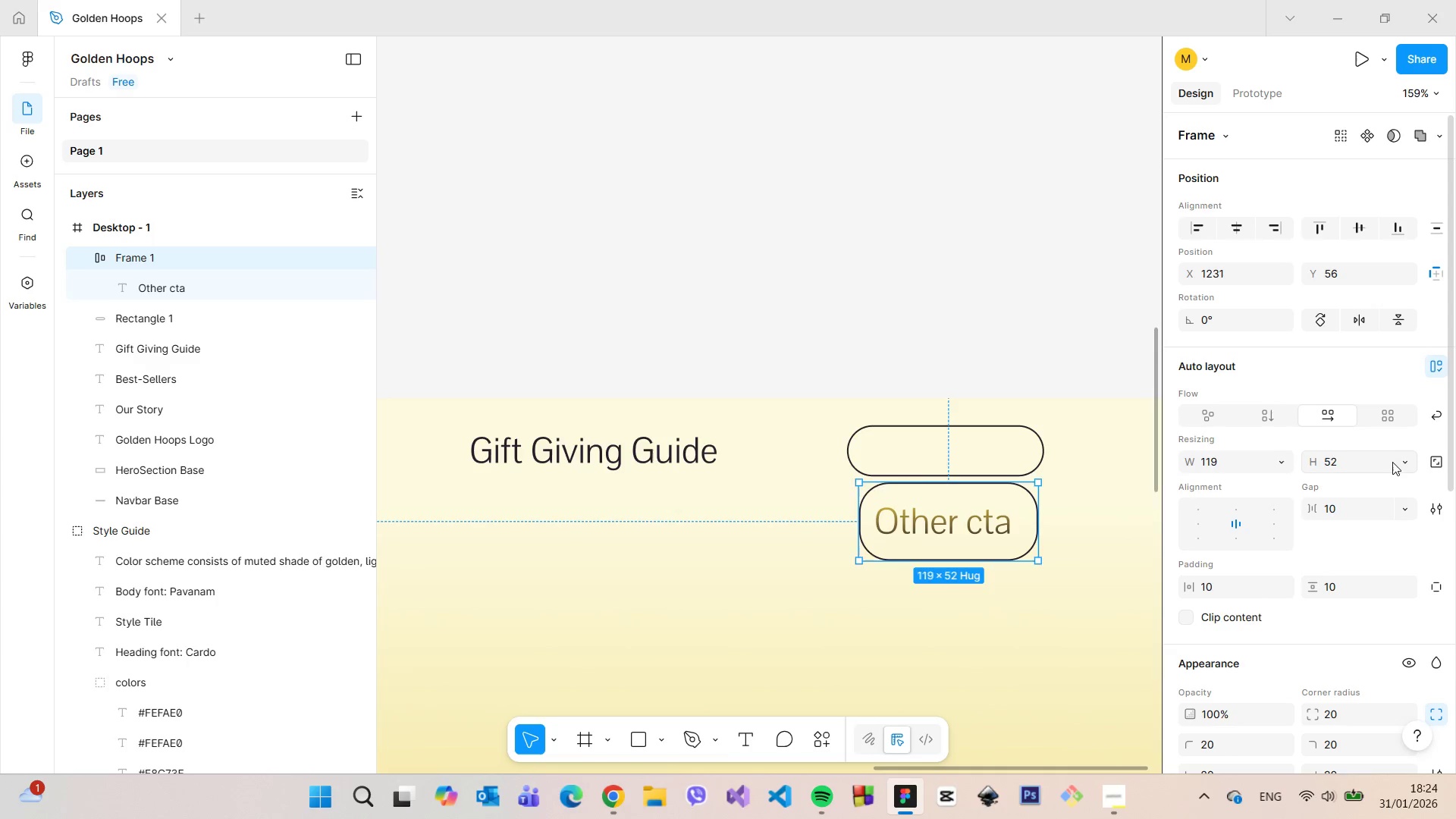 
left_click([1281, 463])
 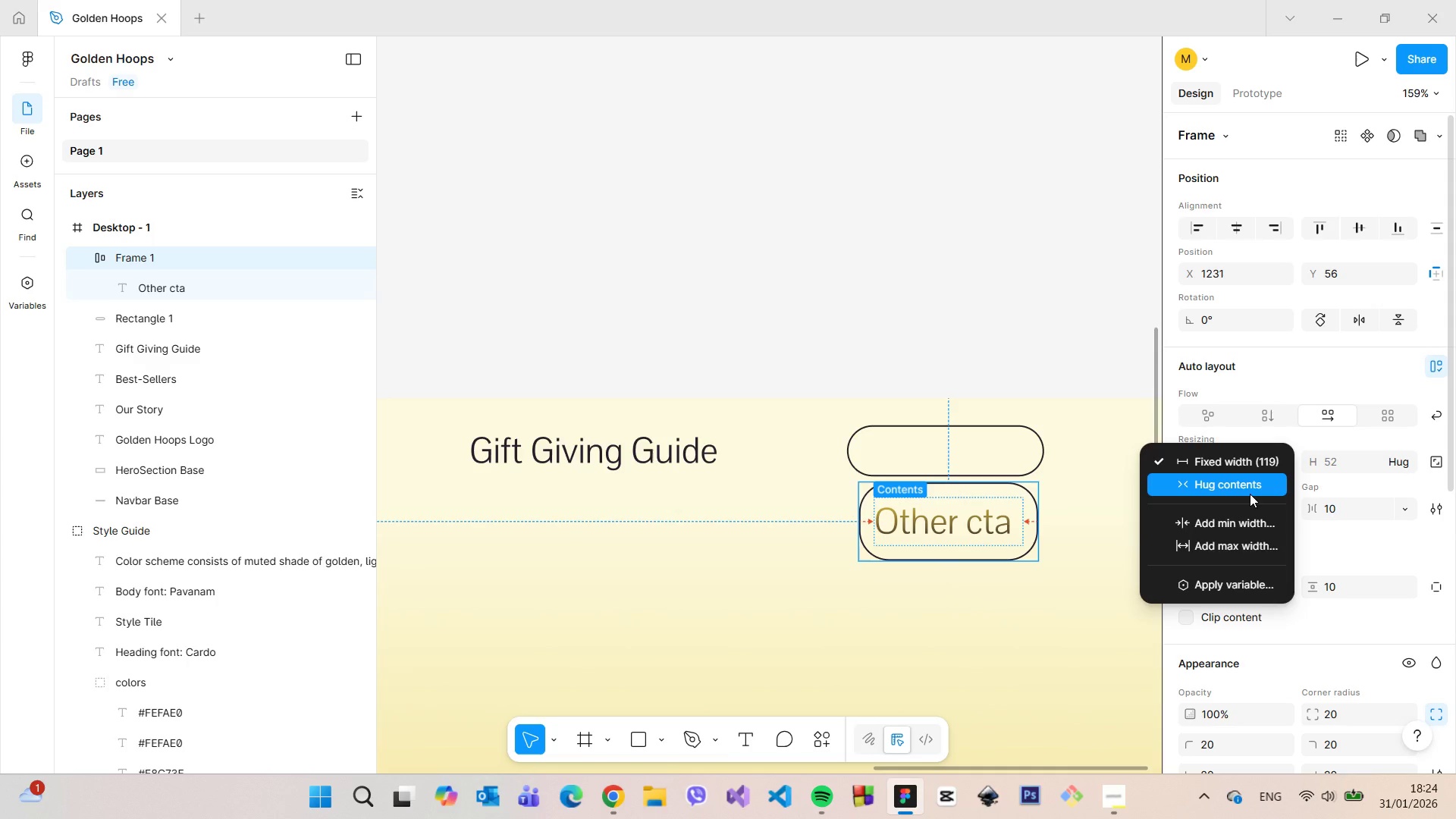 
left_click([1250, 494])
 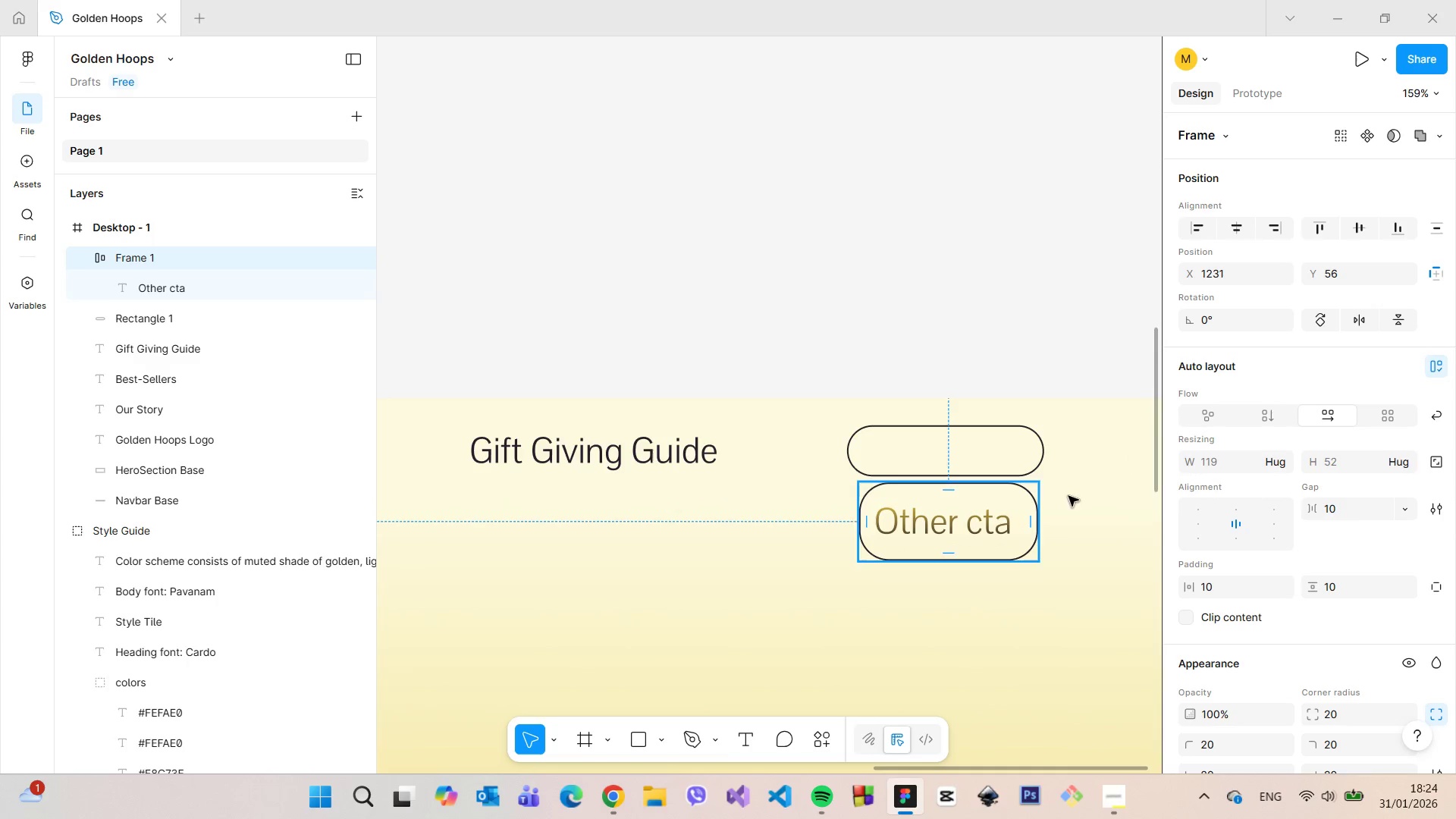 
left_click([1348, 464])
 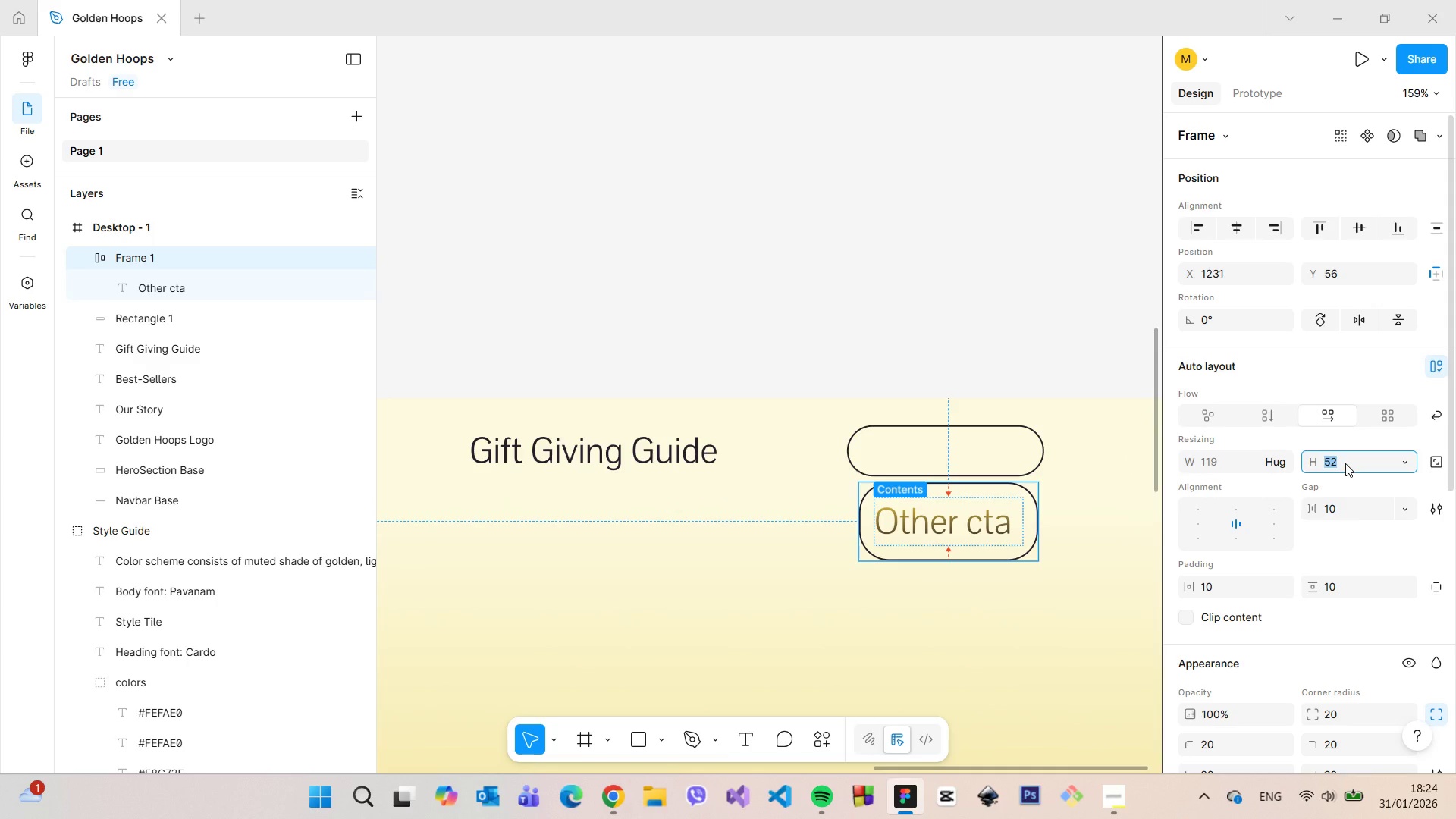 
type(45)
 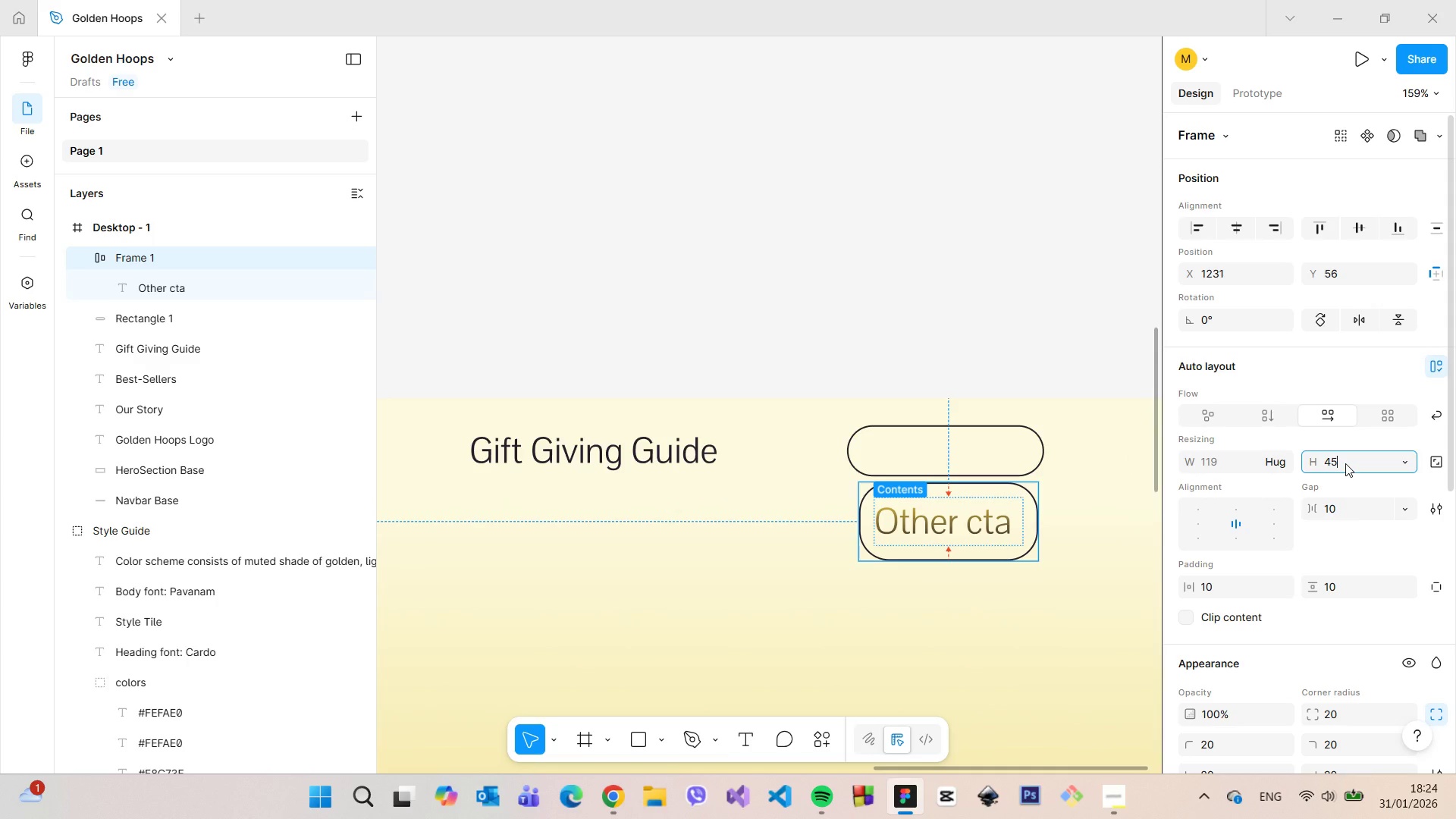 
key(Enter)
 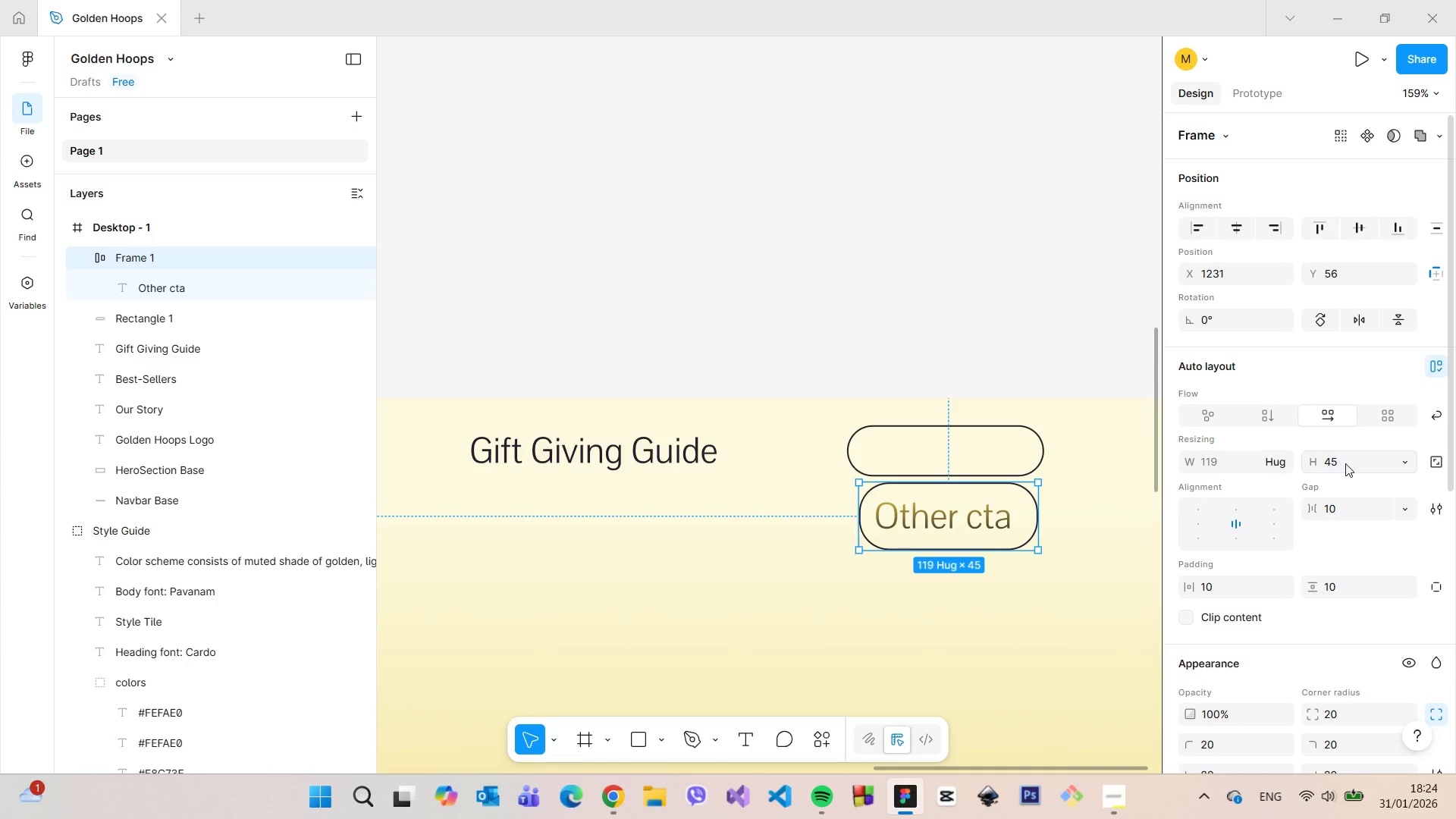 
left_click([1345, 463])
 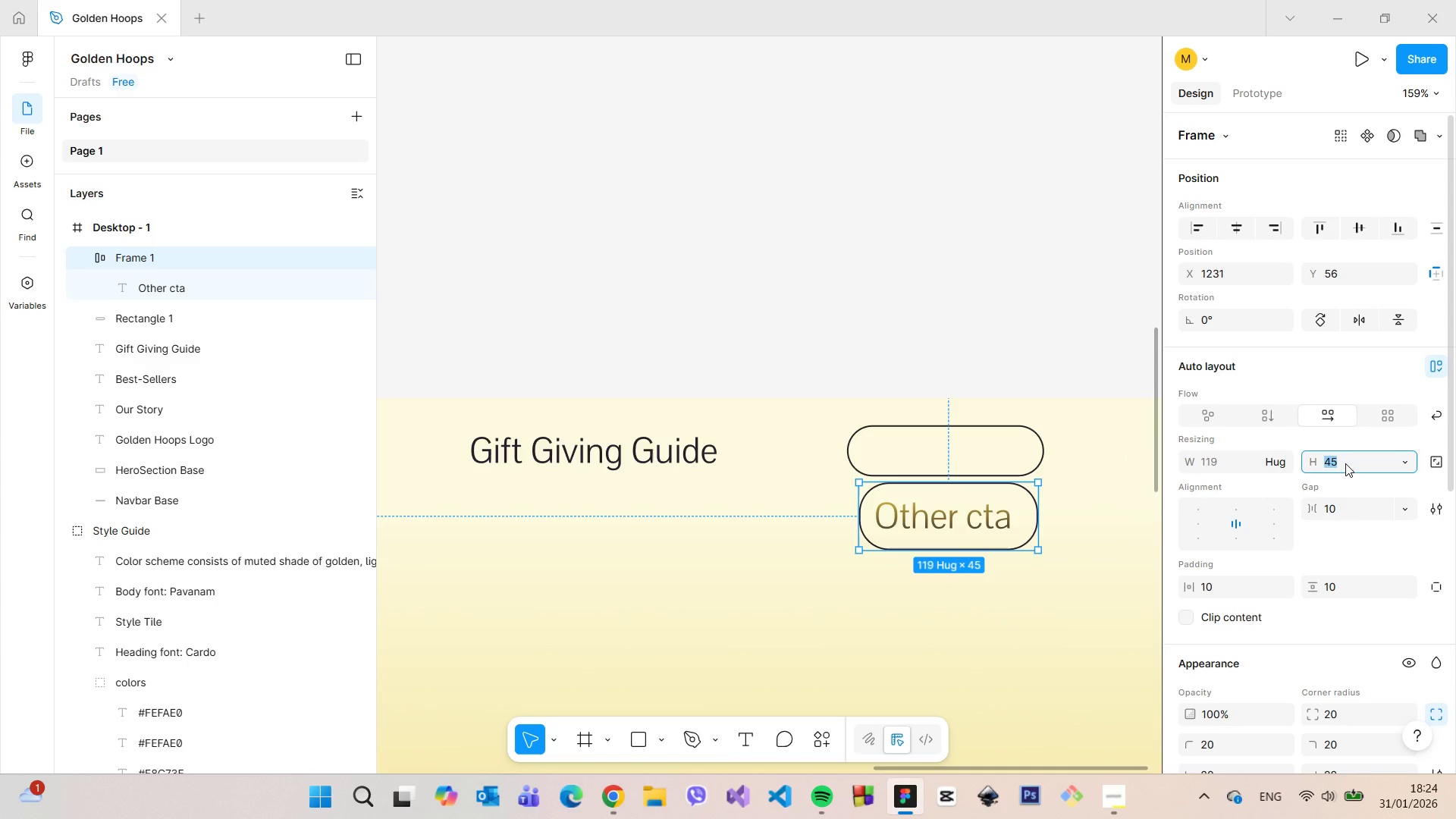 
type(30)
 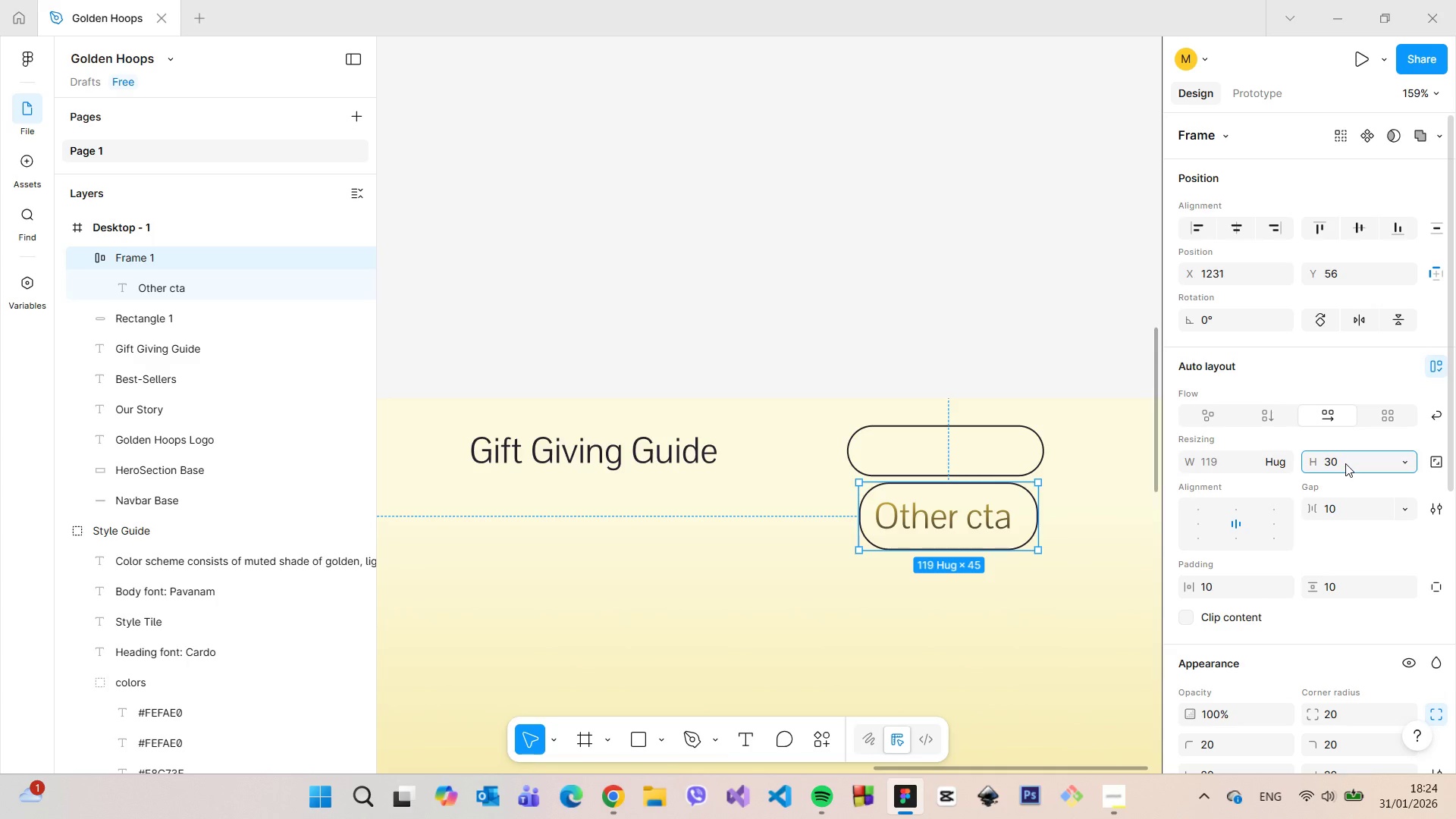 
key(Enter)
 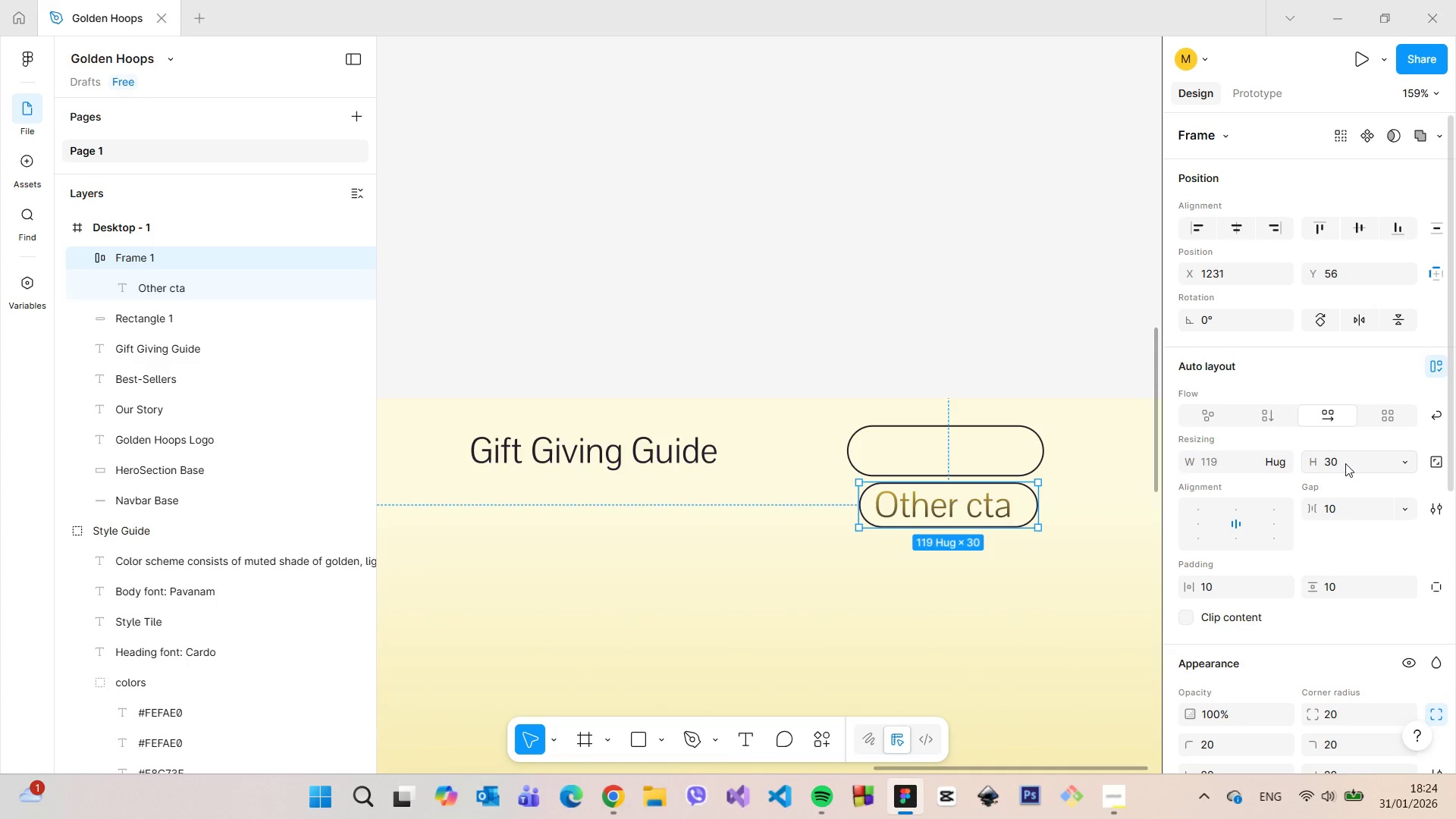 
left_click([1345, 463])
 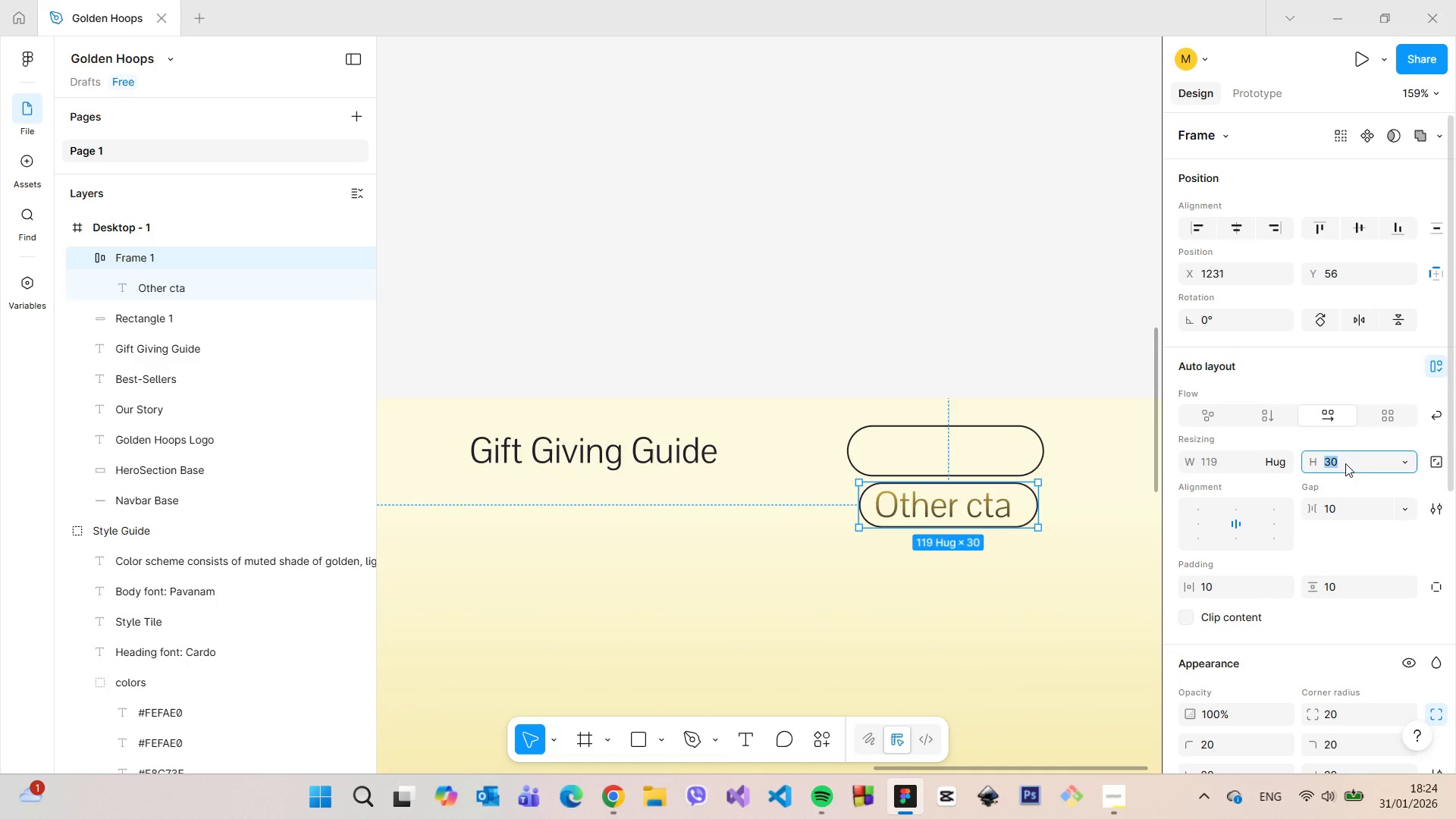 
type(40)
 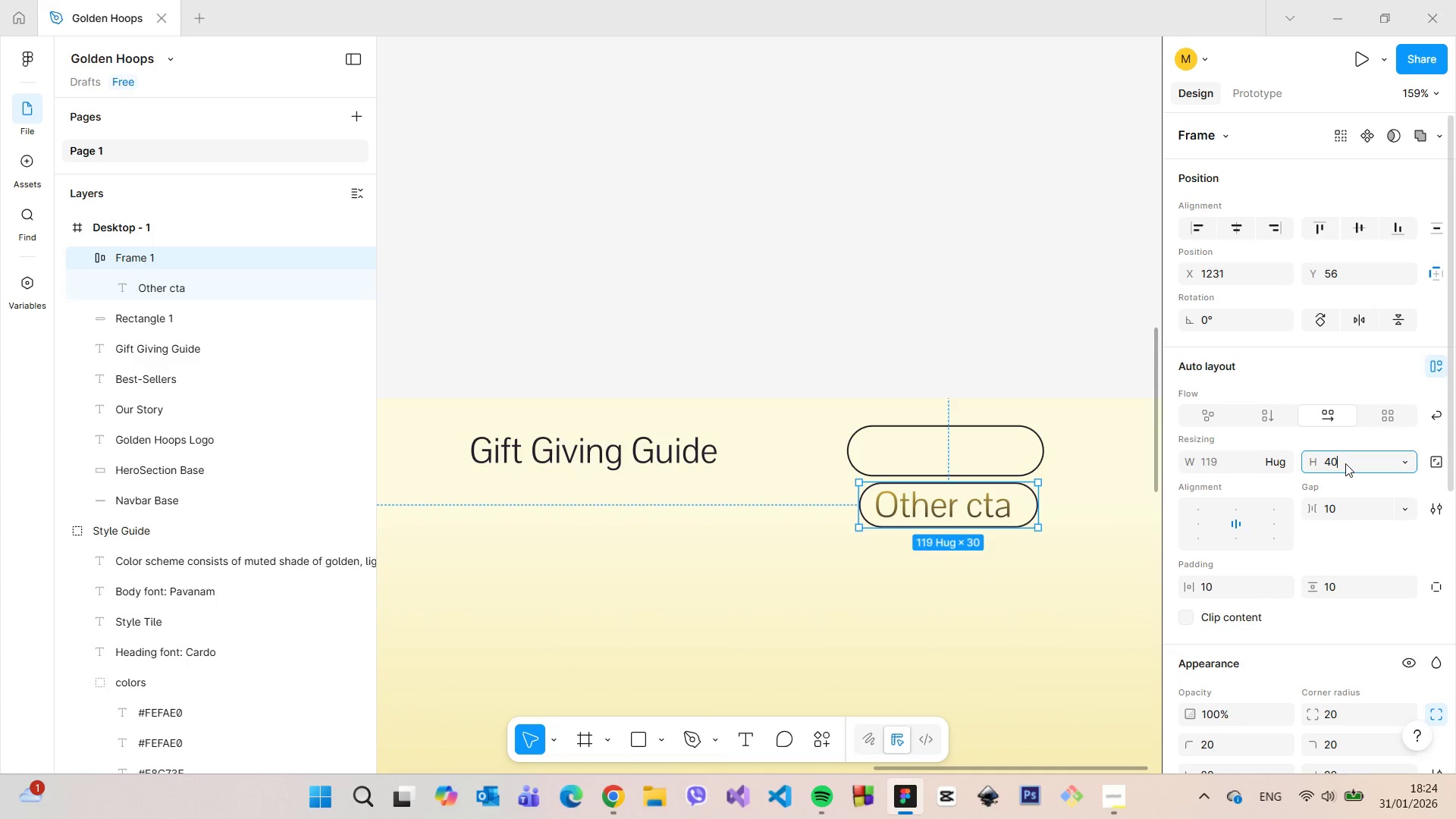 
key(Enter)
 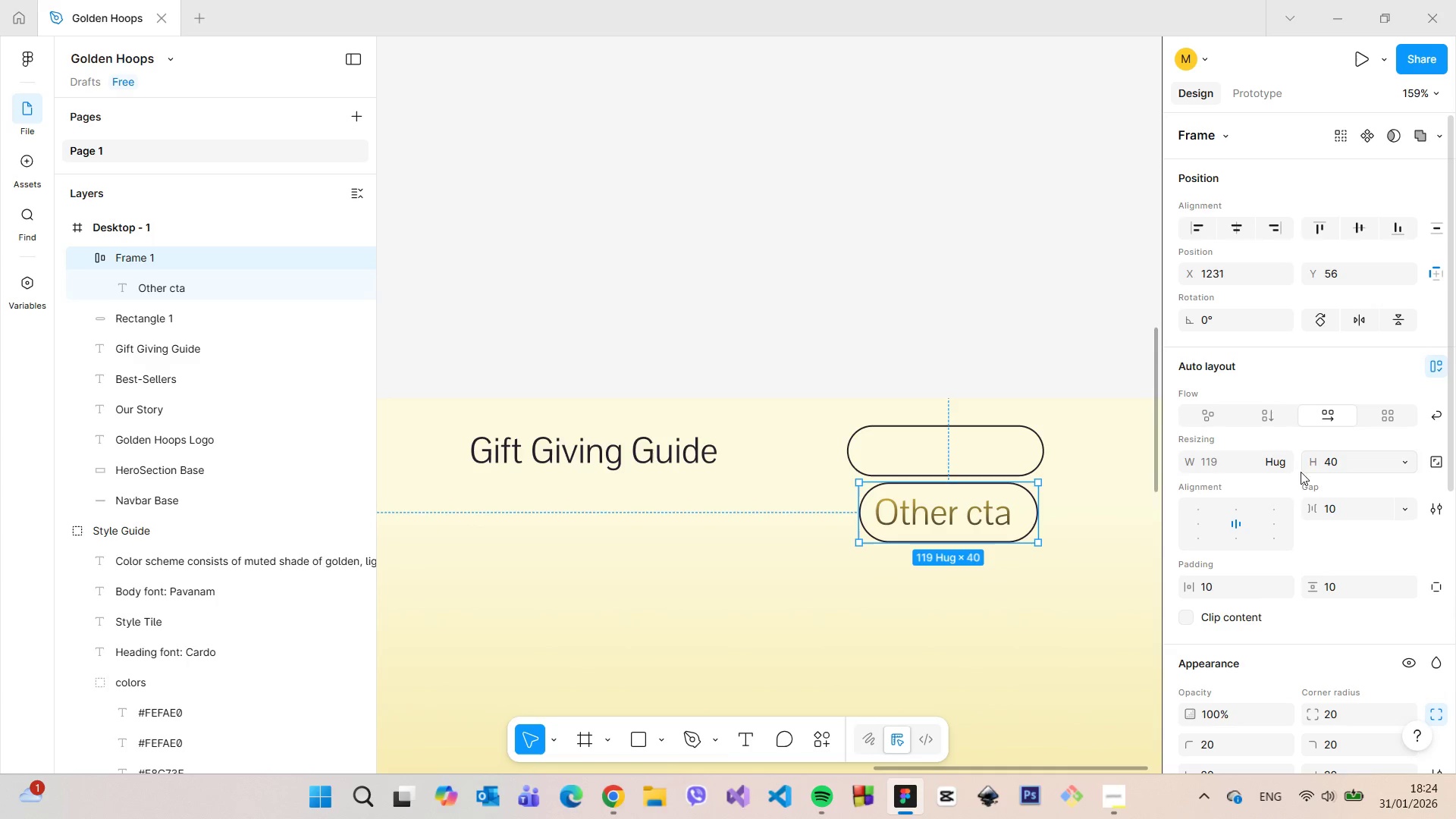 
left_click([1079, 535])
 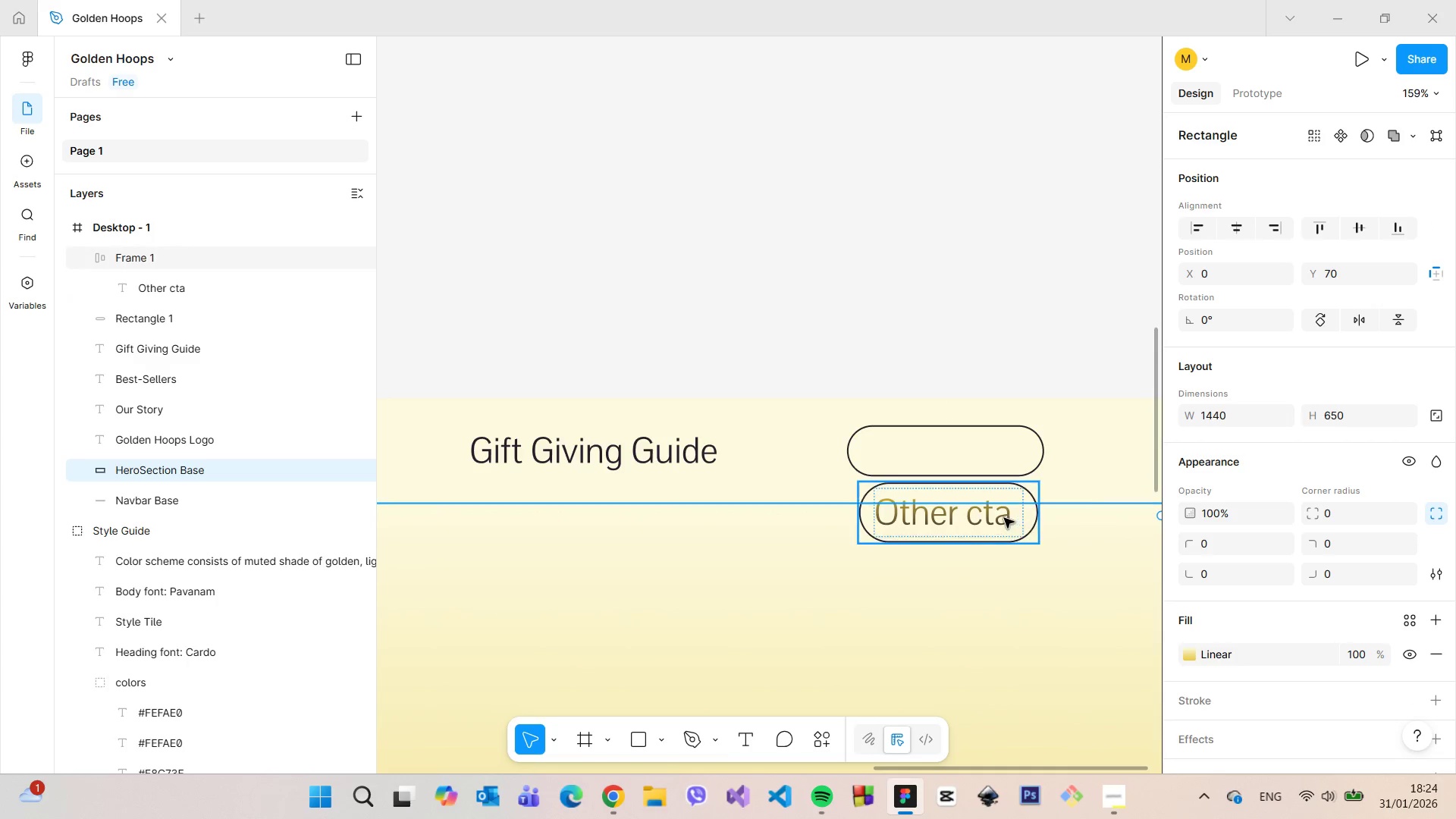 
left_click([1004, 518])
 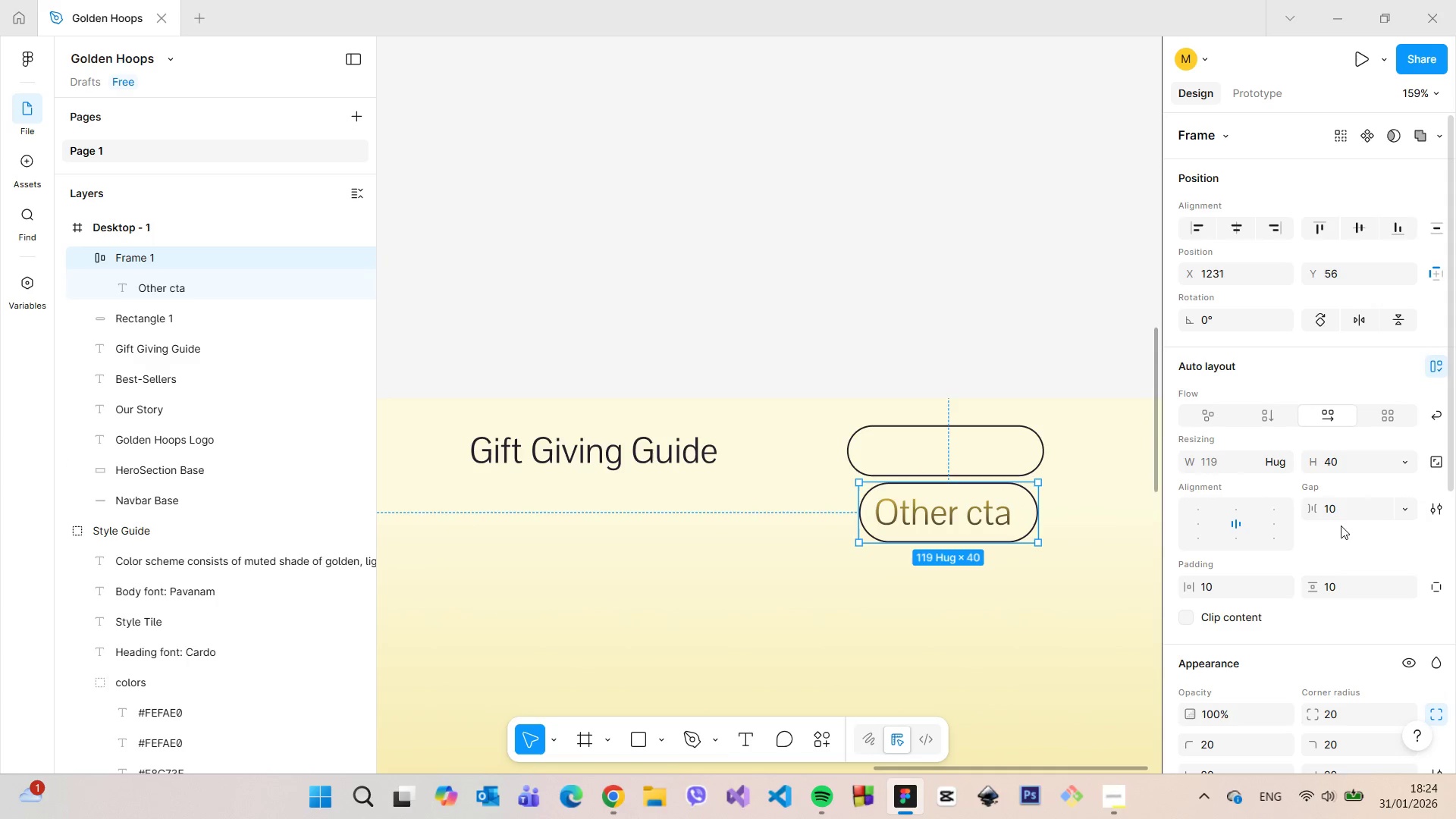 
left_click([1342, 513])
 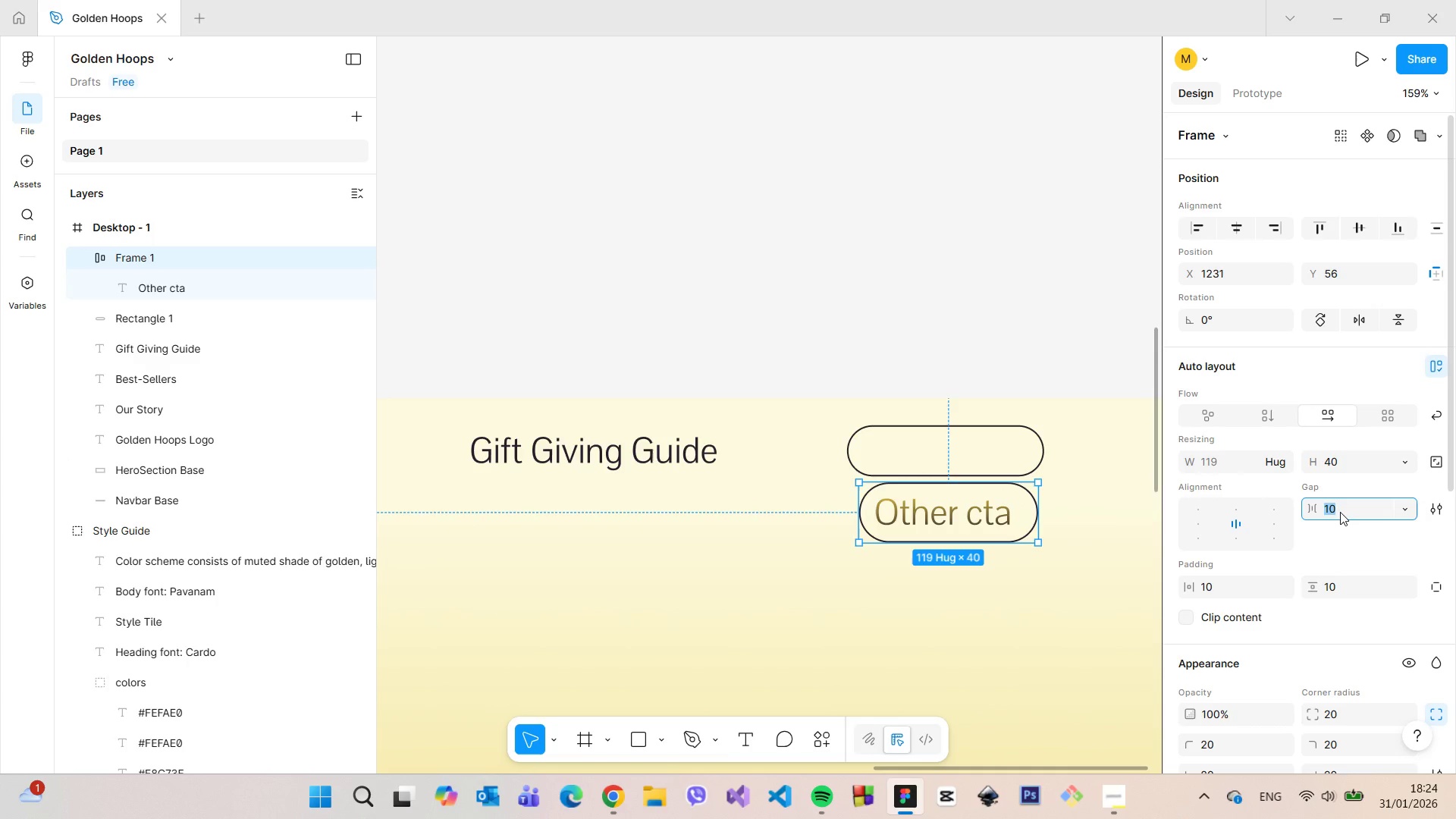 
type(20)
 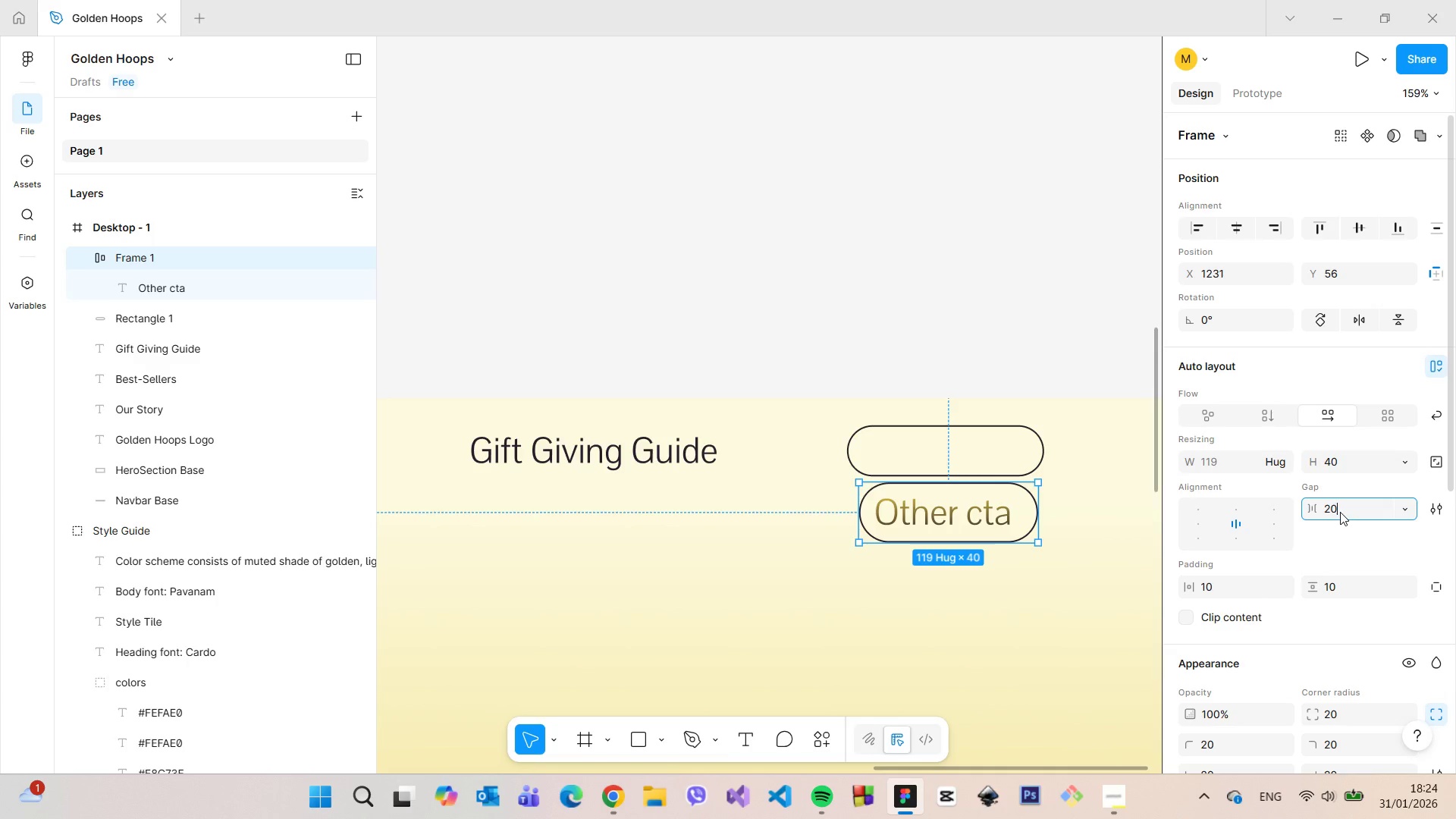 
key(Enter)
 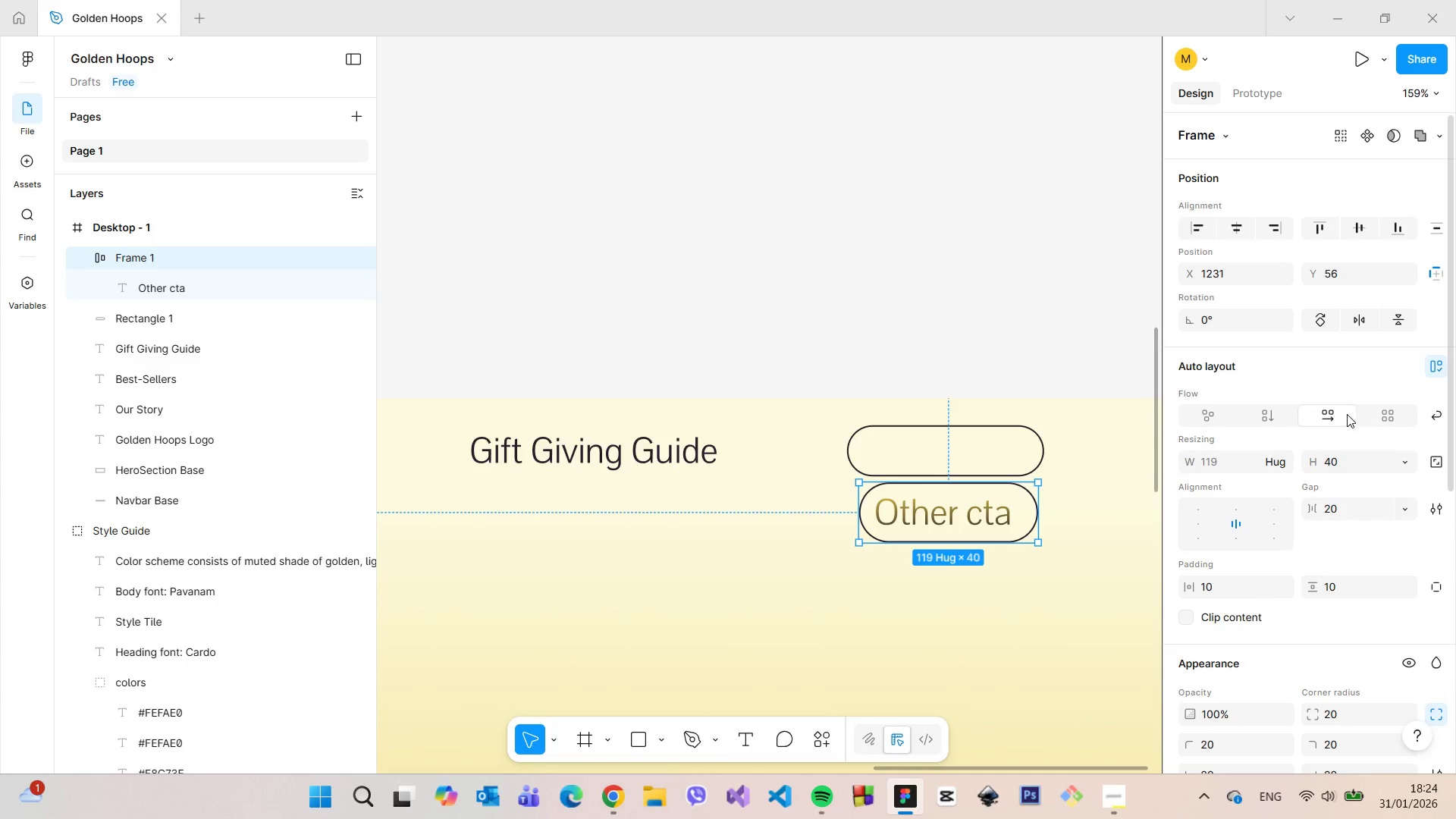 
double_click([936, 519])
 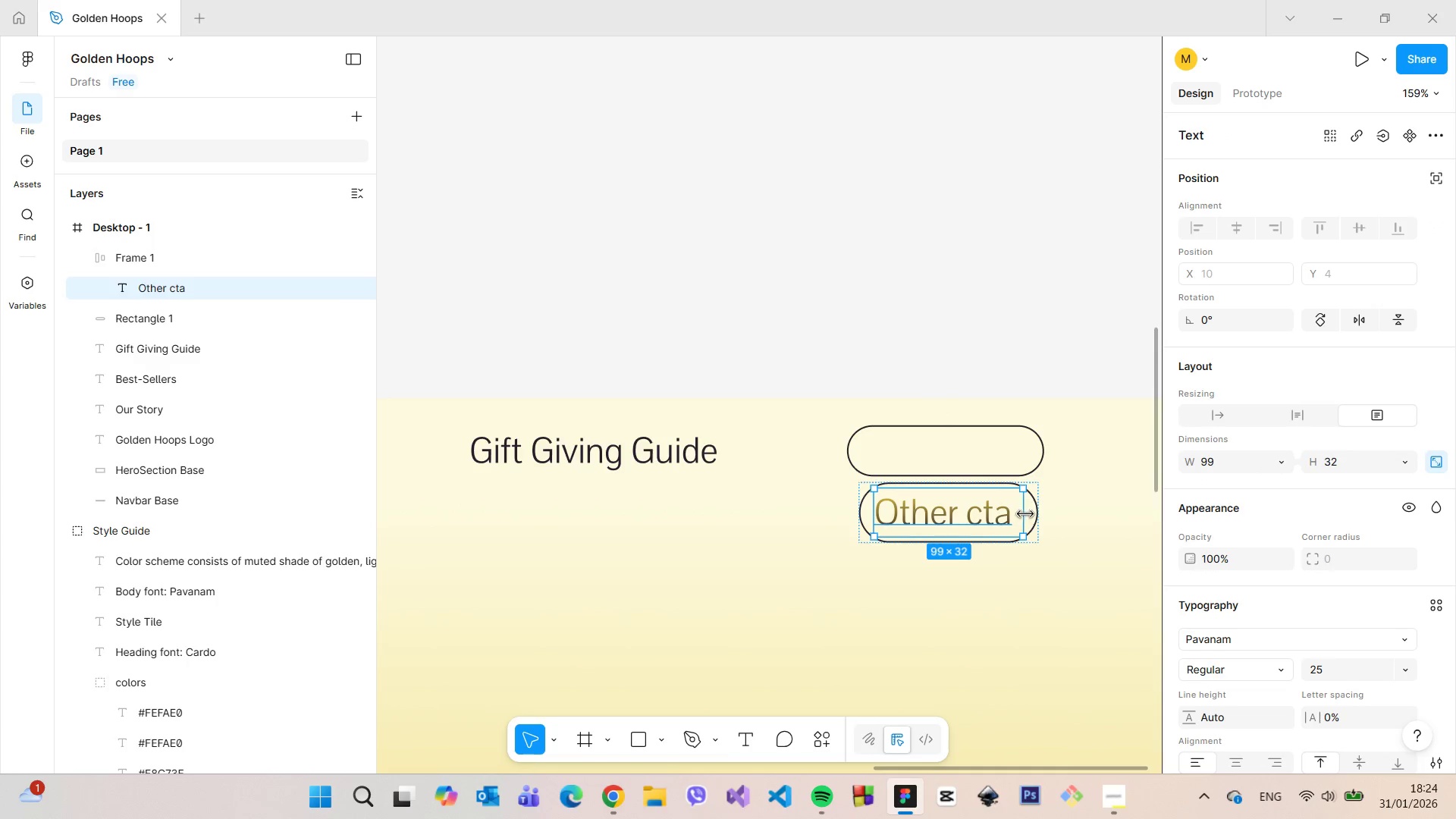 
left_click([1034, 514])
 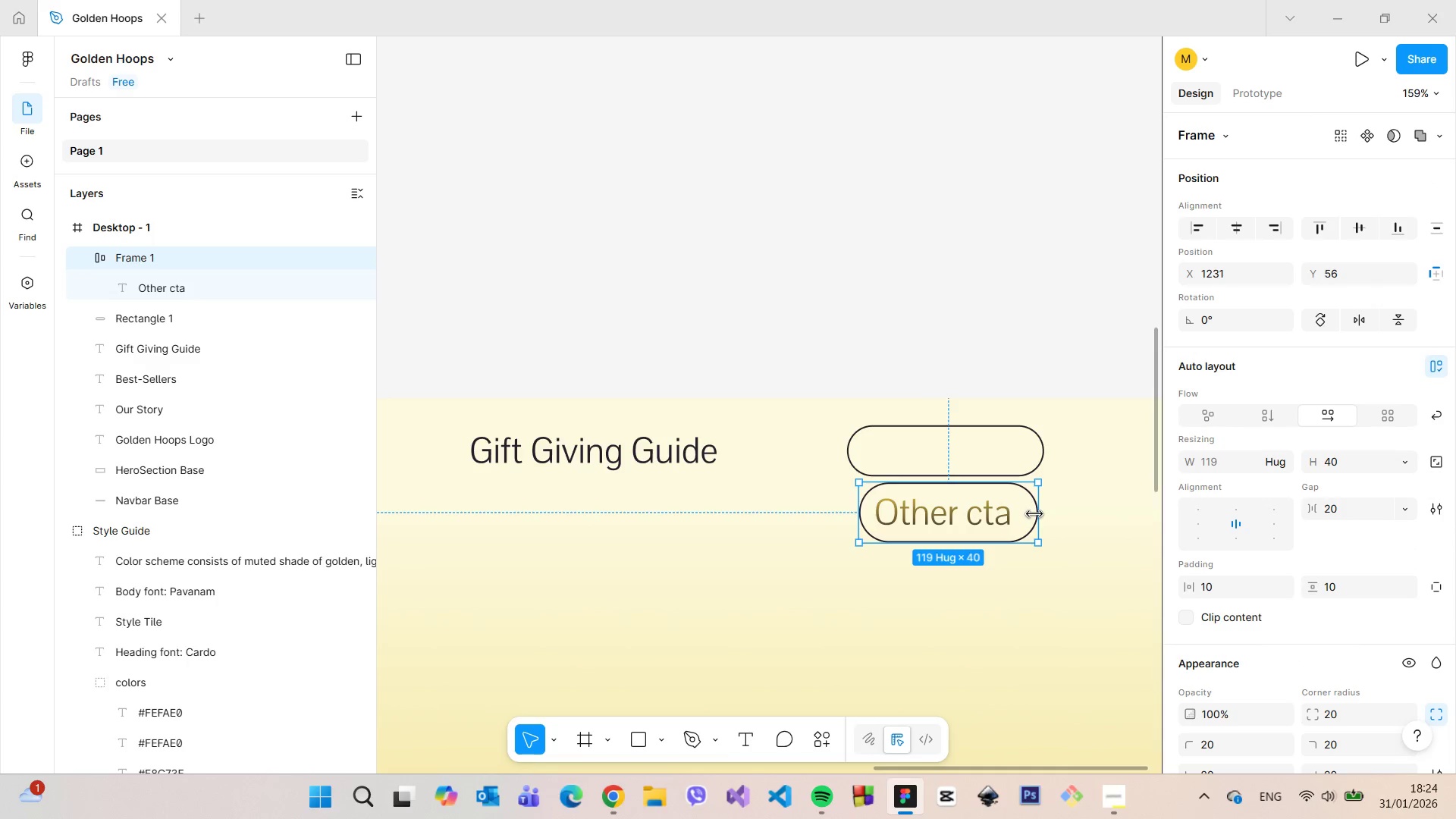 
left_click_drag(start_coordinate=[1034, 514], to_coordinate=[1025, 521])
 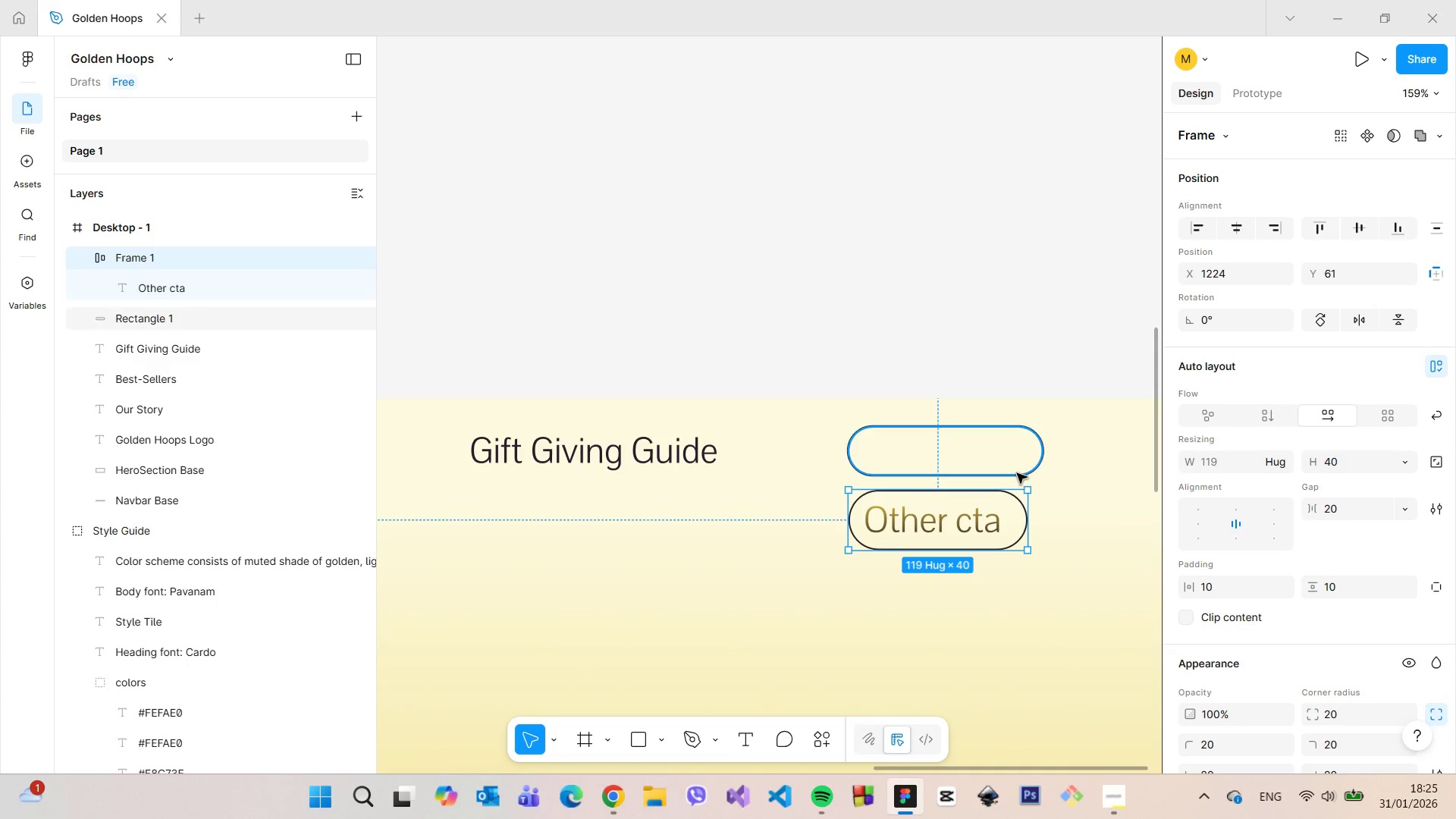 
left_click([1017, 473])
 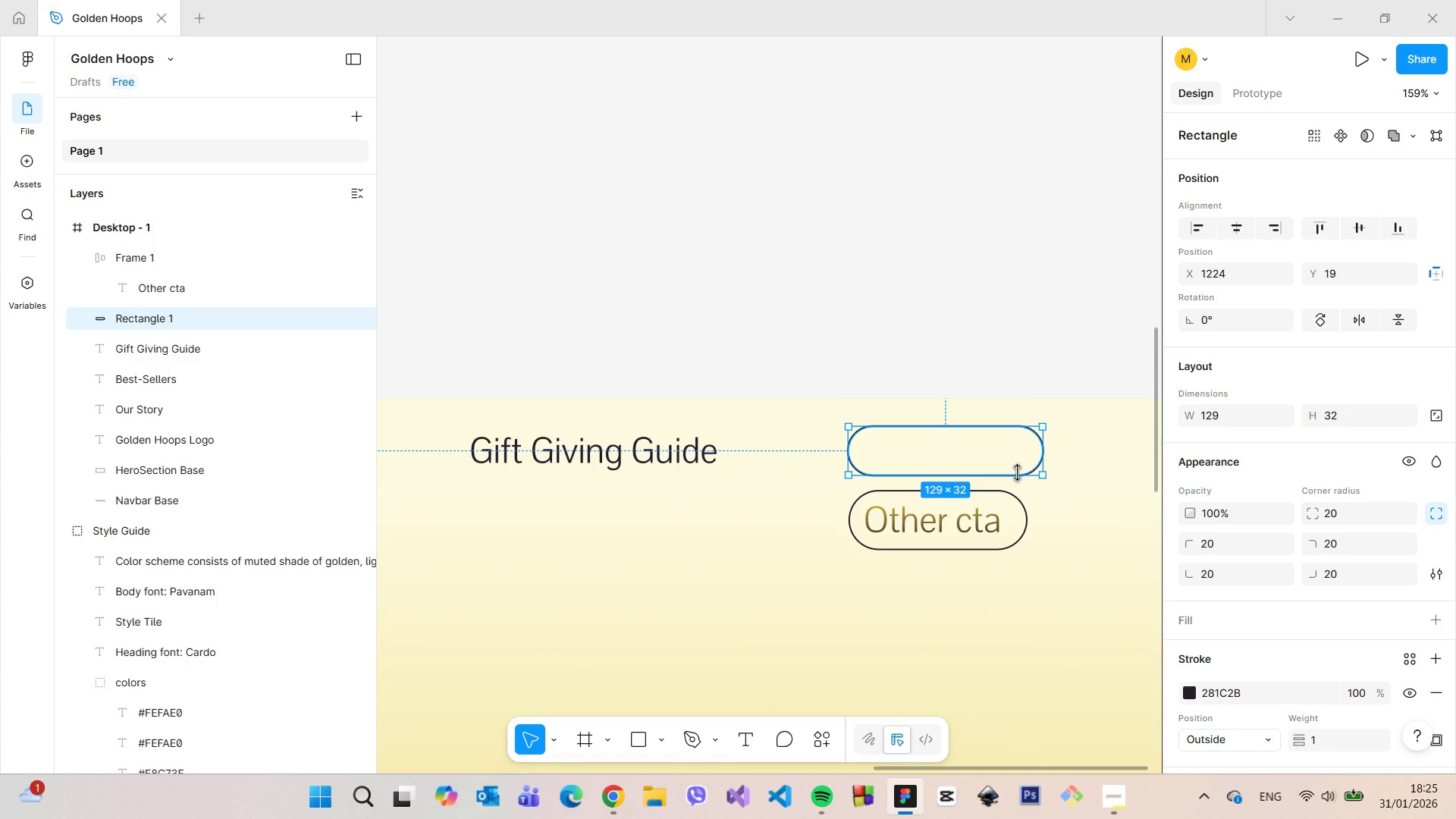 
key(Backspace)
 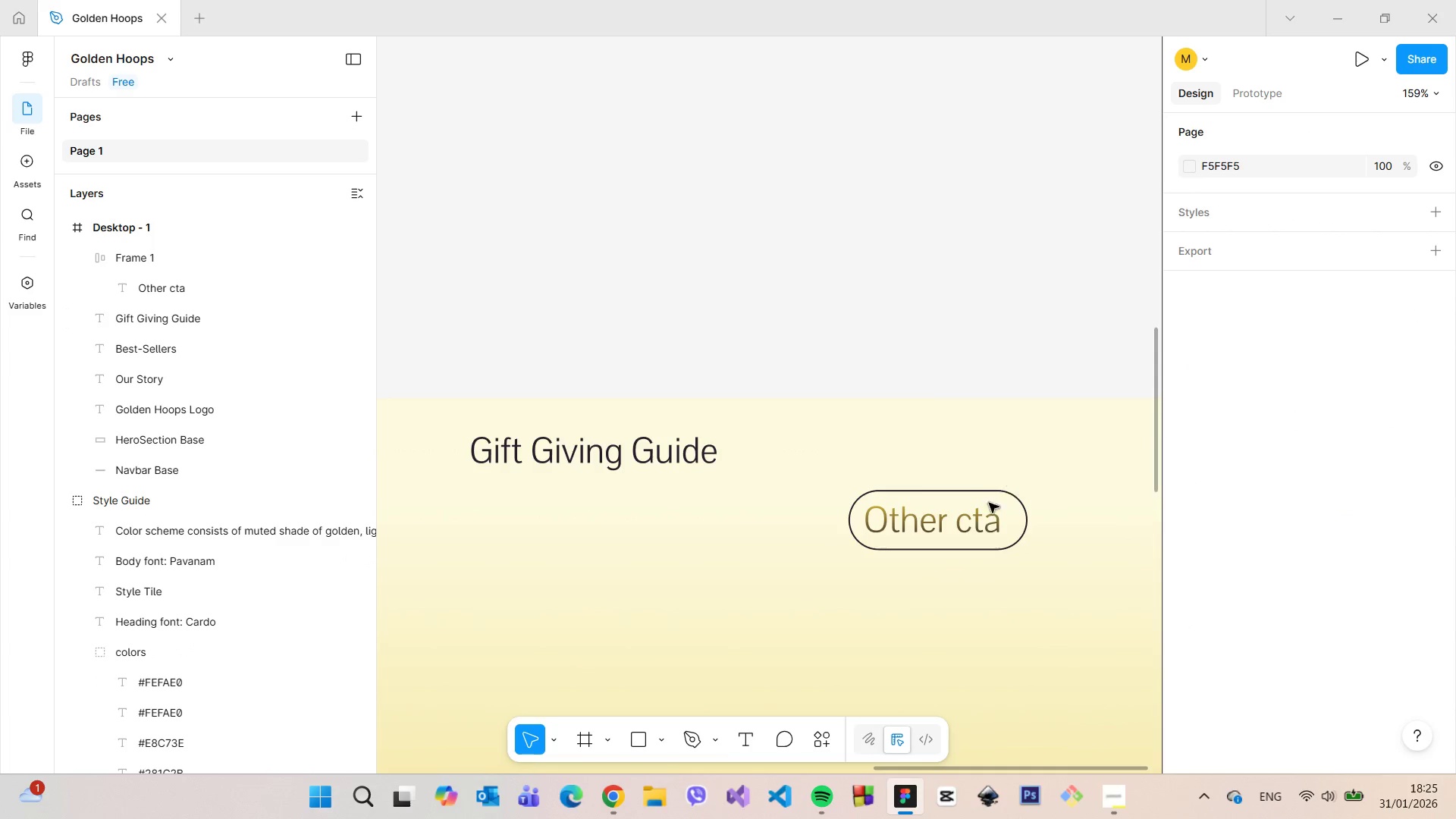 
double_click([973, 522])
 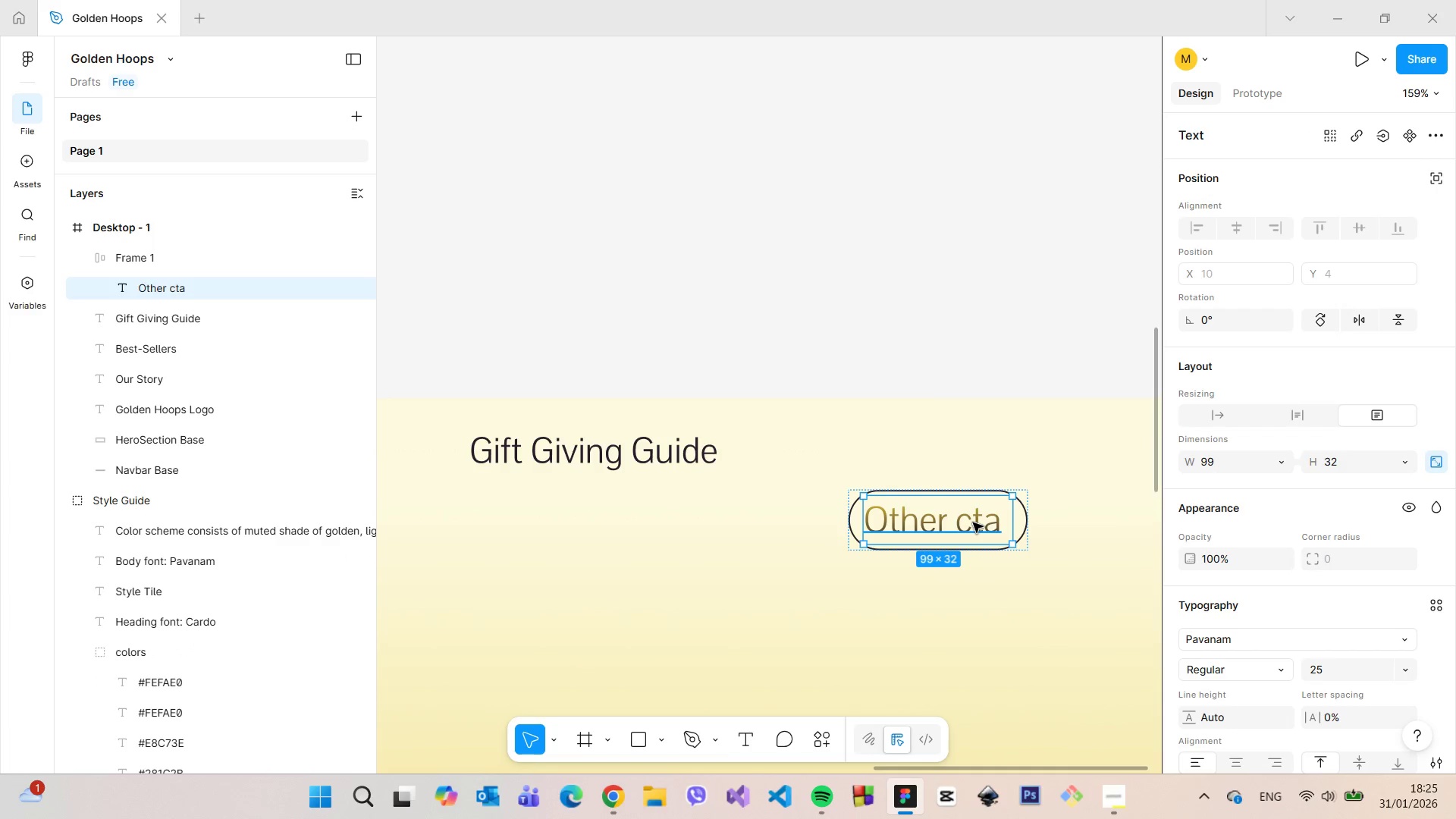 
double_click([973, 522])
 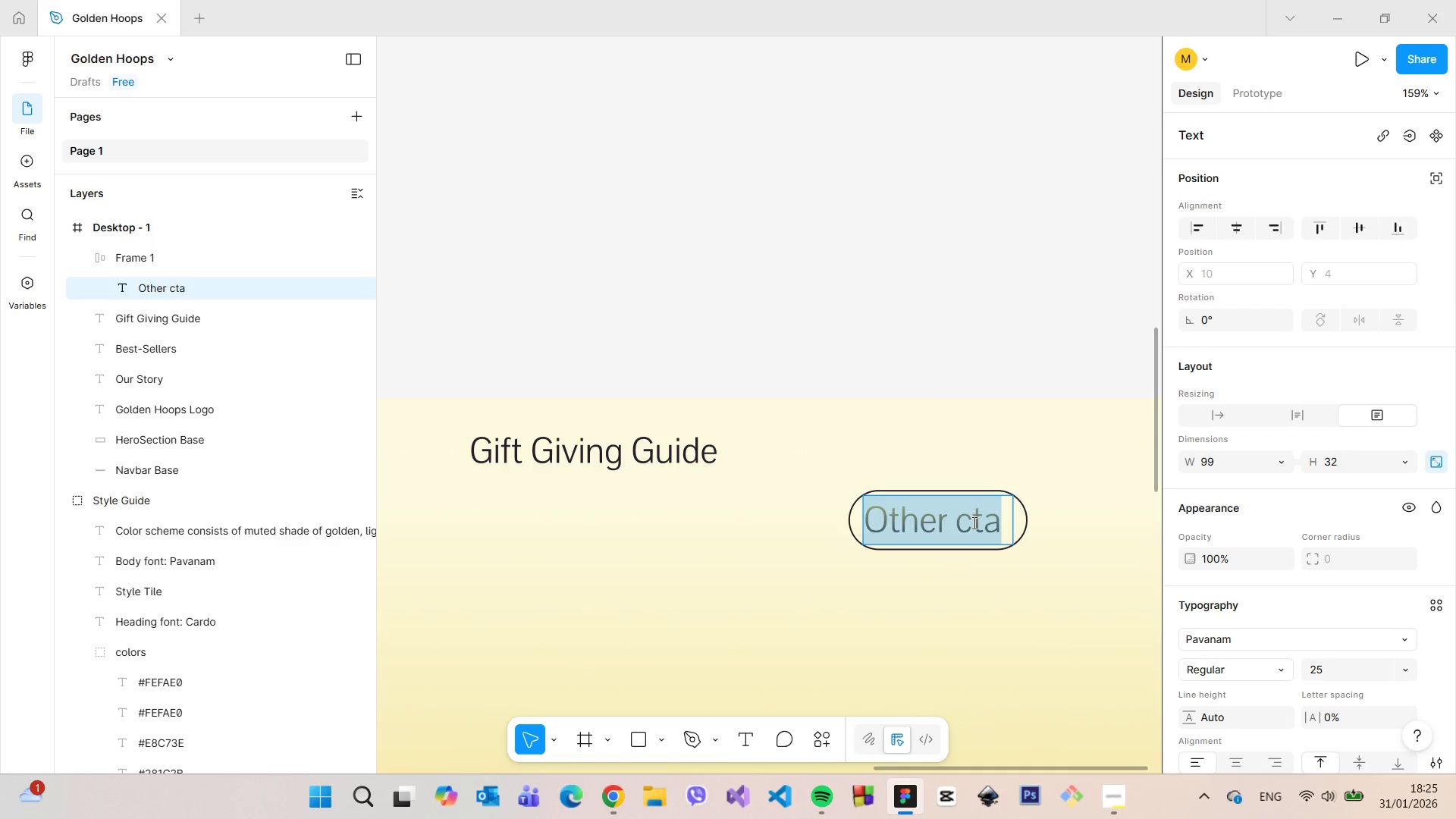 
type(Shop noww)
key(Backspace)
 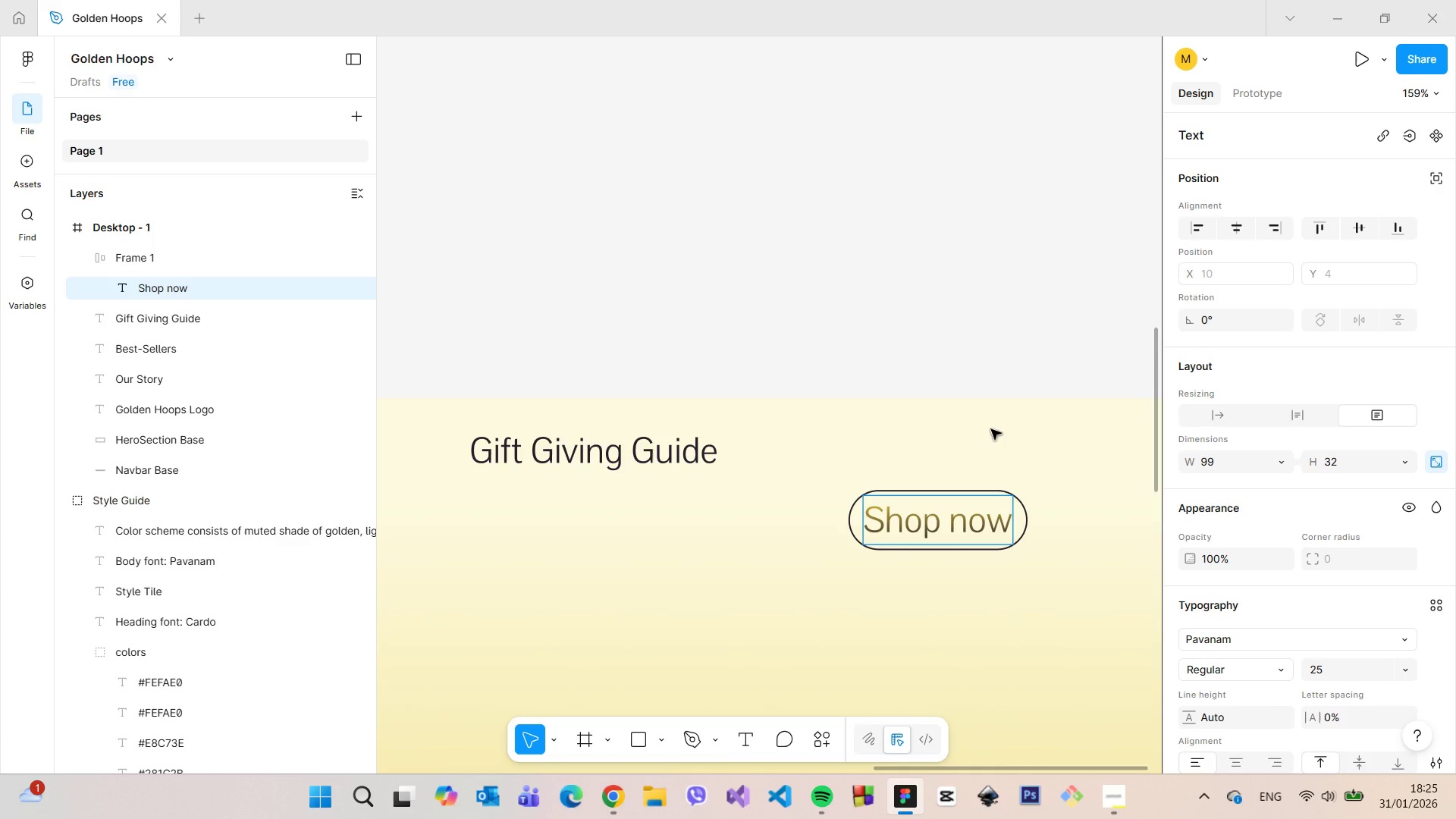 
left_click([946, 459])
 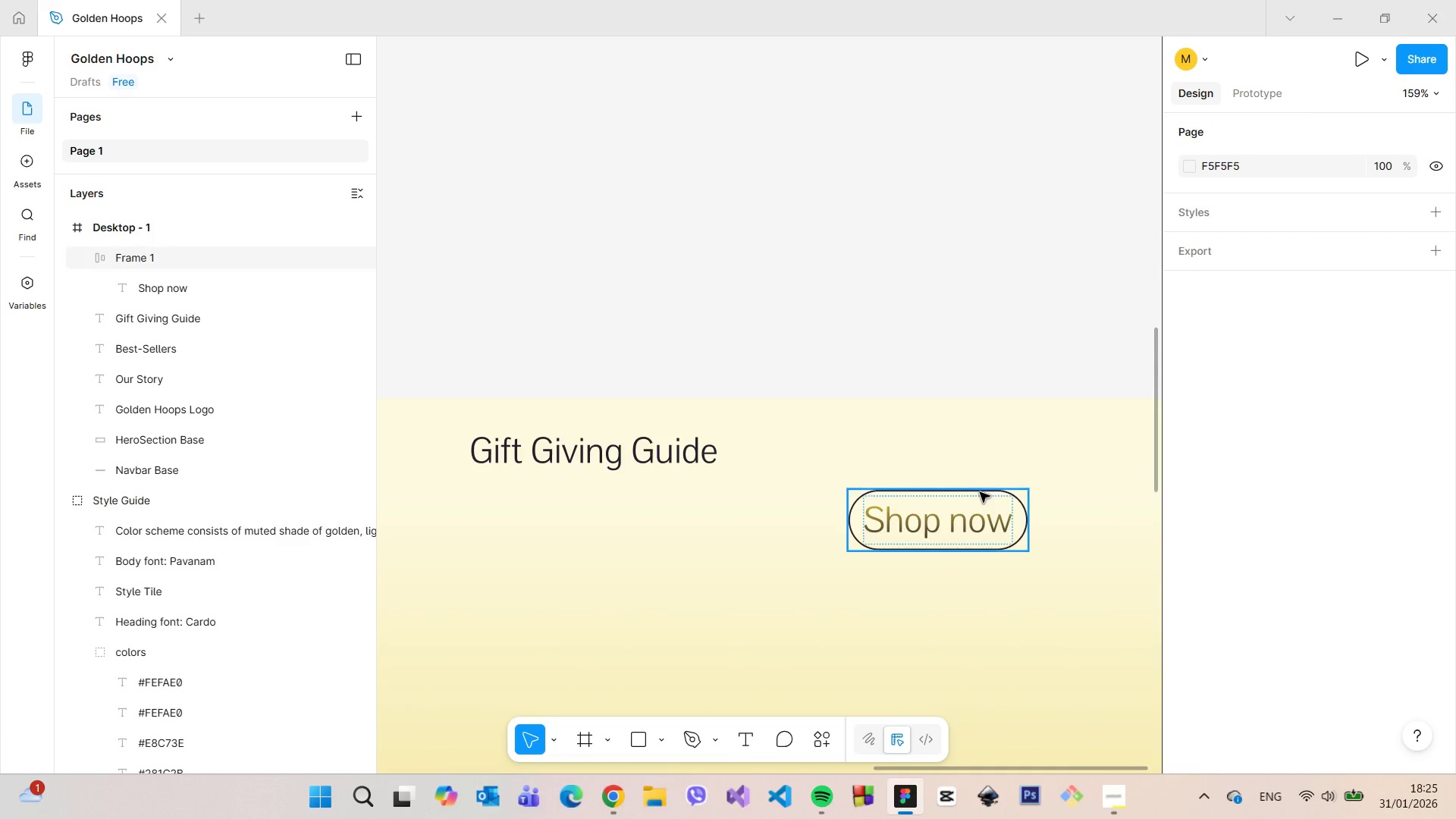 
left_click([980, 496])
 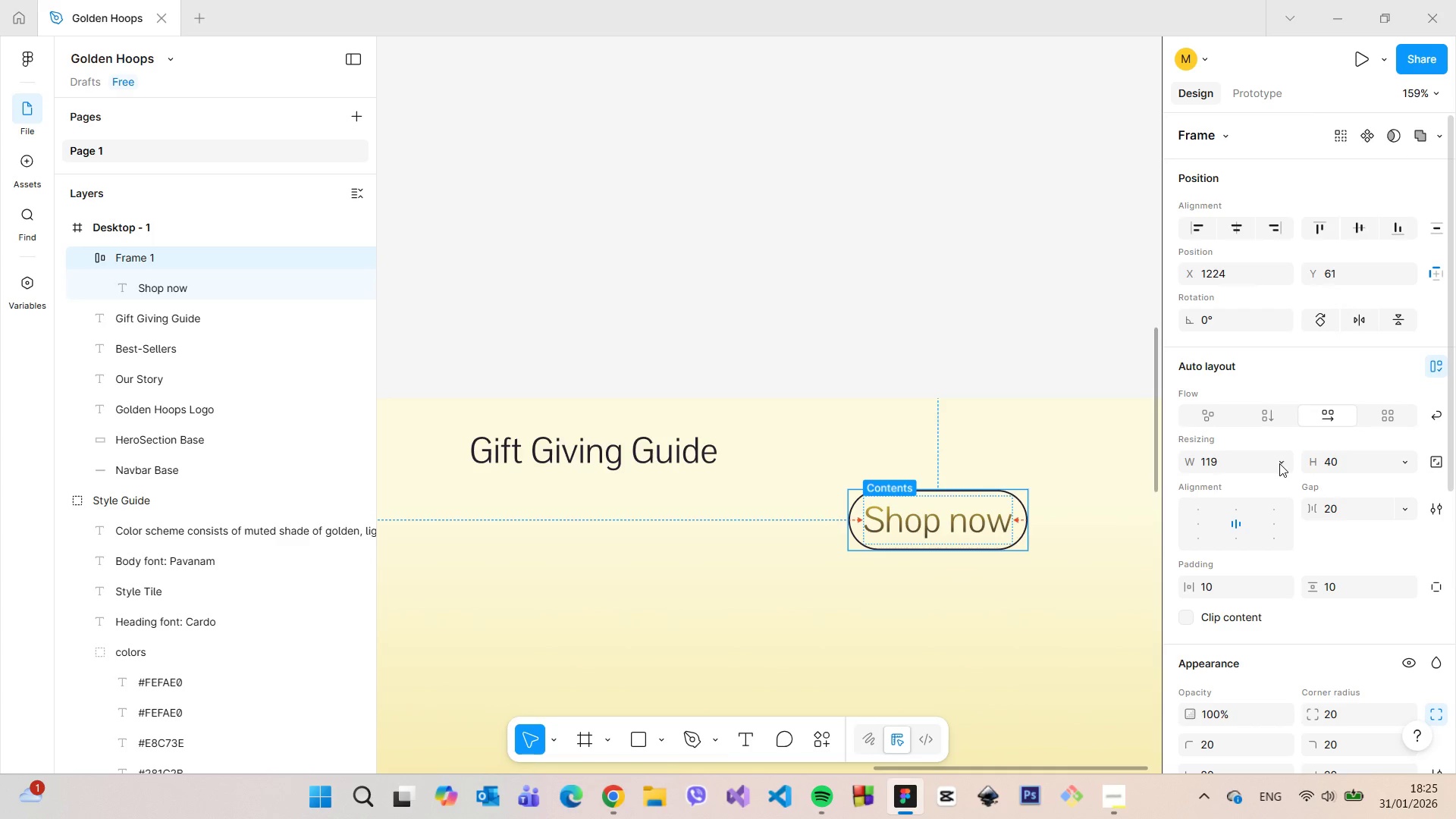 
left_click([1278, 458])
 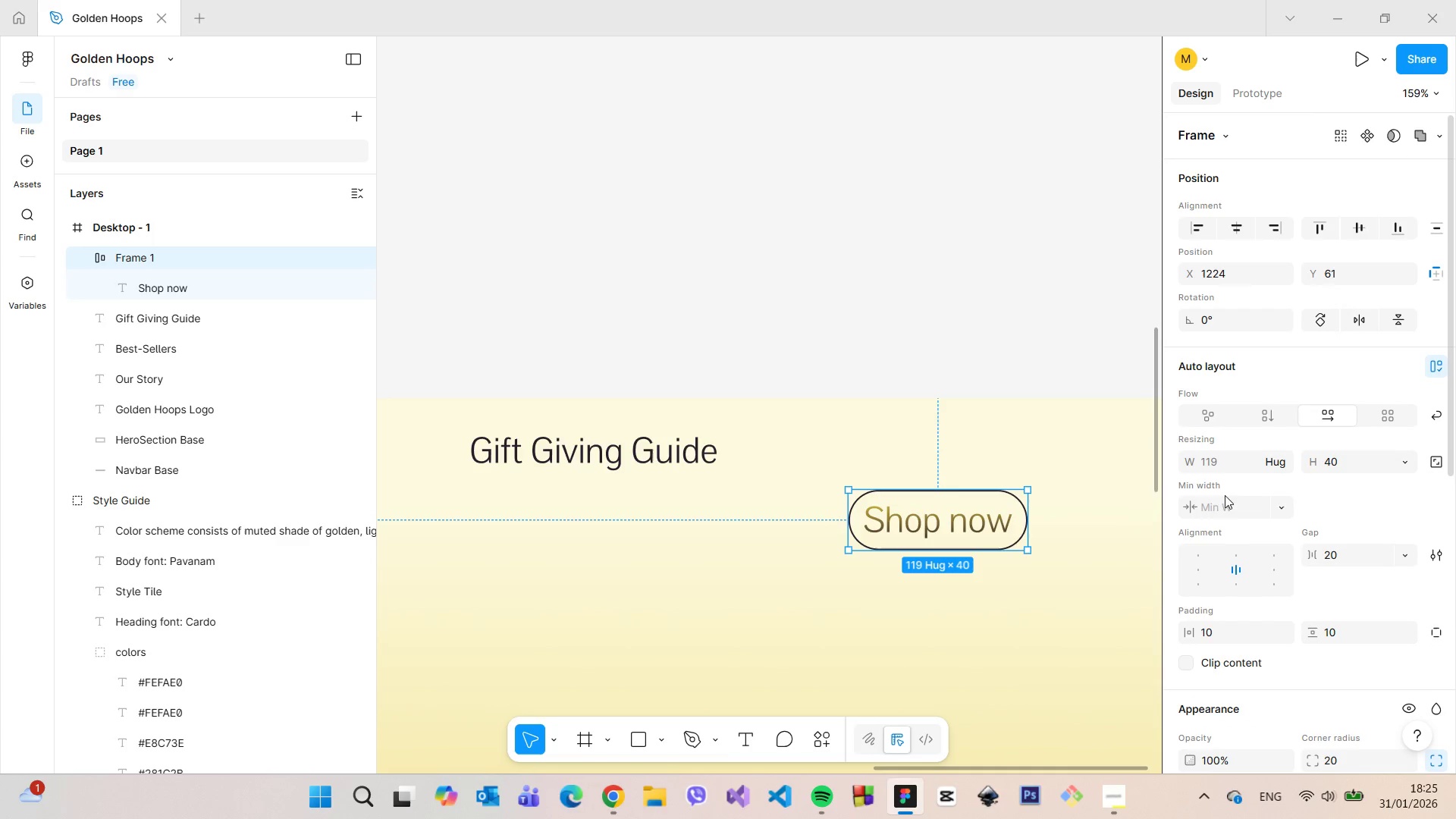 
type(129)
key(Backspace)
type(0)
 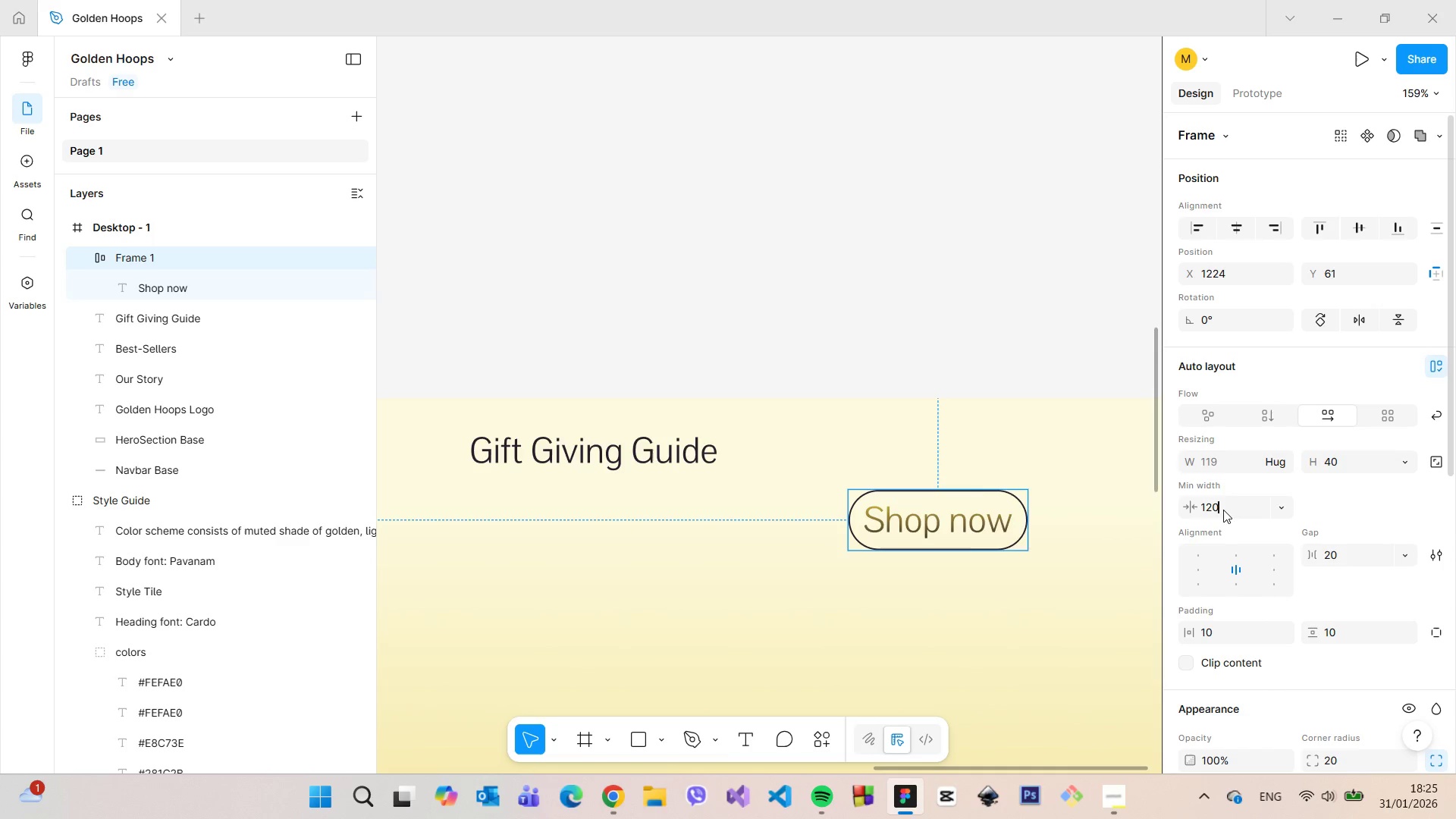 
key(Enter)
 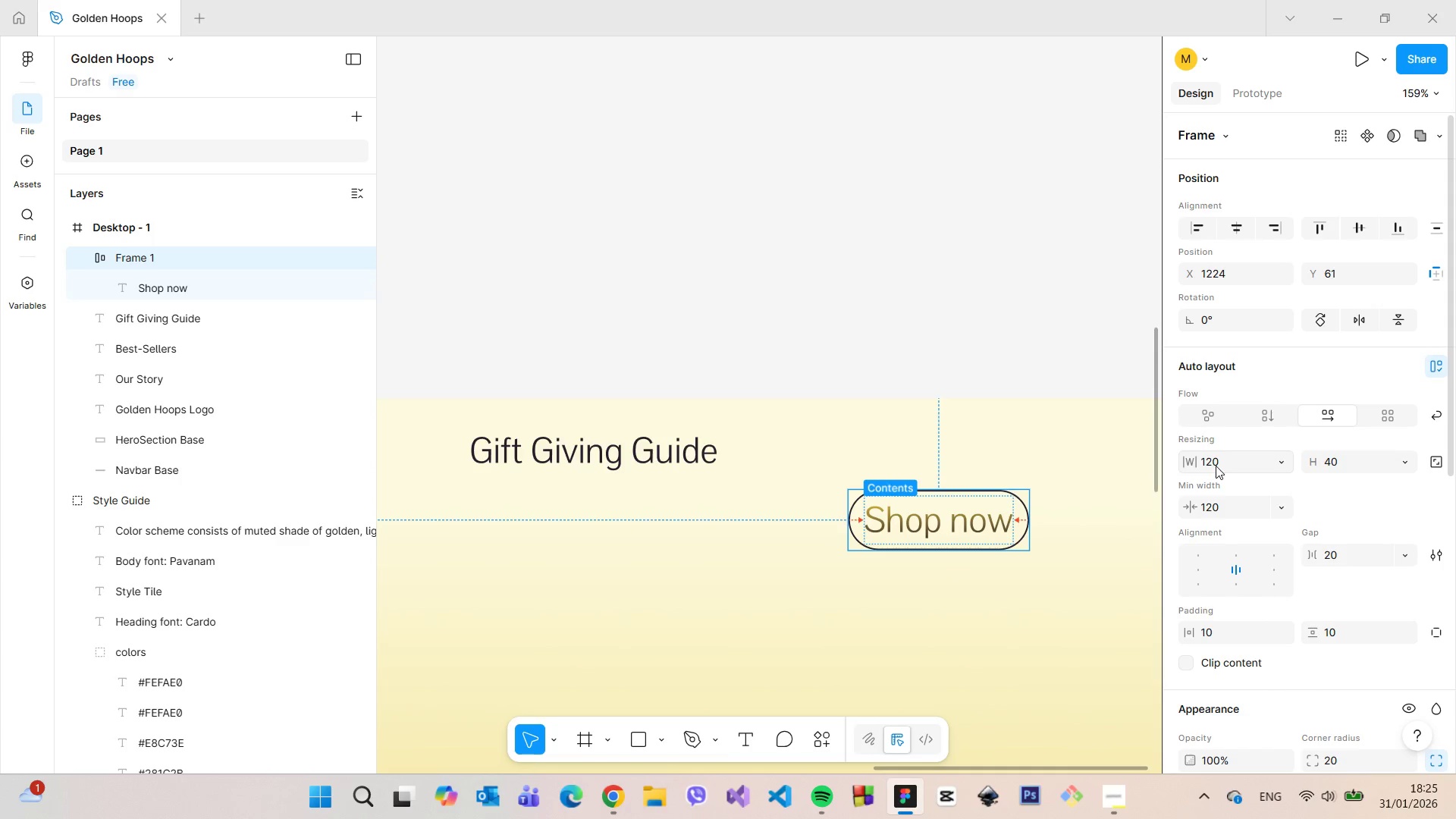 
double_click([982, 524])
 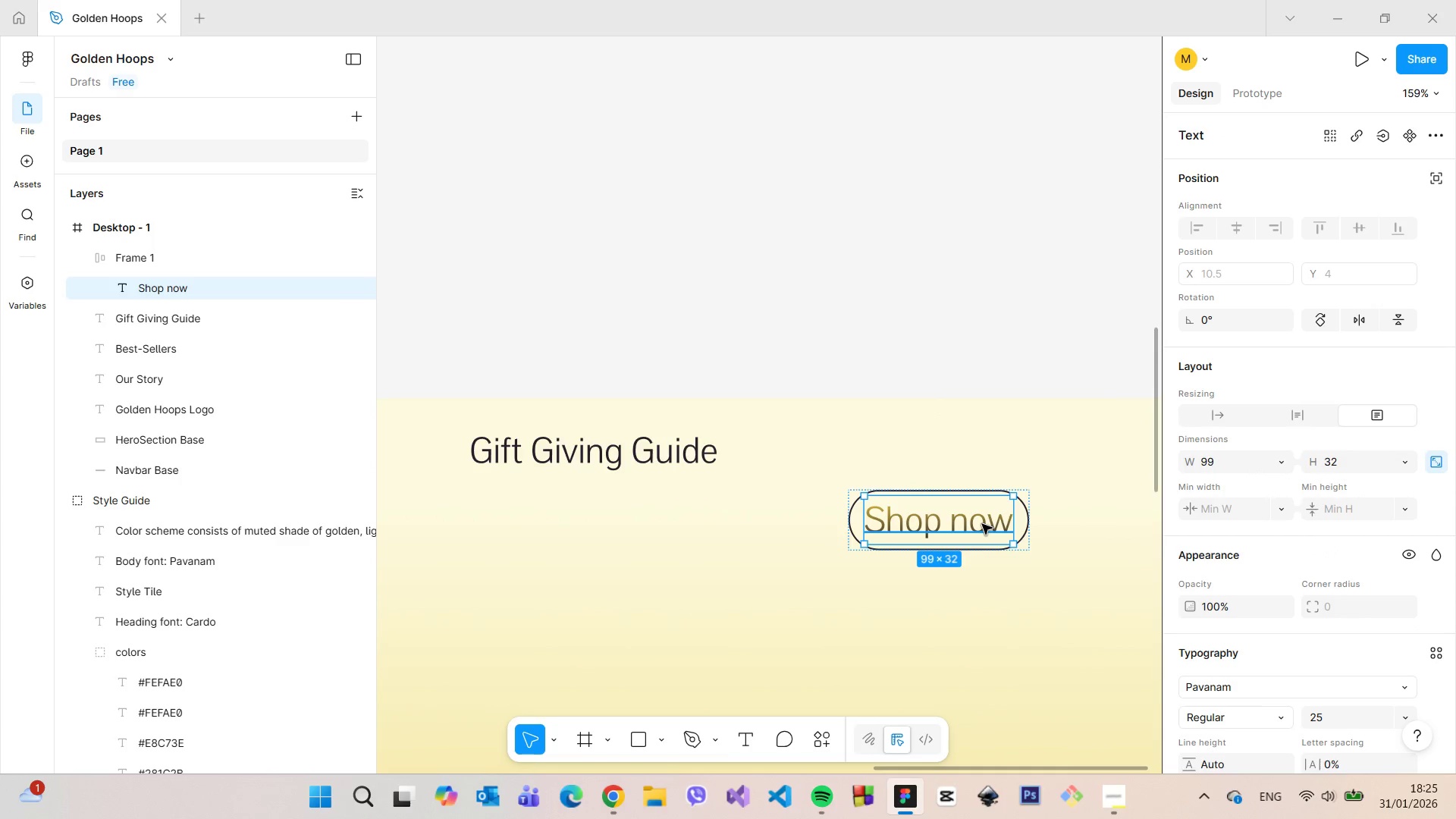 
double_click([982, 524])
 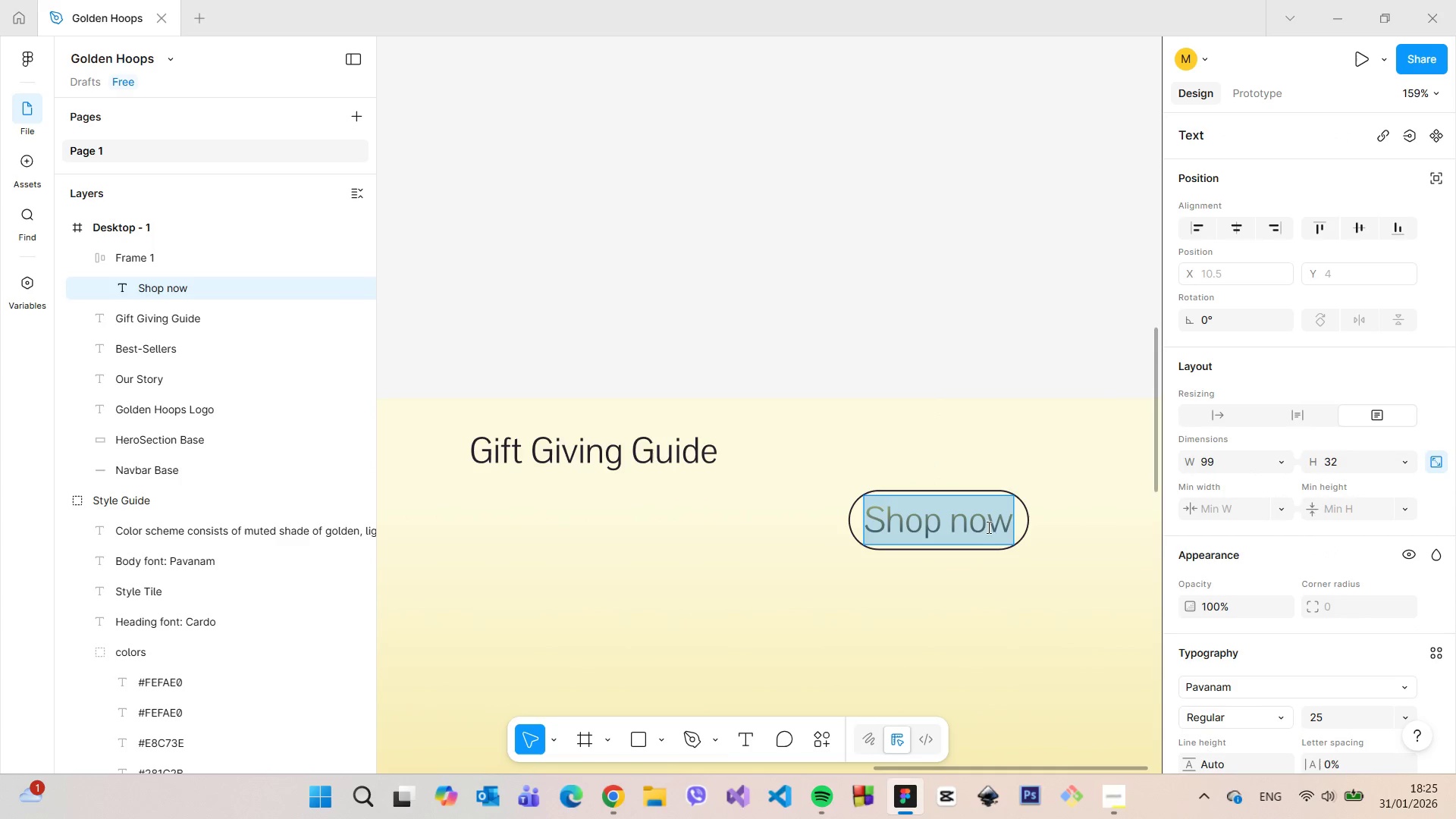 
triple_click([989, 527])
 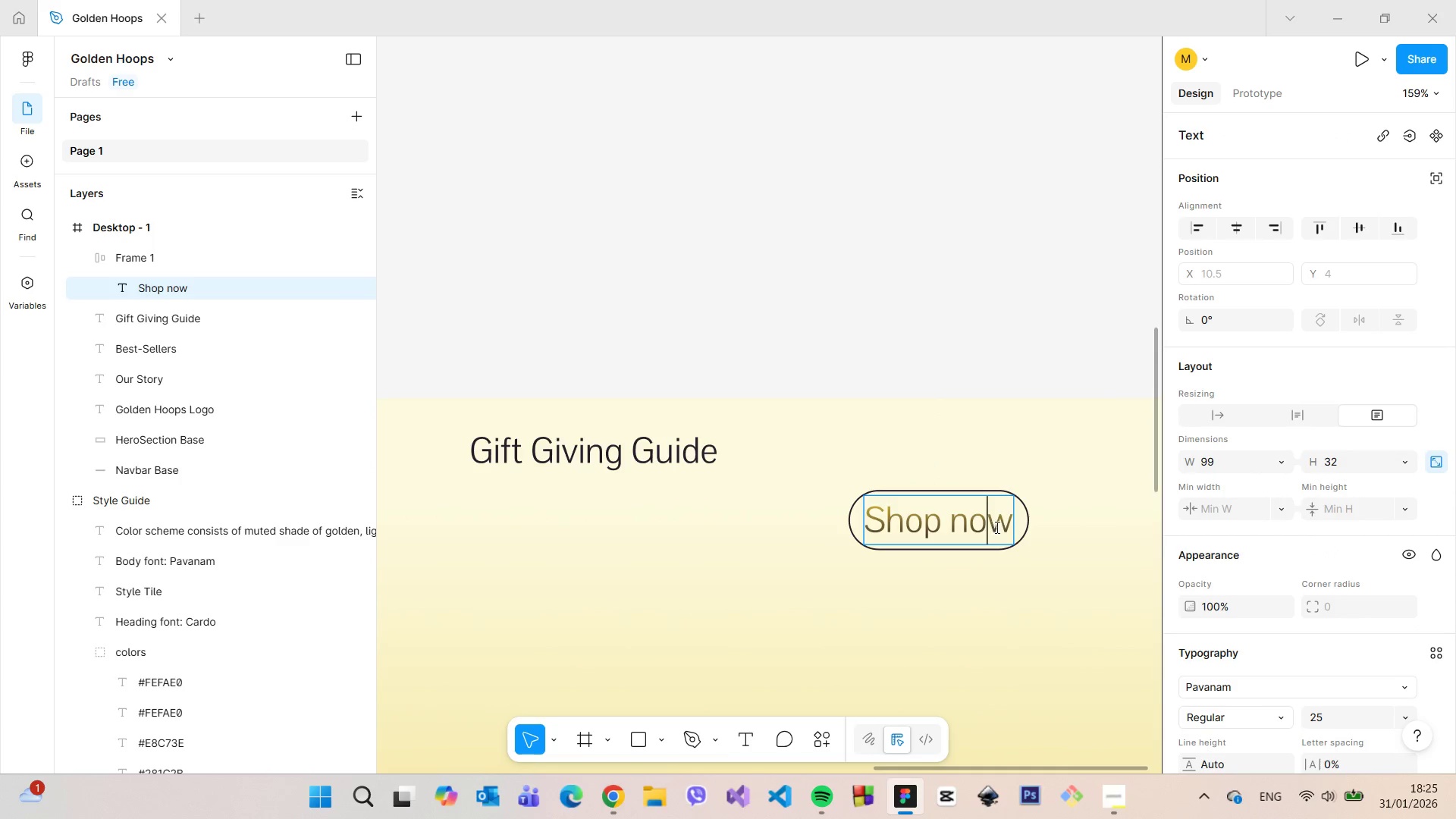 
triple_click([1003, 526])
 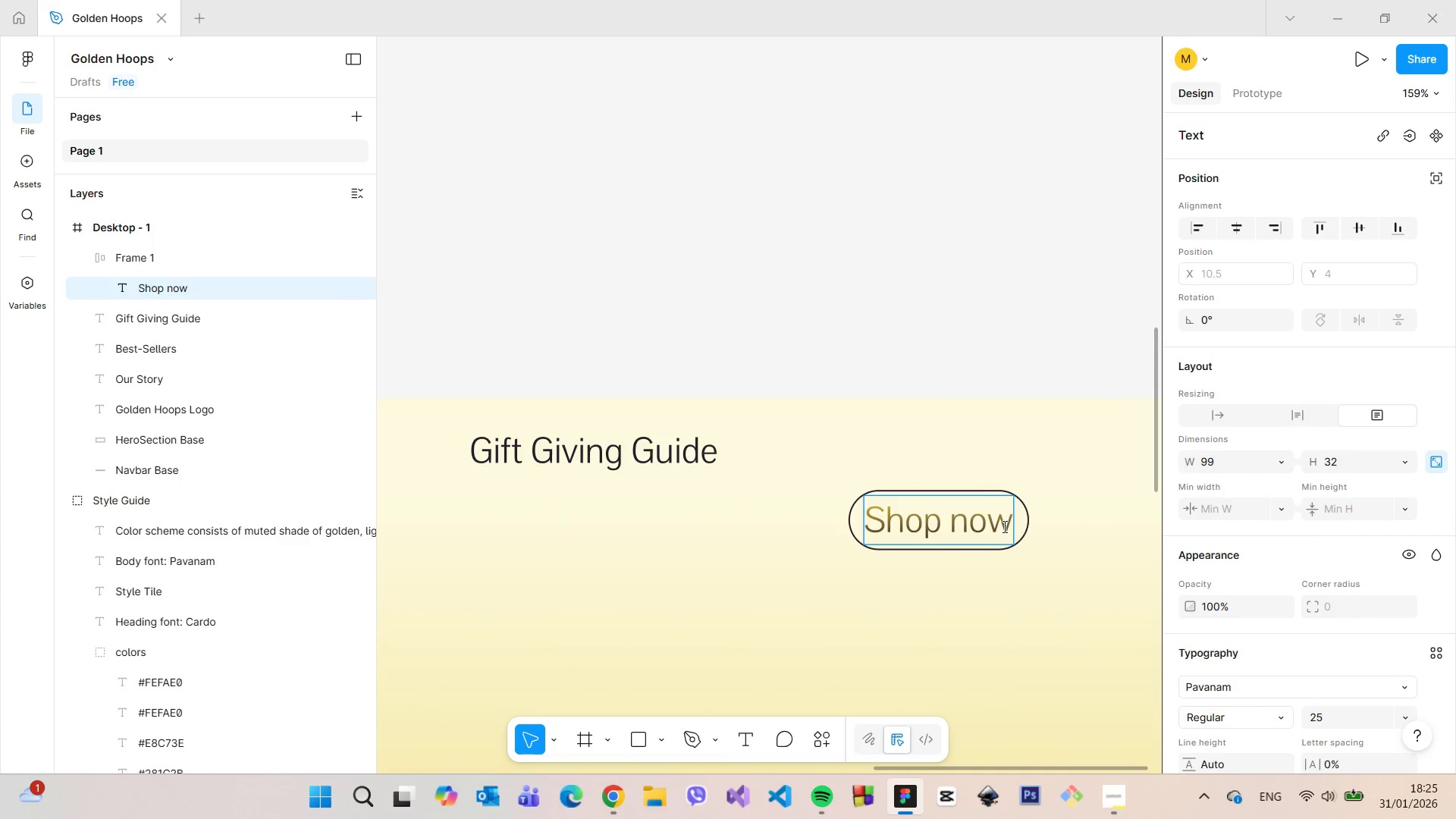 
key(W)
 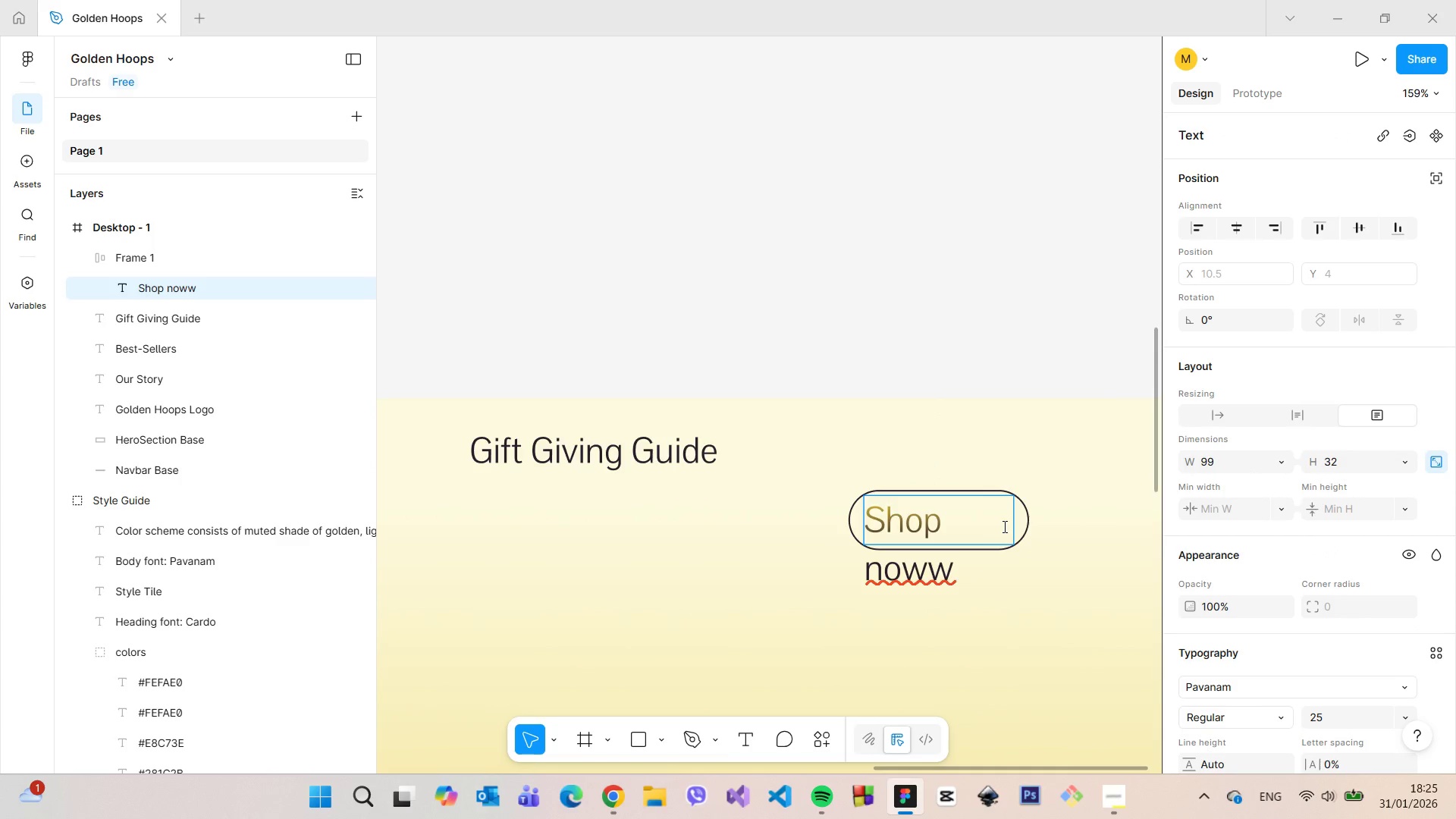 
key(Backspace)
 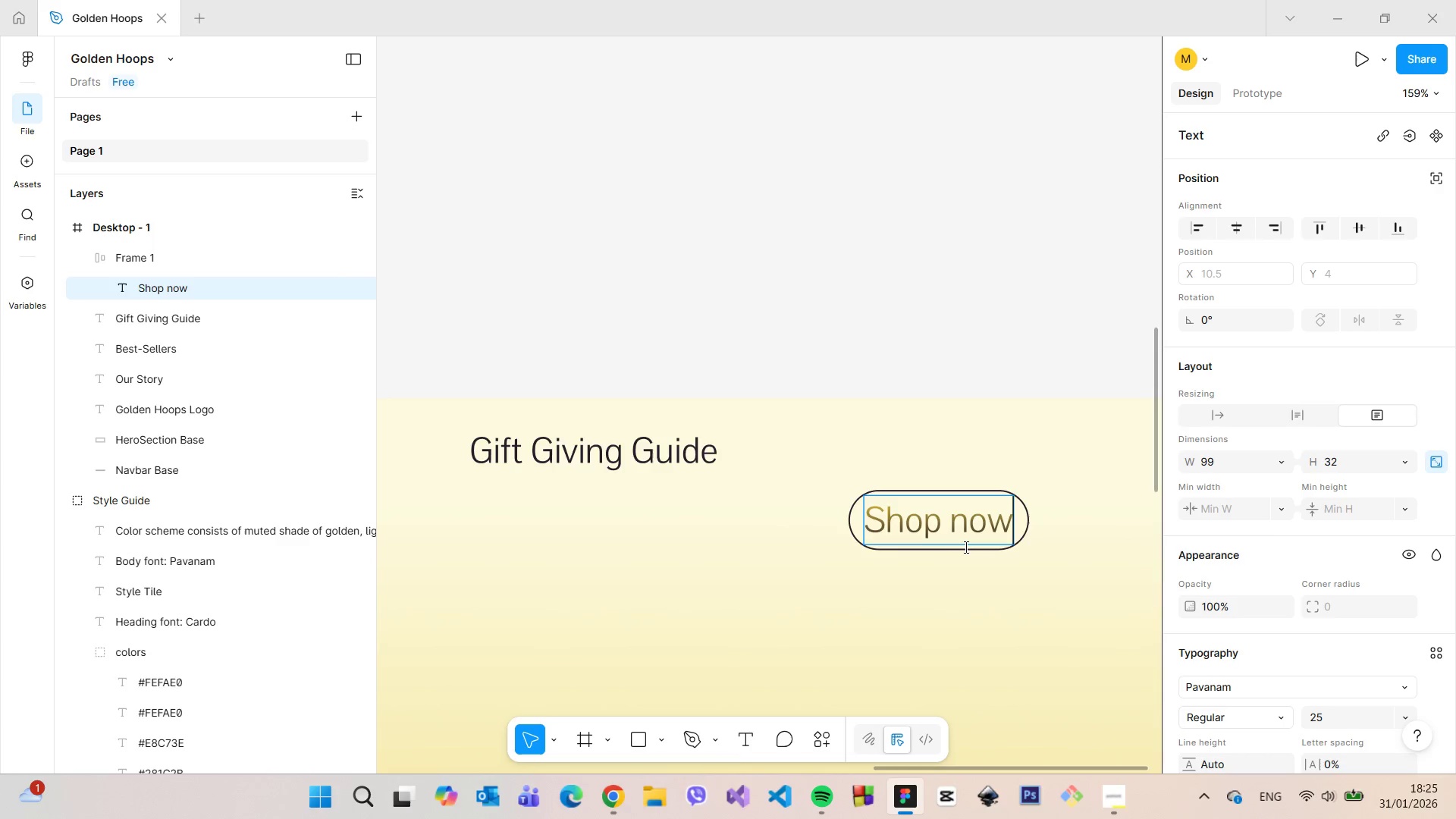 
left_click([952, 592])
 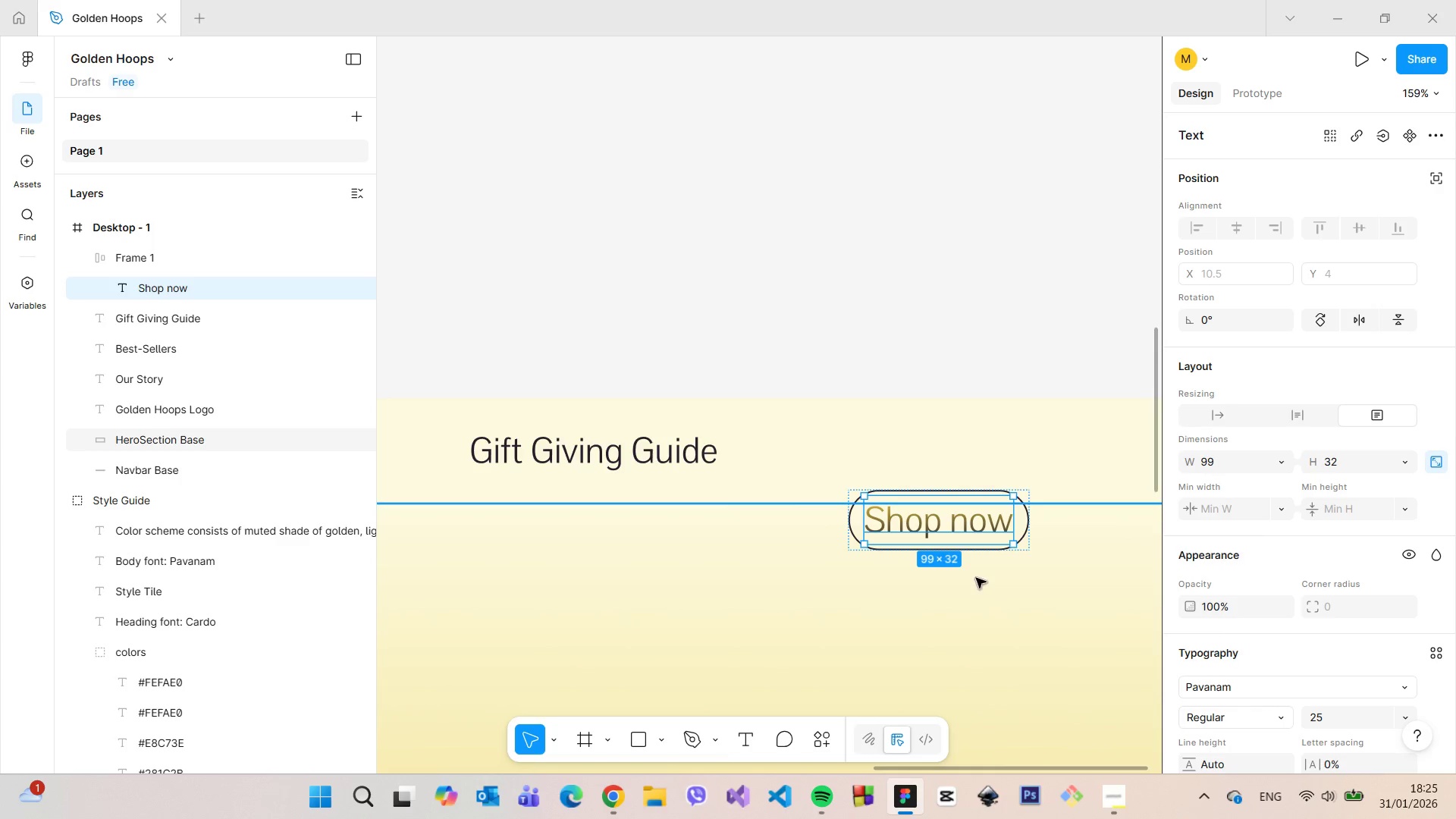 
left_click([982, 576])
 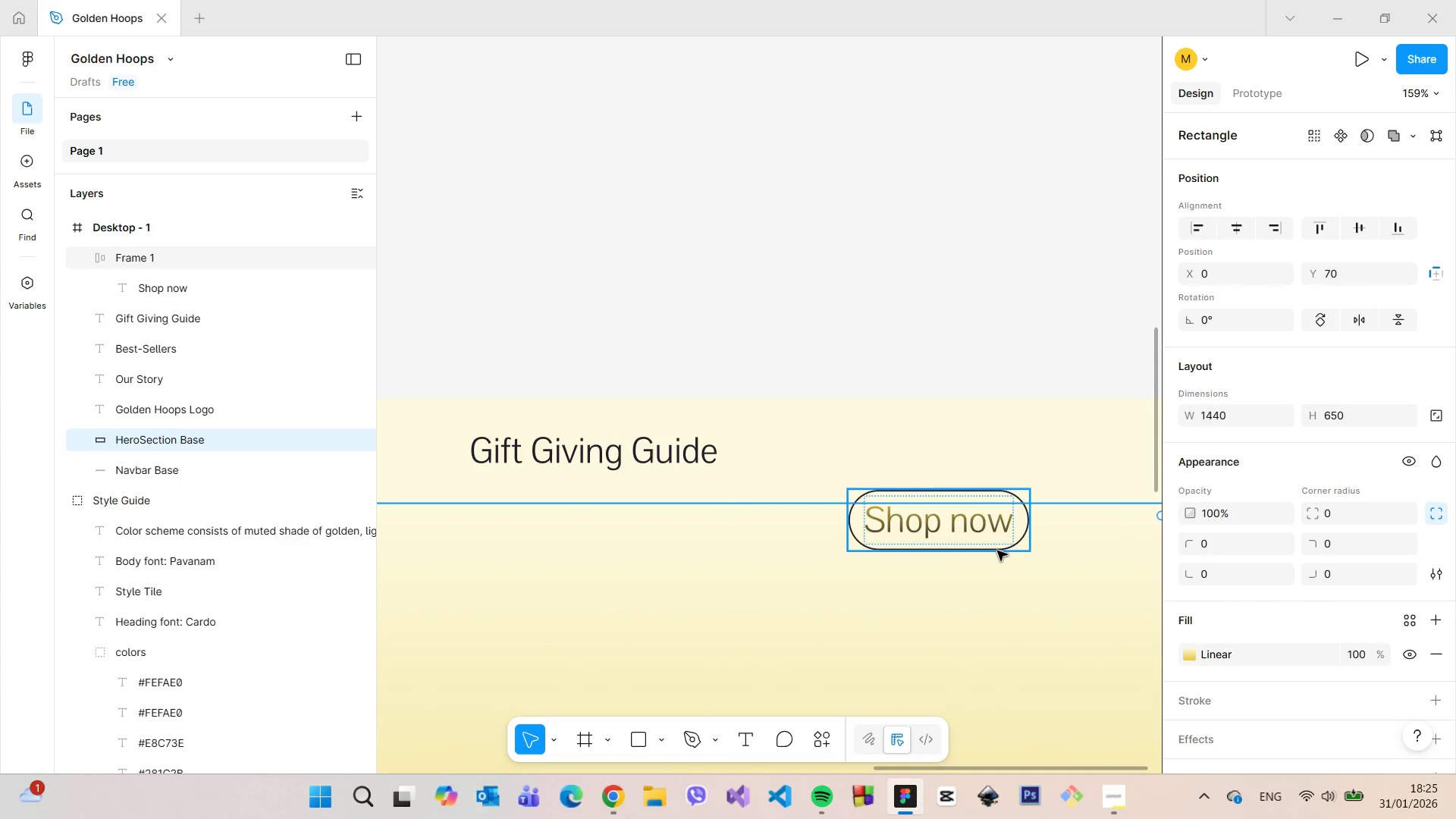 
left_click([1040, 645])
 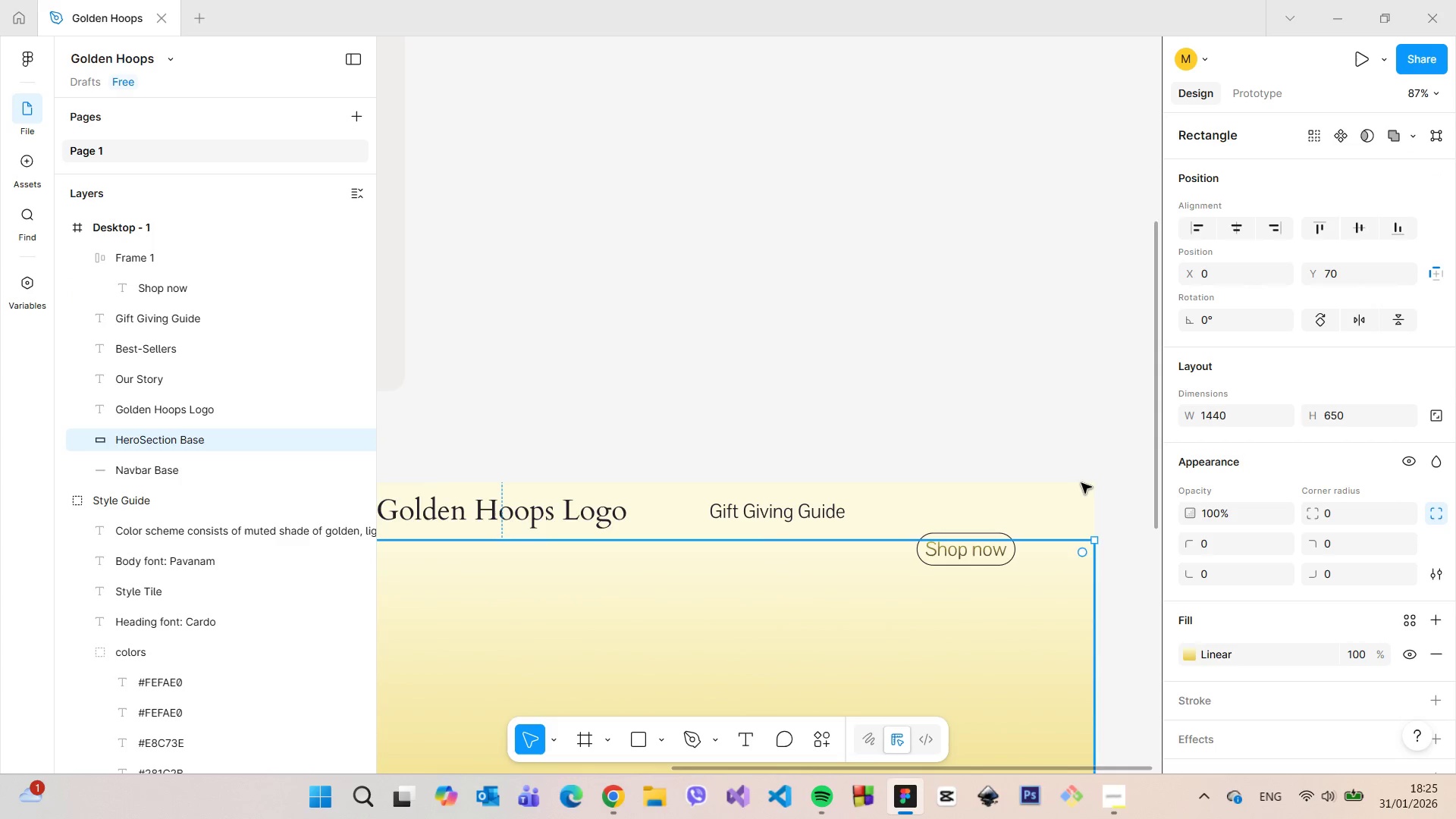 
scroll: coordinate [999, 584], scroll_direction: down, amount: 5.0
 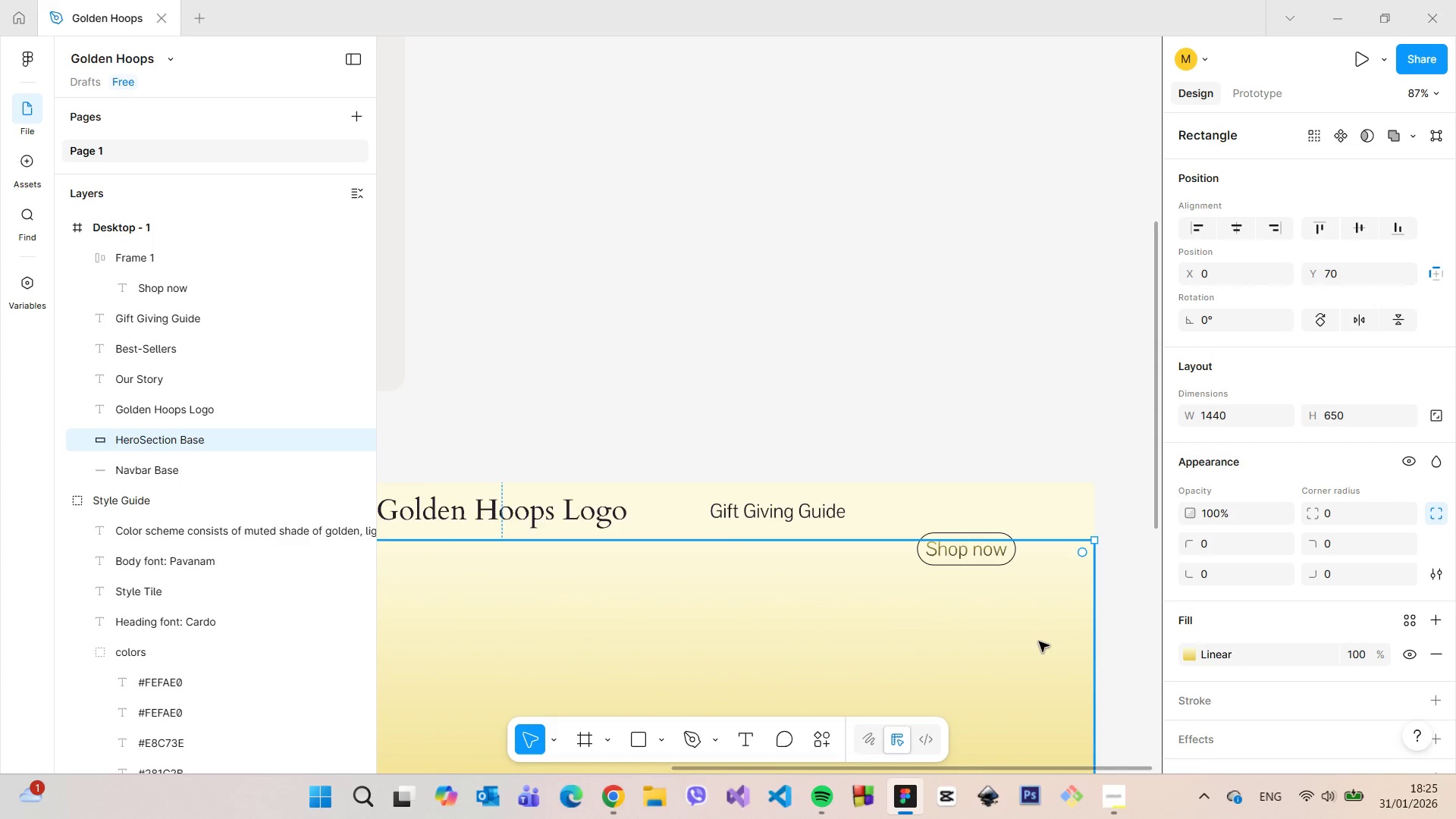 
double_click([1077, 474])
 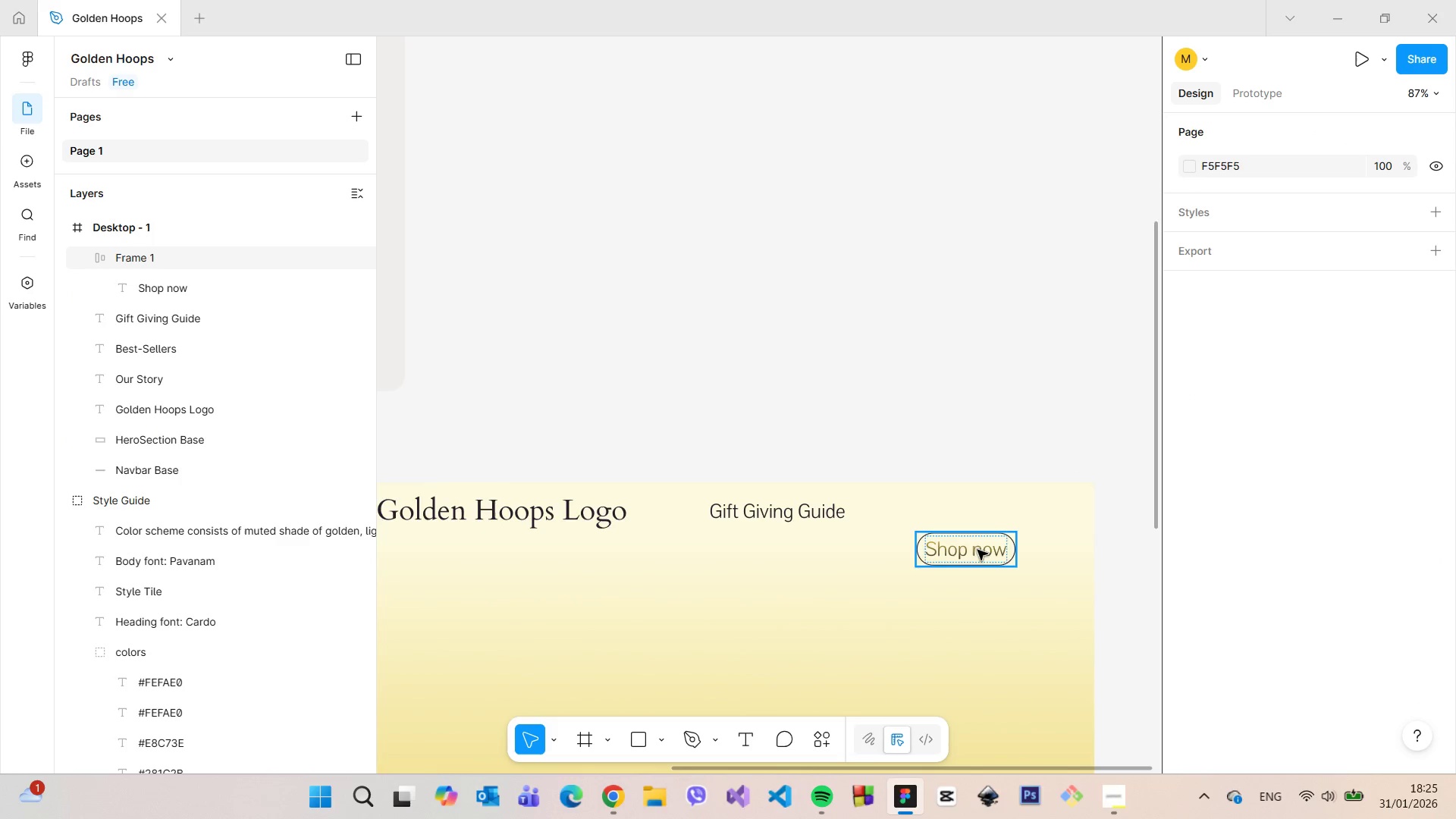 
left_click([975, 553])
 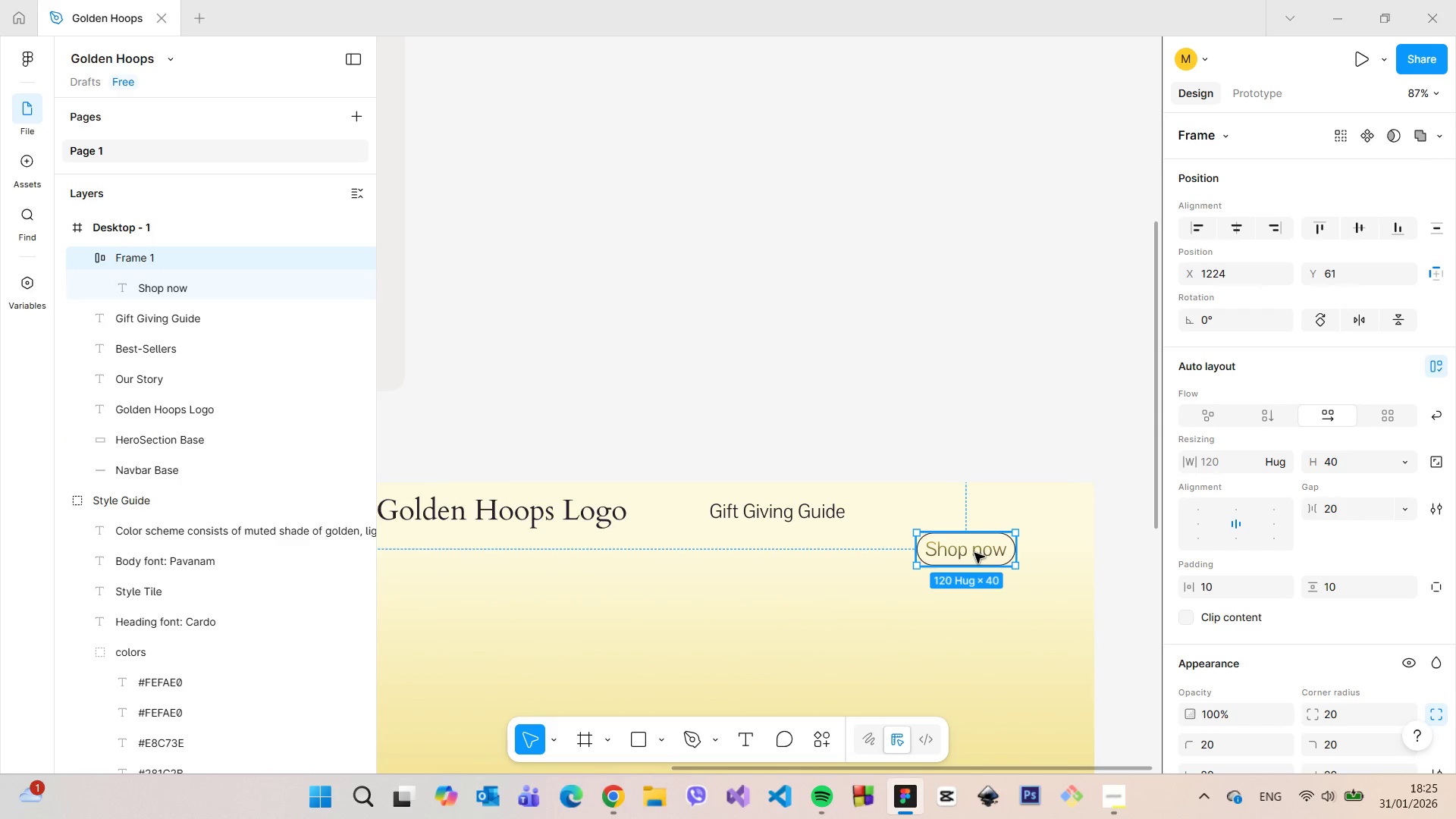 
double_click([974, 553])
 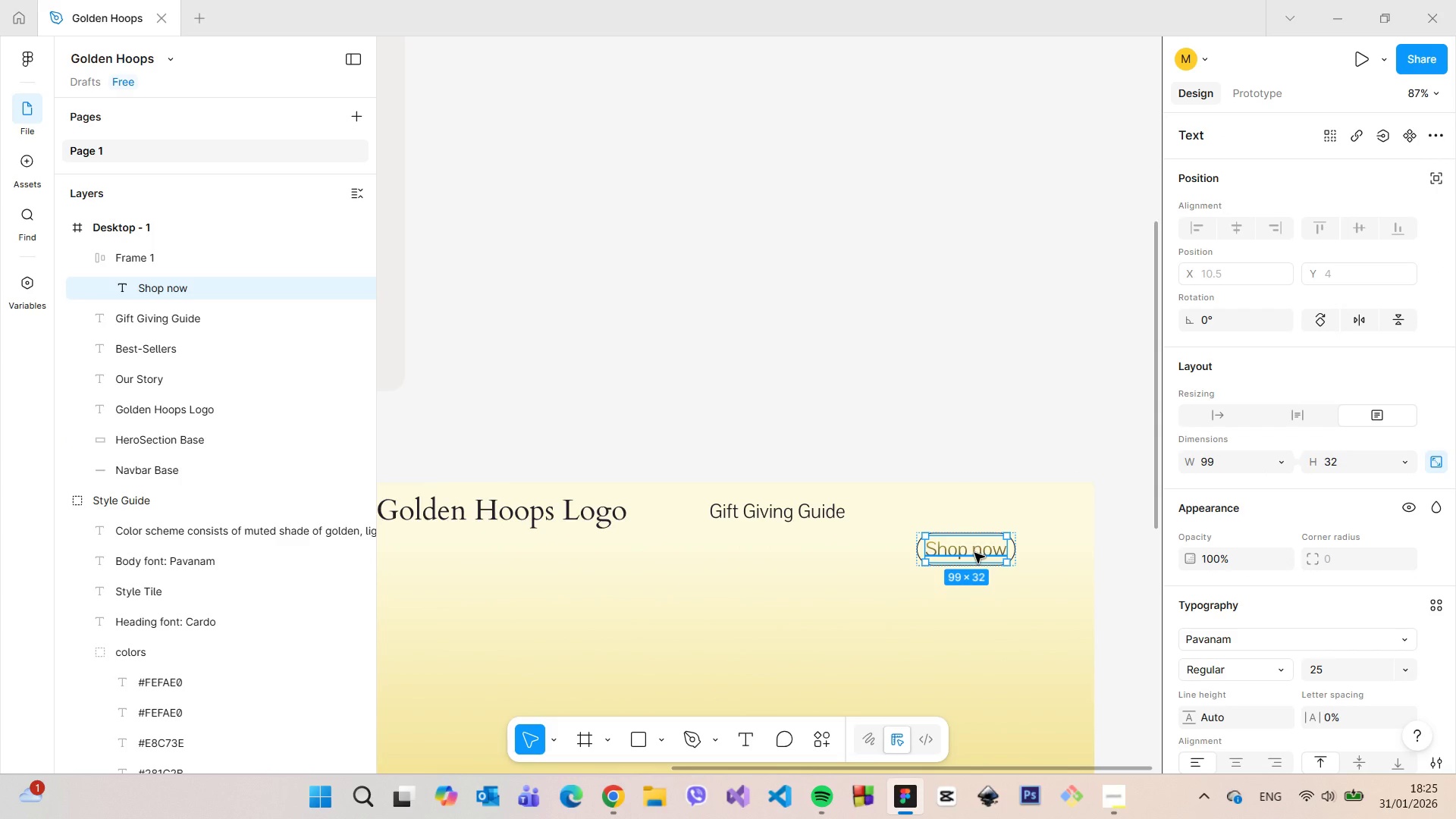 
scroll: coordinate [1191, 530], scroll_direction: down, amount: 3.0
 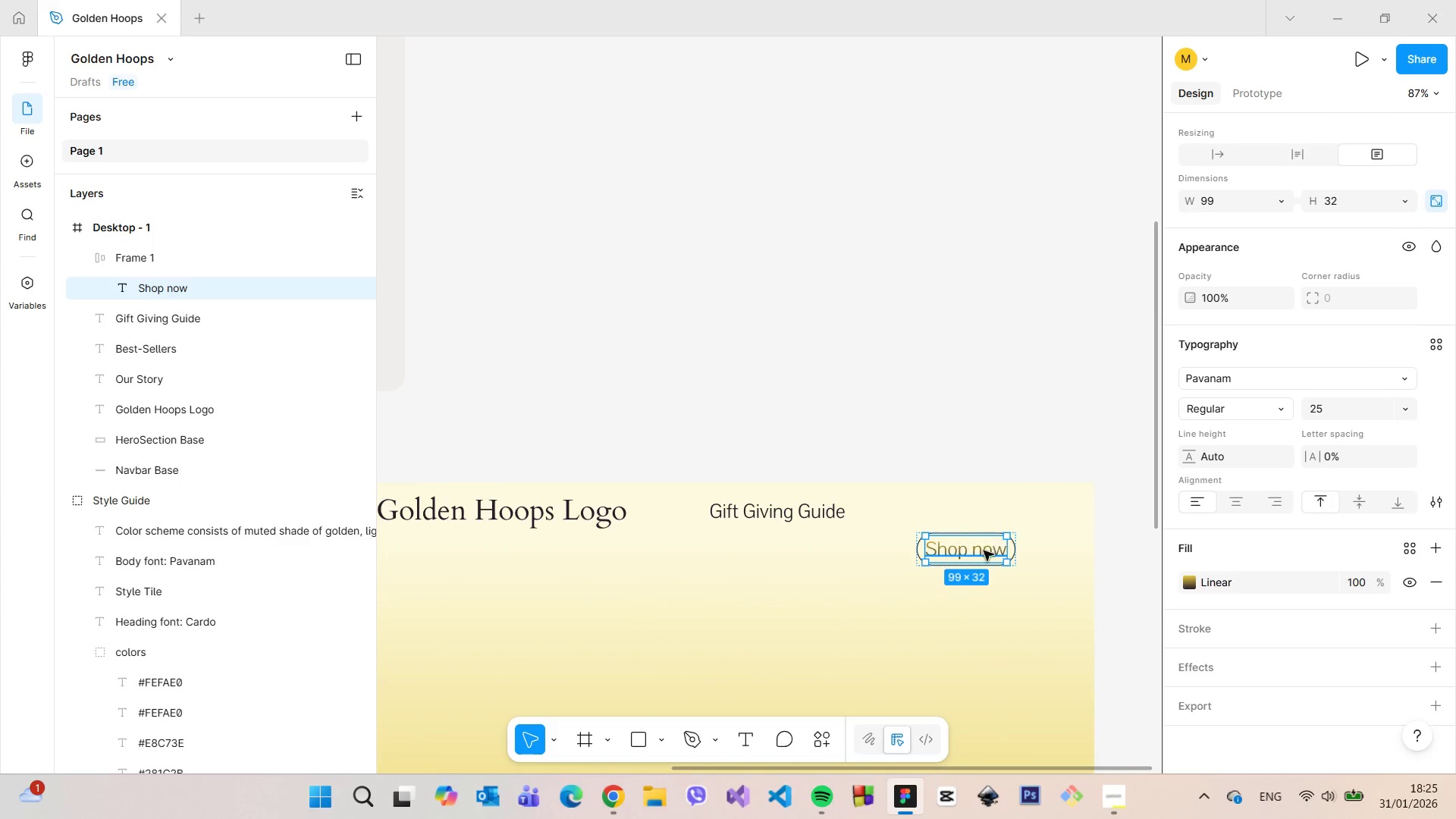 
right_click([980, 552])
 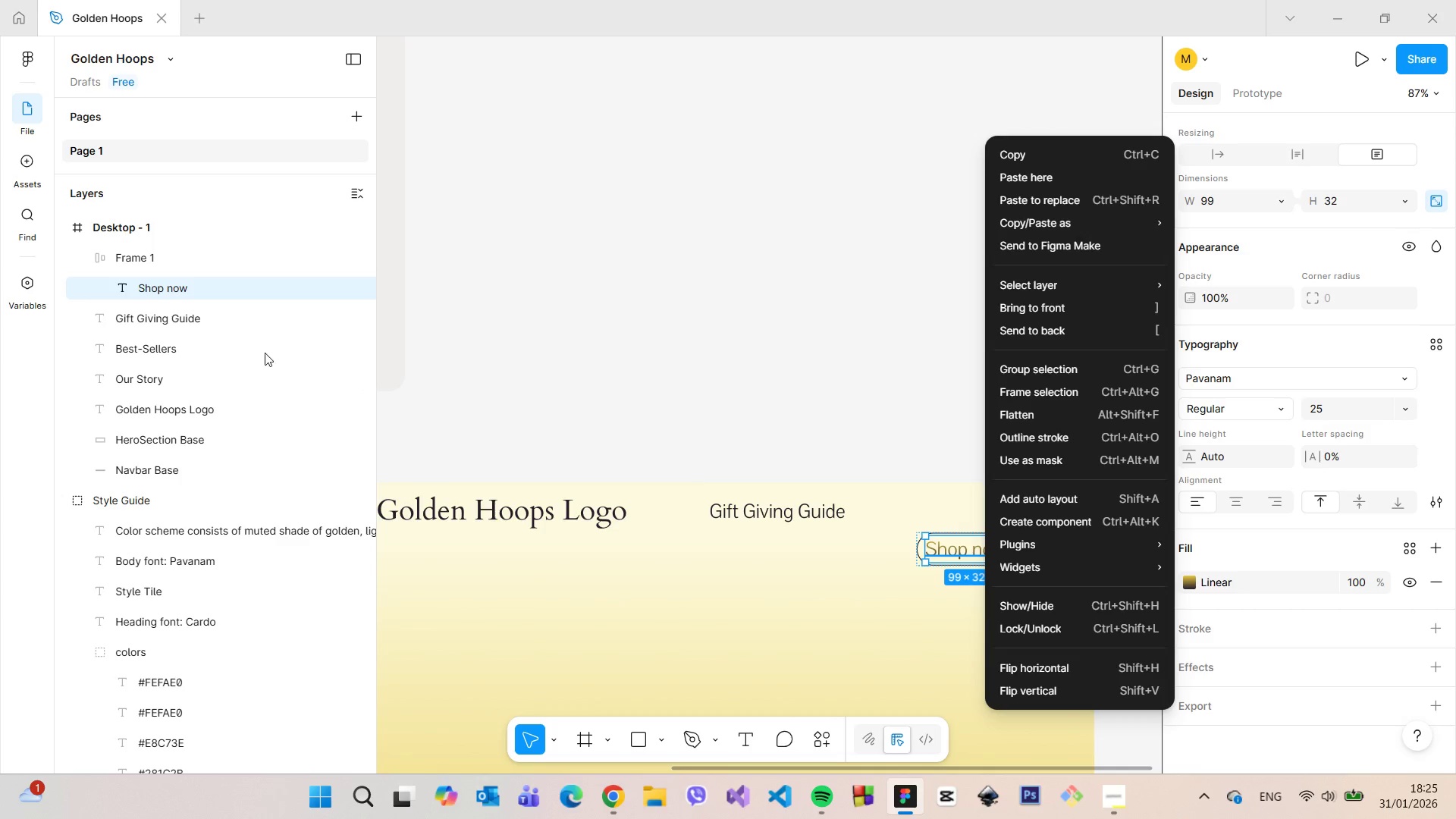 
double_click([210, 262])
 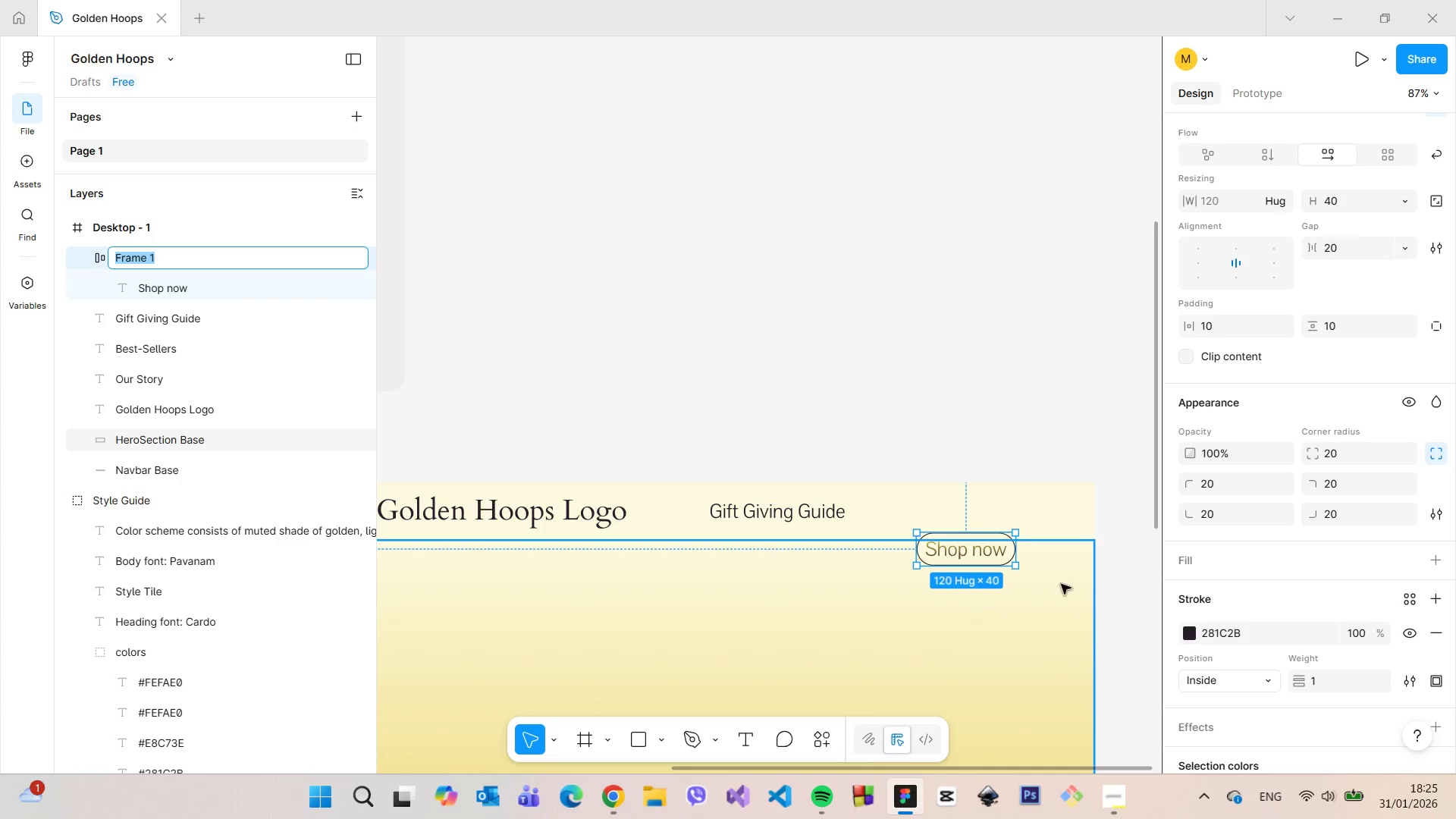 
left_click([980, 546])
 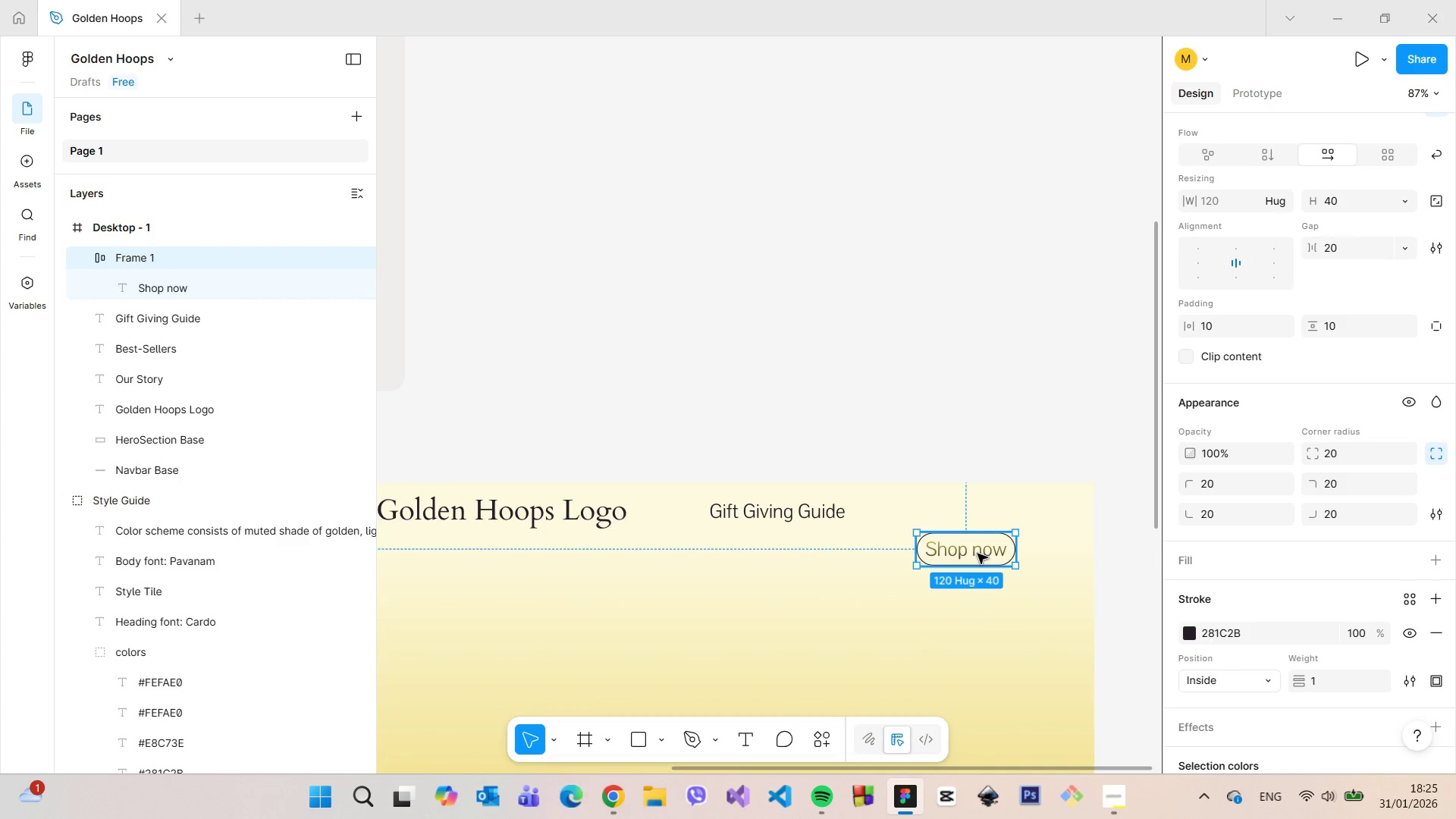 
double_click([977, 554])
 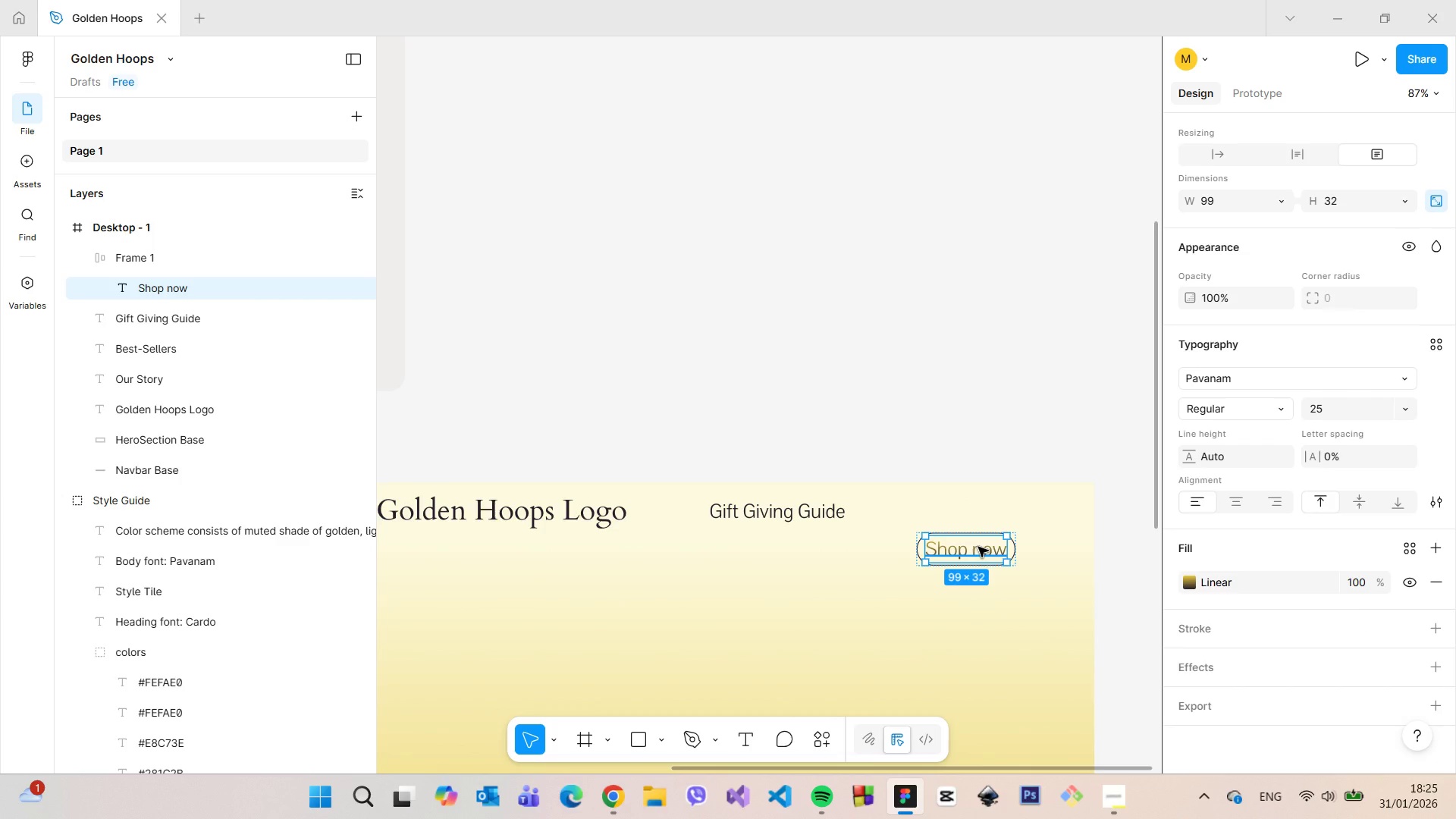 
left_click([940, 413])
 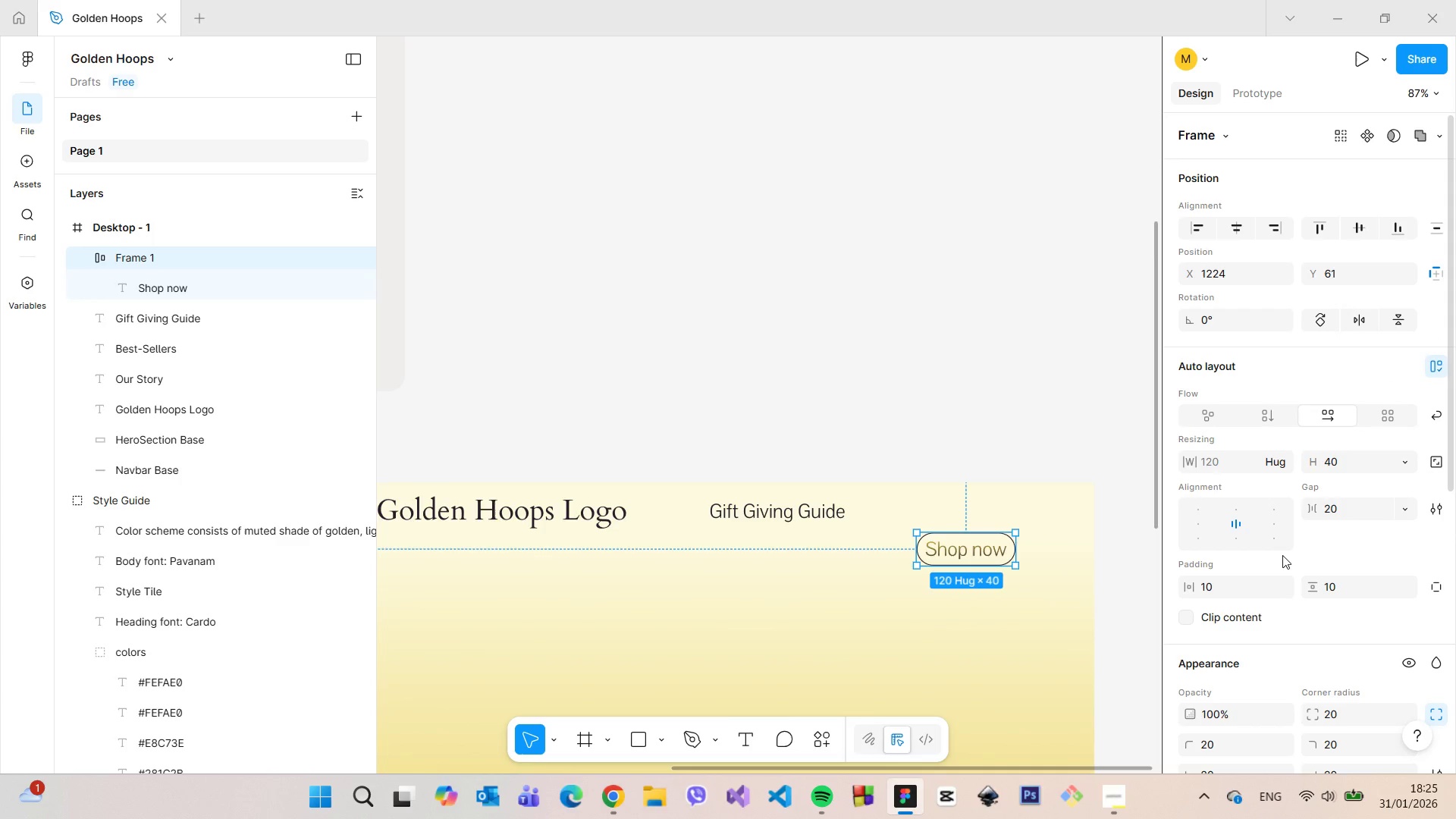 
left_click([1284, 461])
 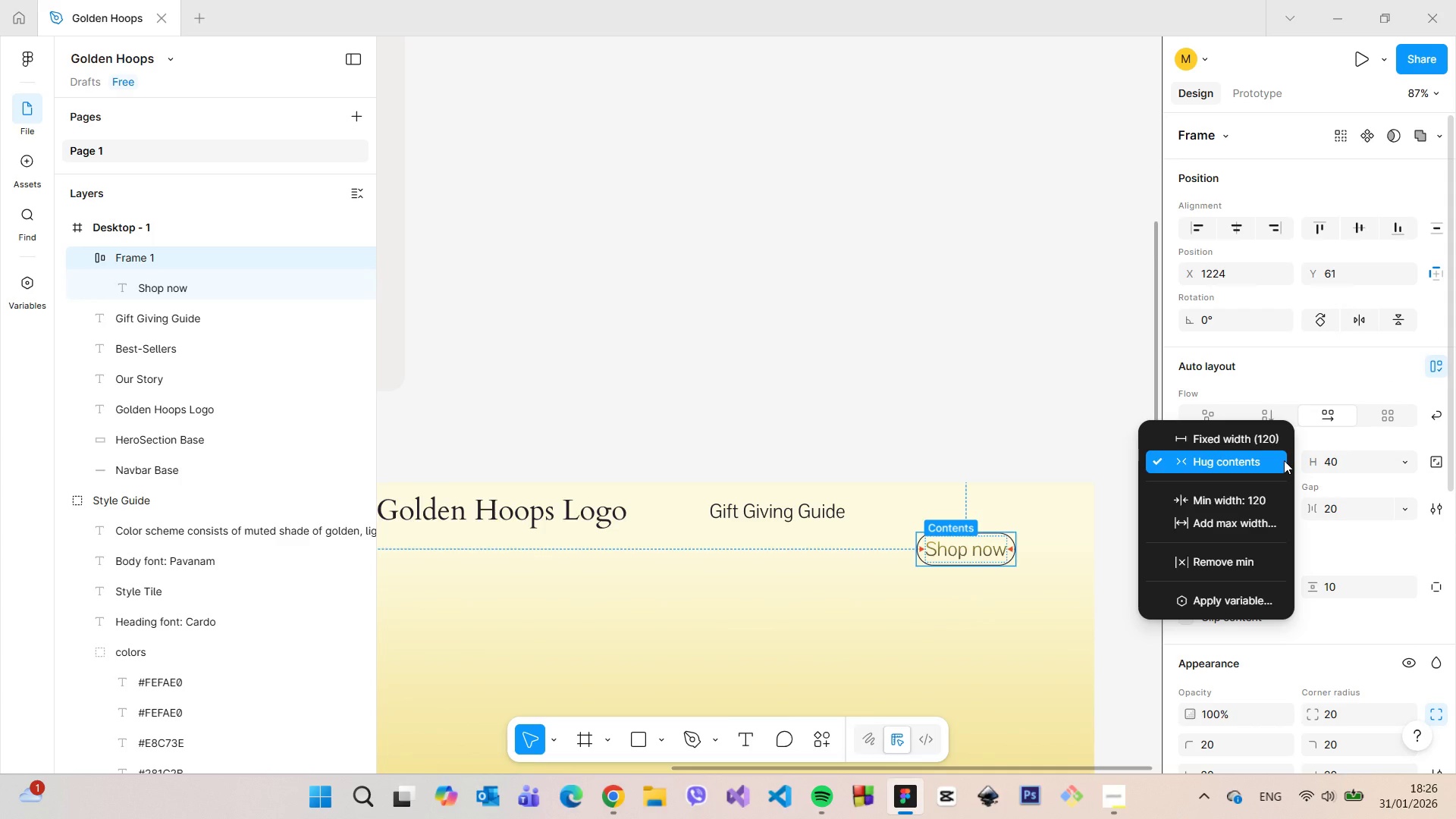 
wait(5.36)
 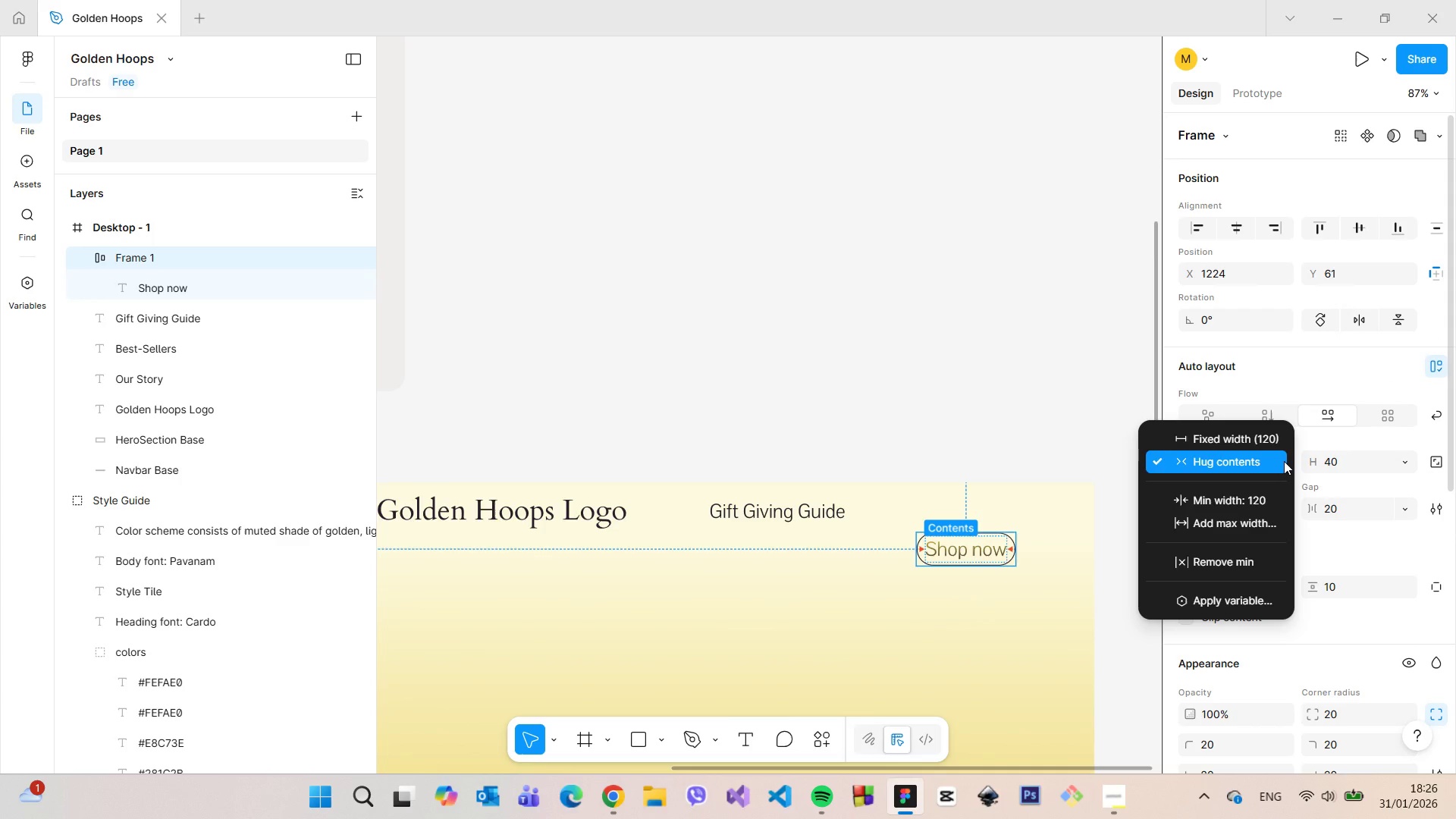 
left_click([1246, 599])
 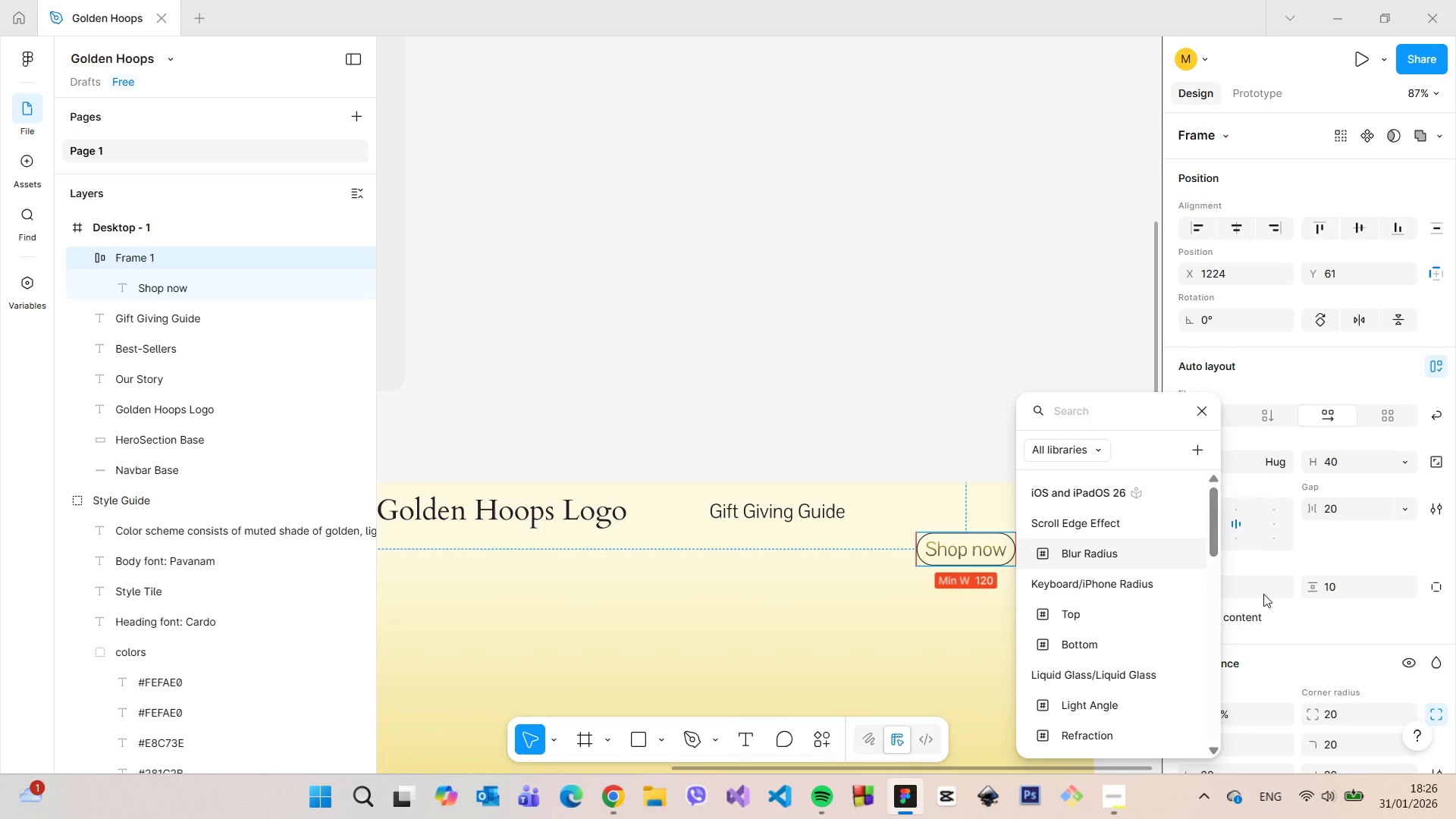 
scroll: coordinate [1149, 568], scroll_direction: down, amount: 8.0
 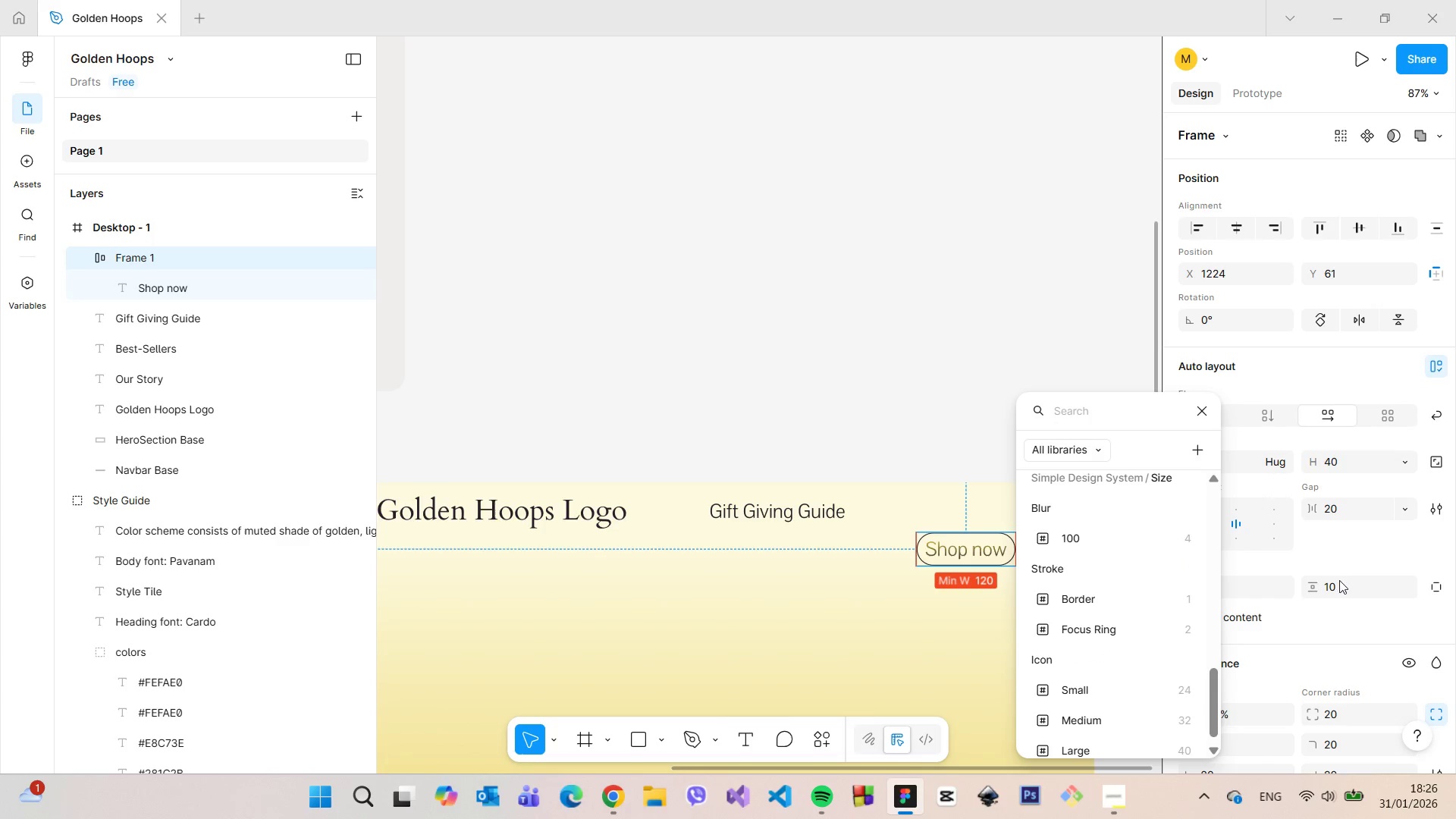 
left_click([1347, 554])
 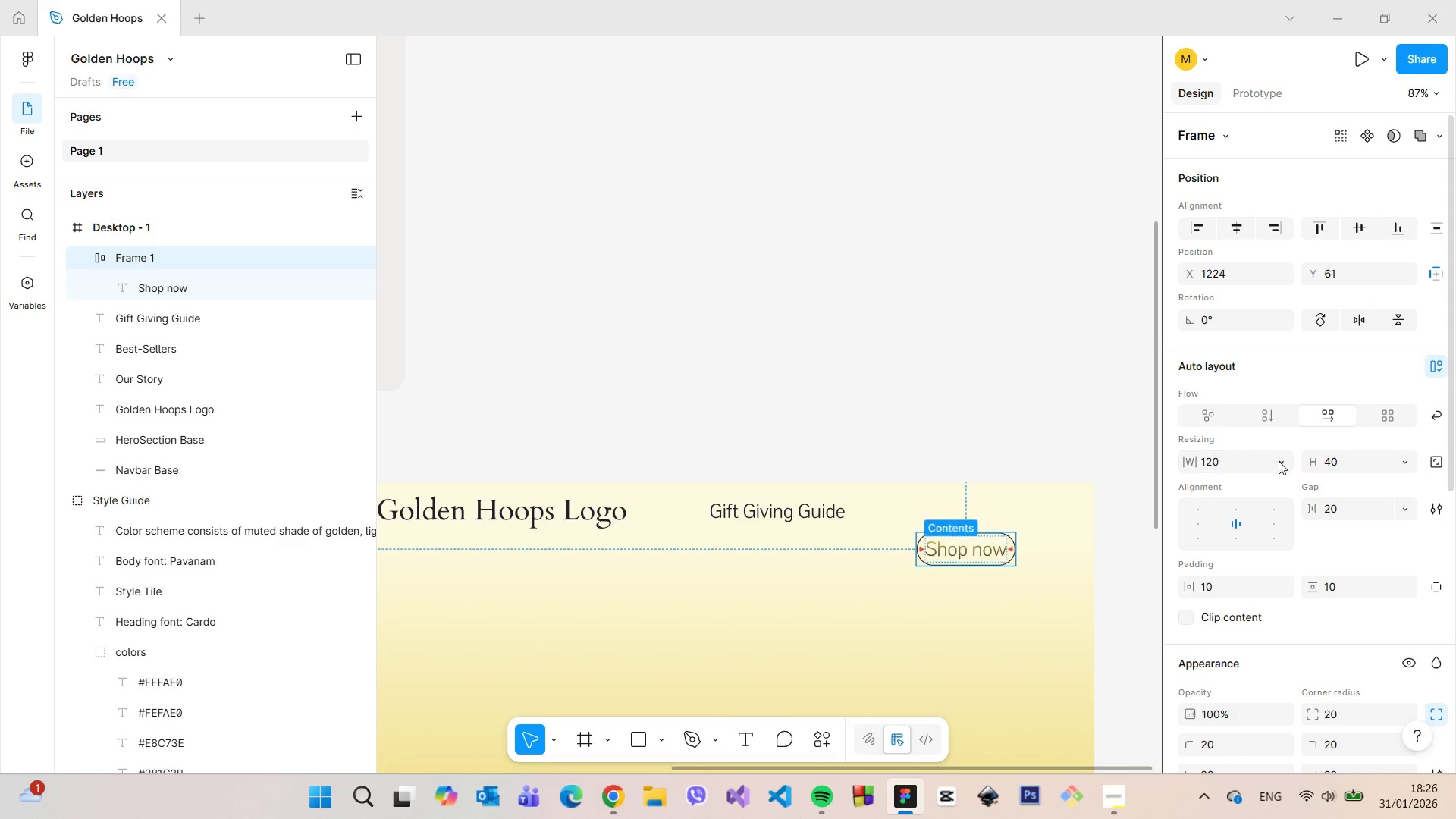 
left_click([1280, 460])
 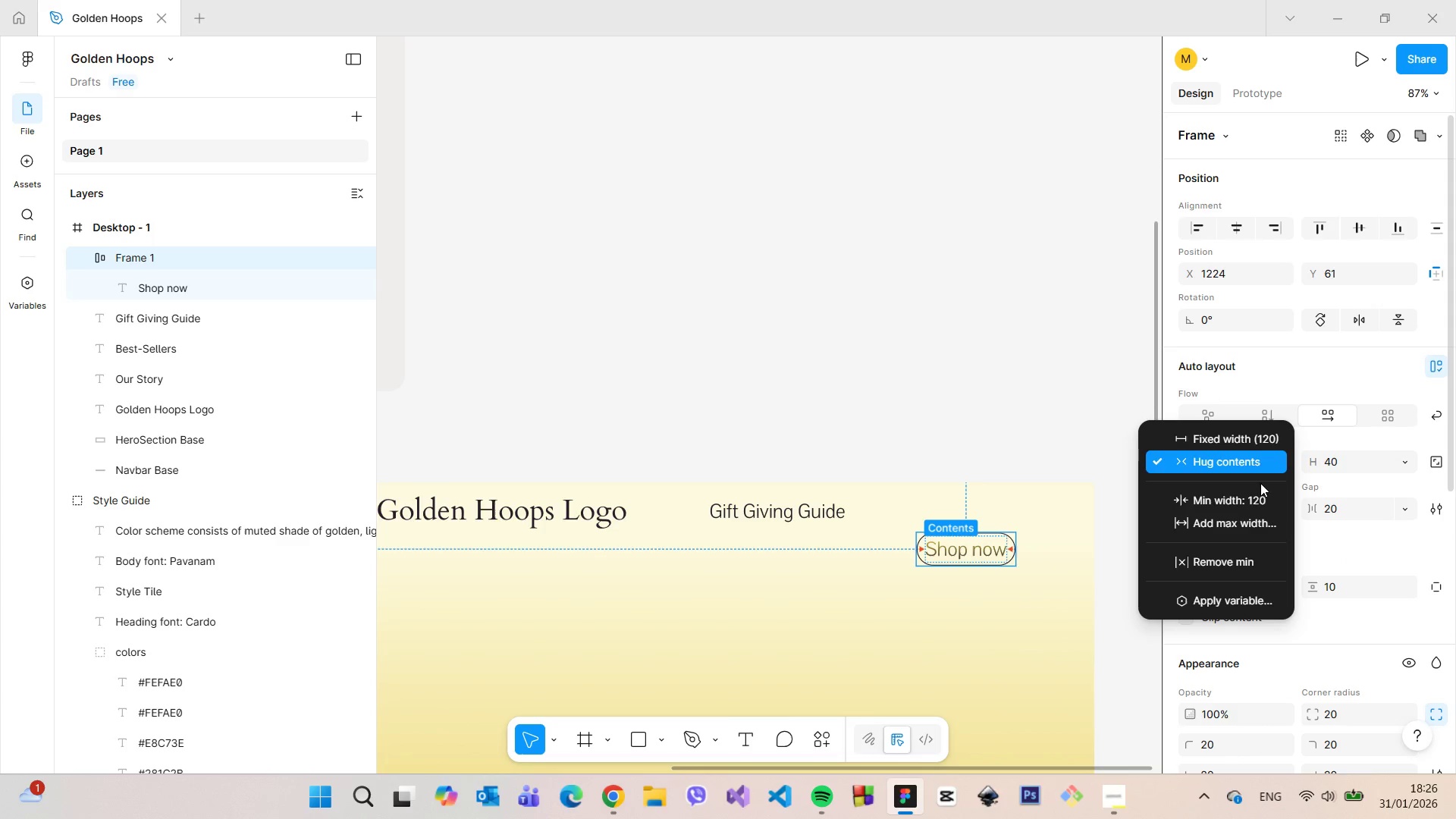 
left_click([1246, 463])
 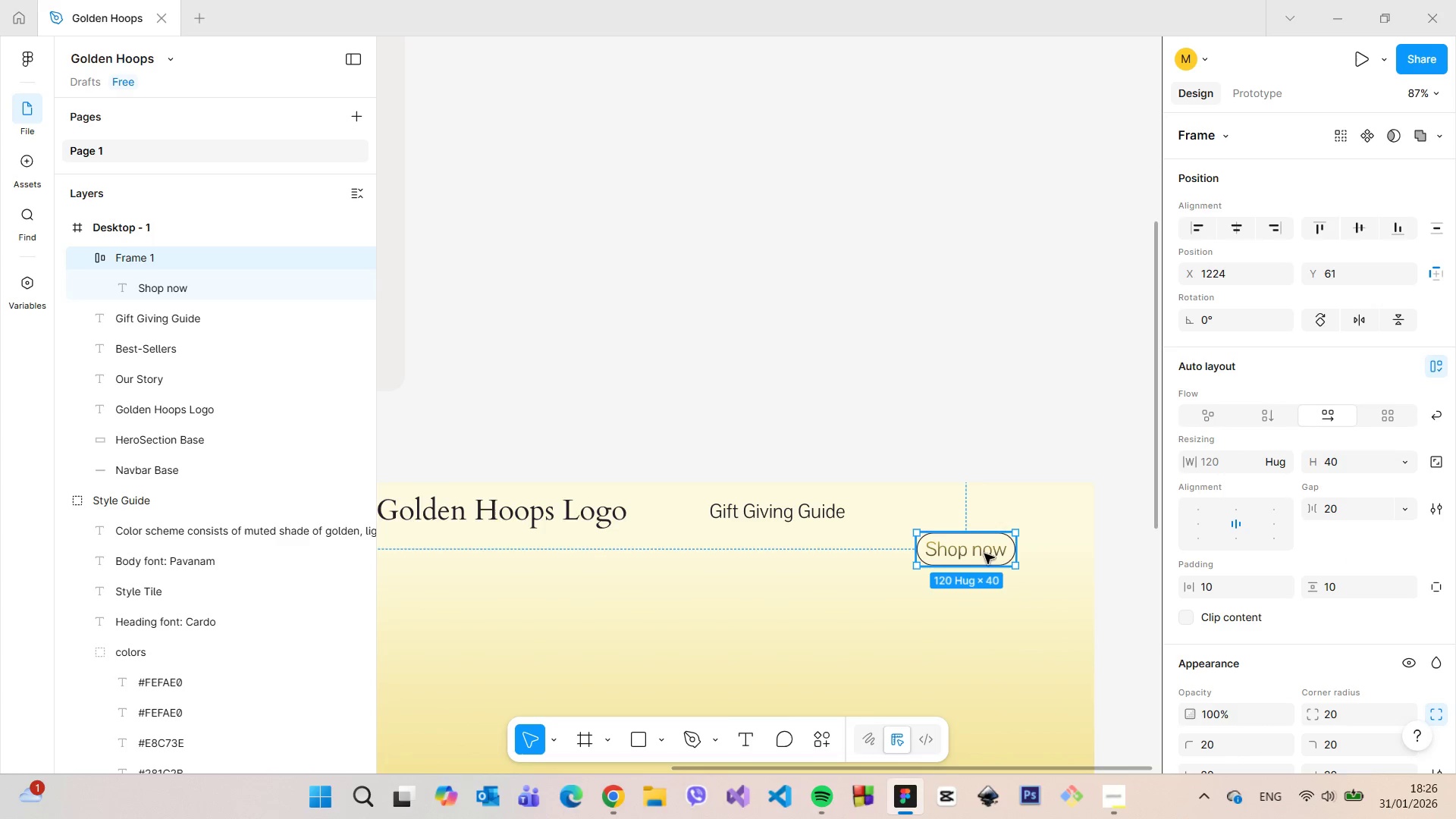 
double_click([983, 551])
 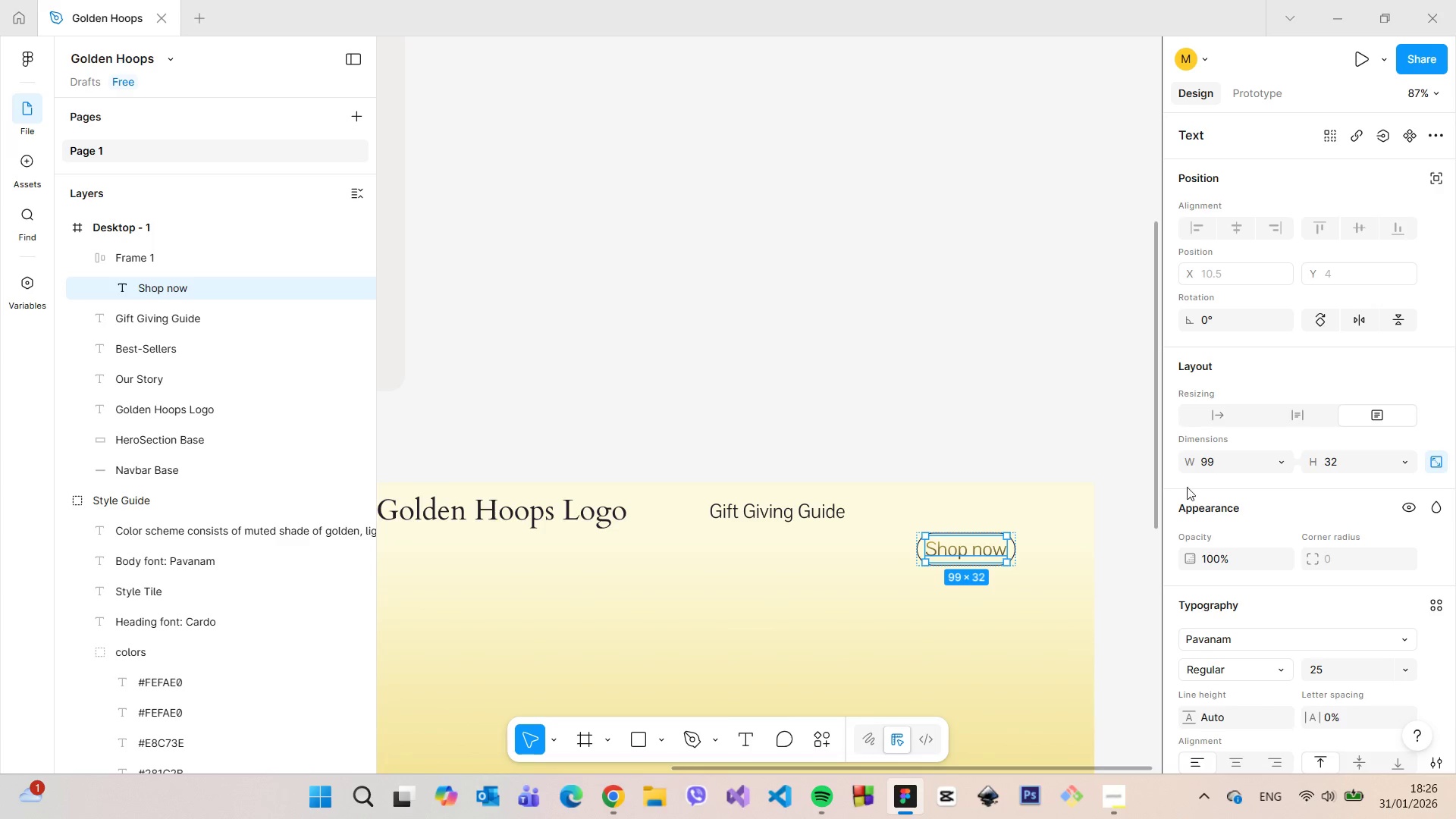 
left_click([1278, 462])
 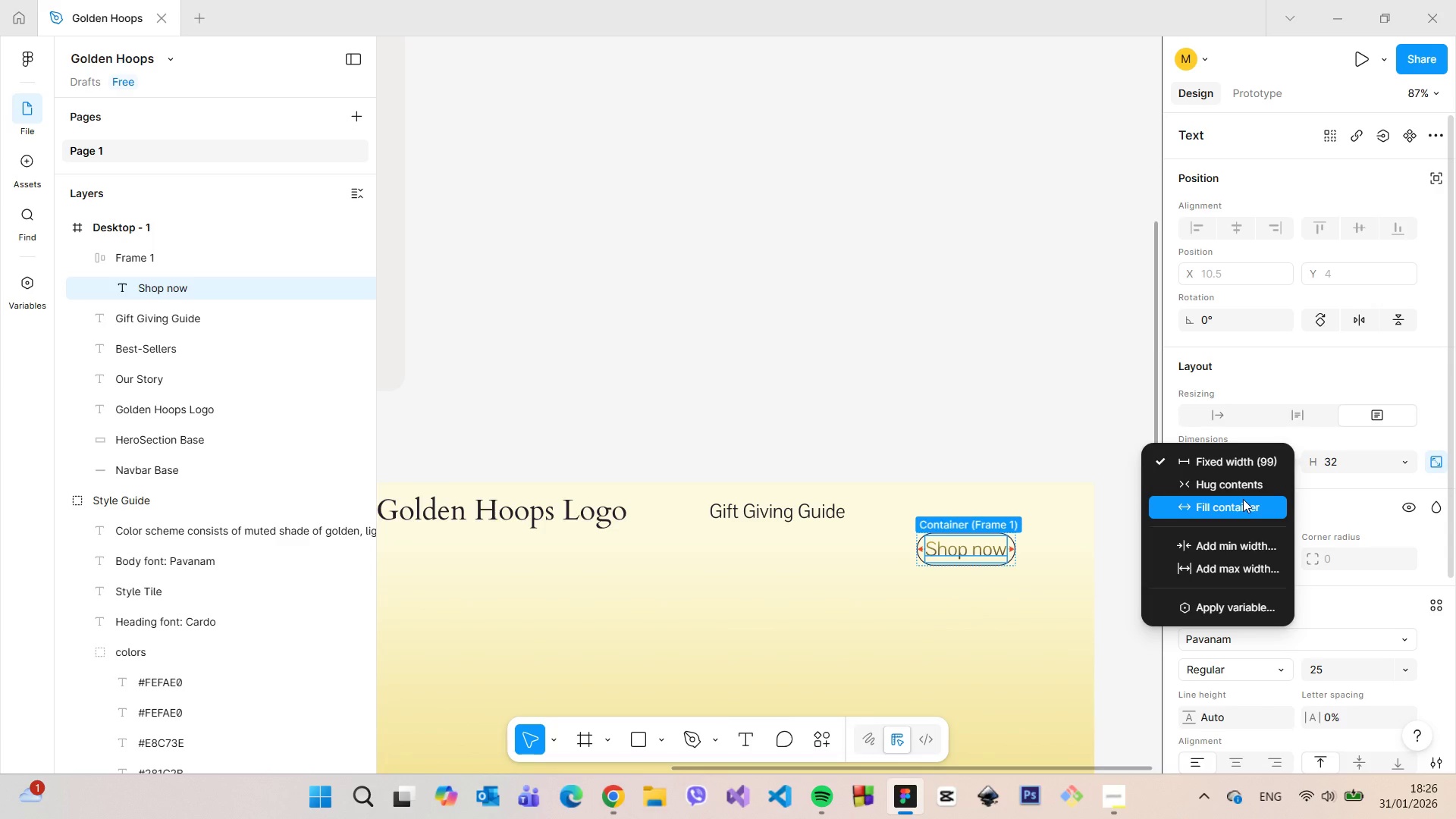 
left_click([1243, 500])
 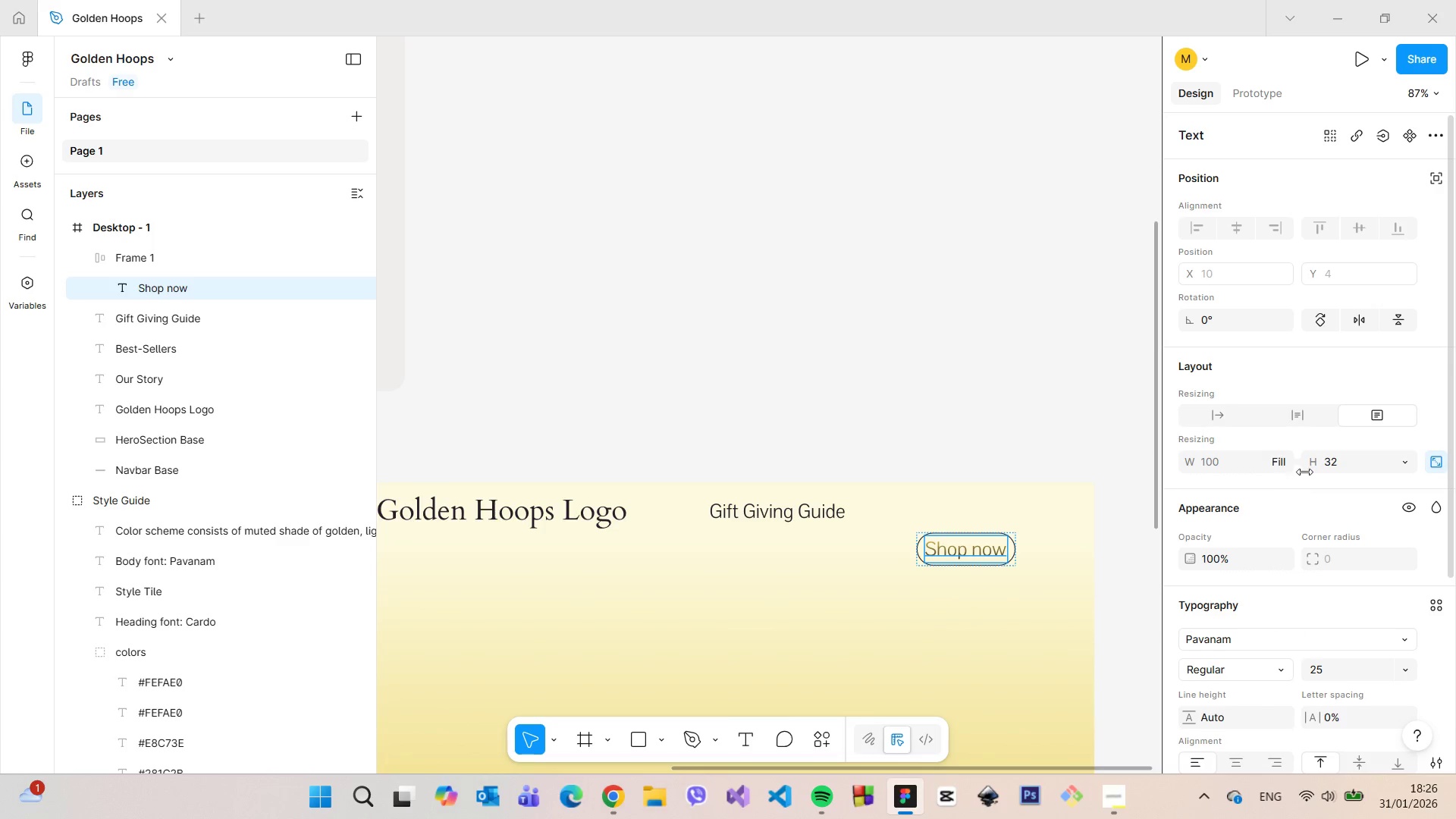 
left_click([1409, 463])
 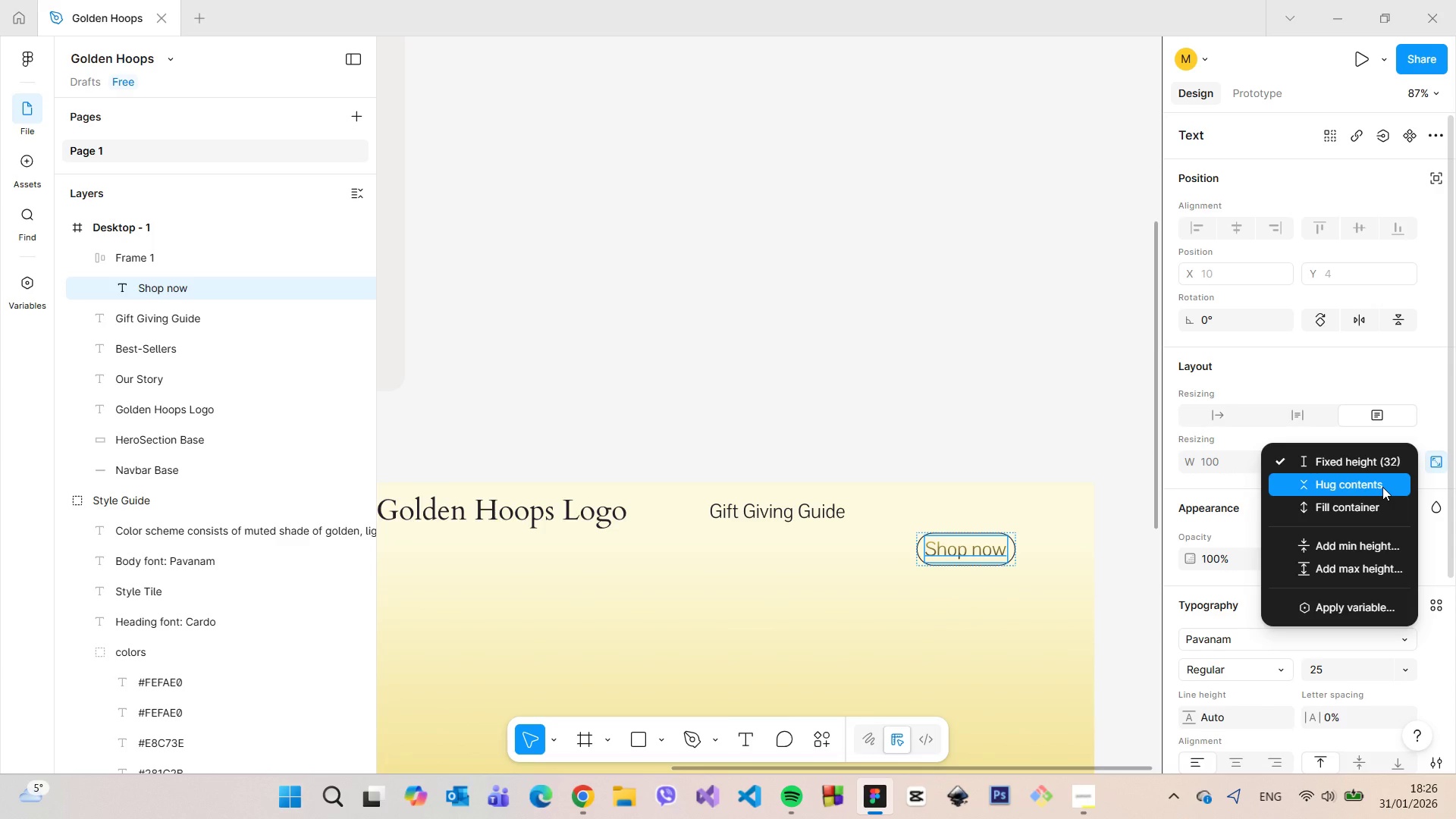 
left_click([1379, 502])
 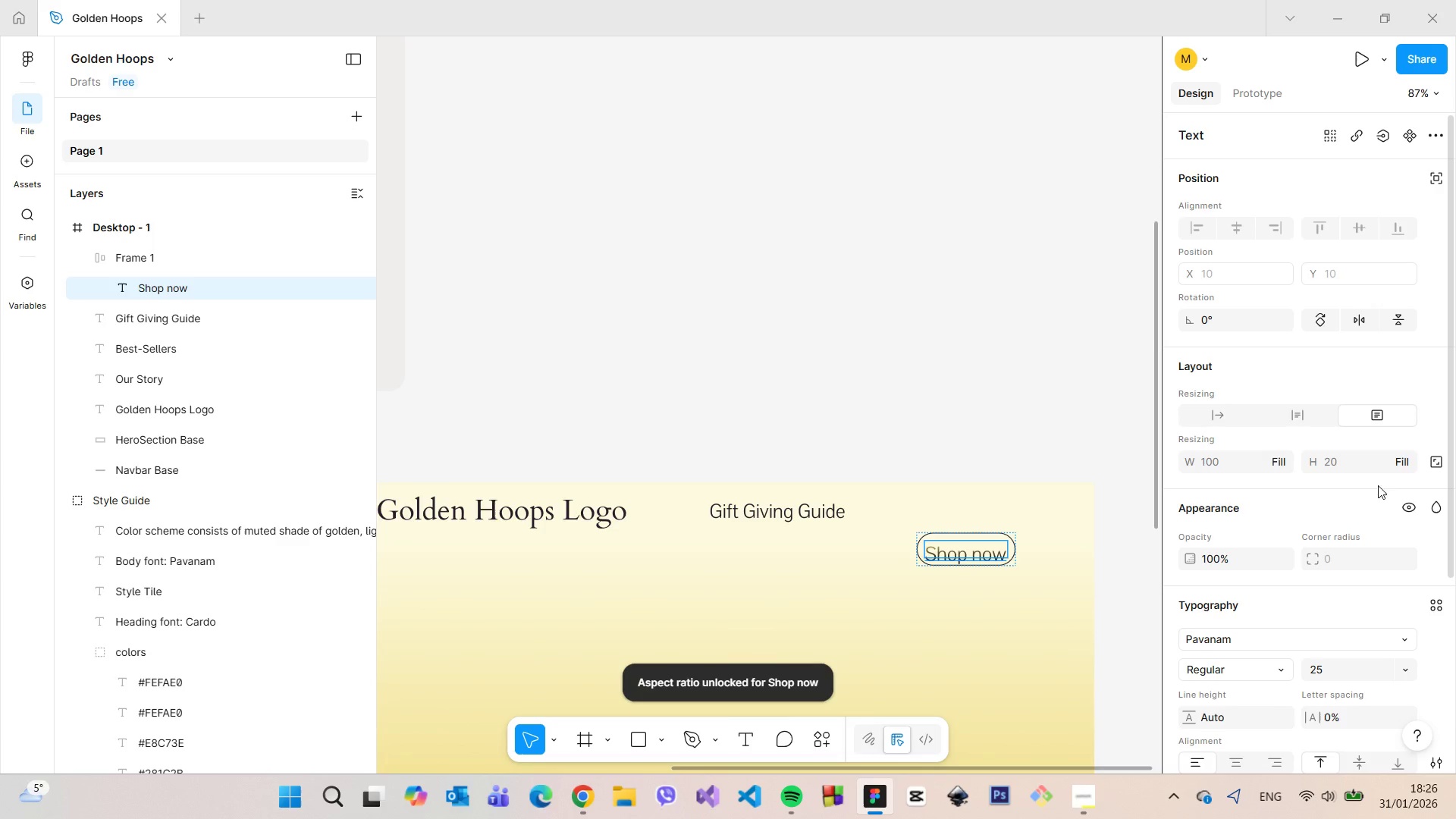 
left_click([1401, 466])
 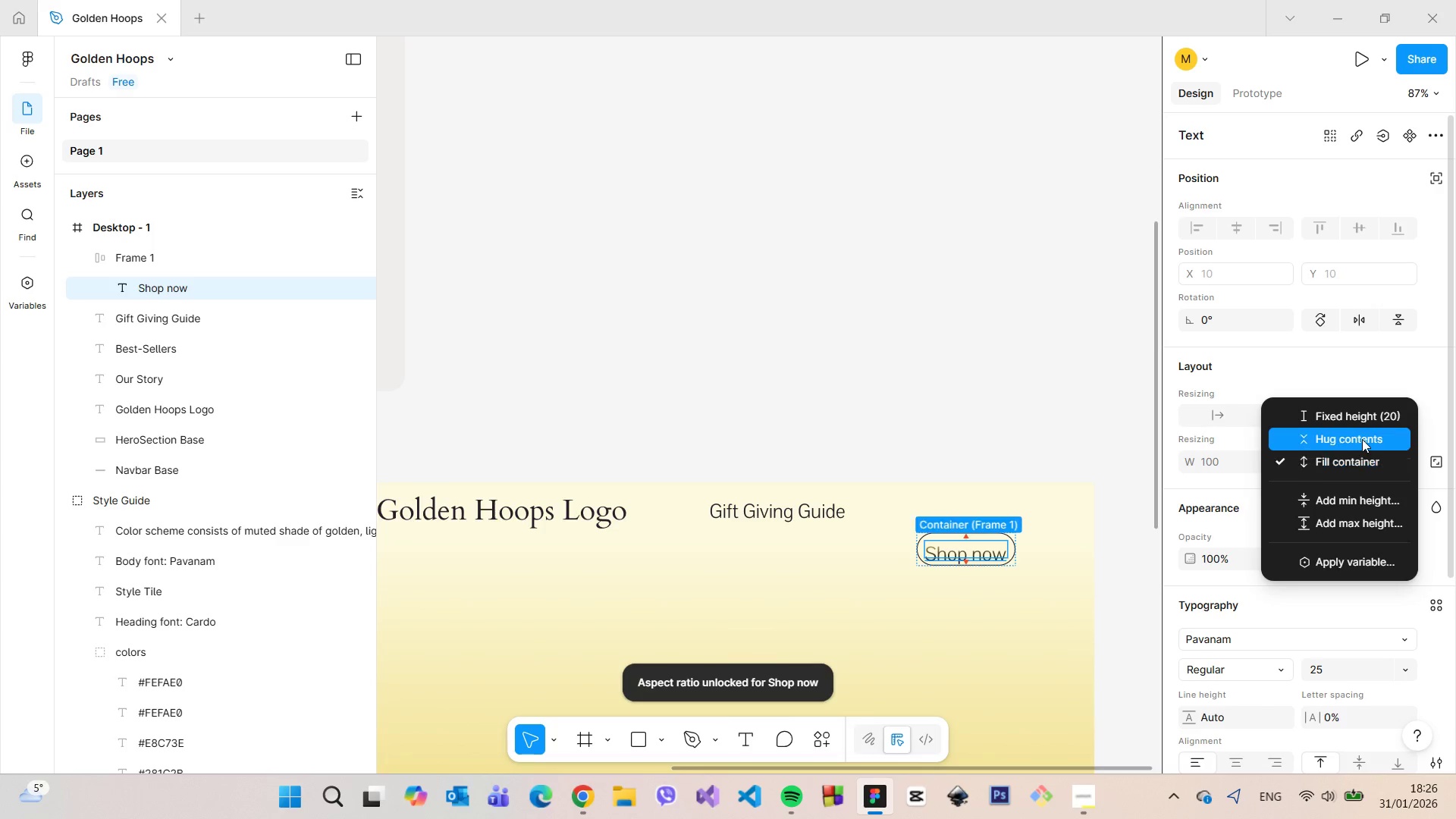 
left_click([1362, 439])
 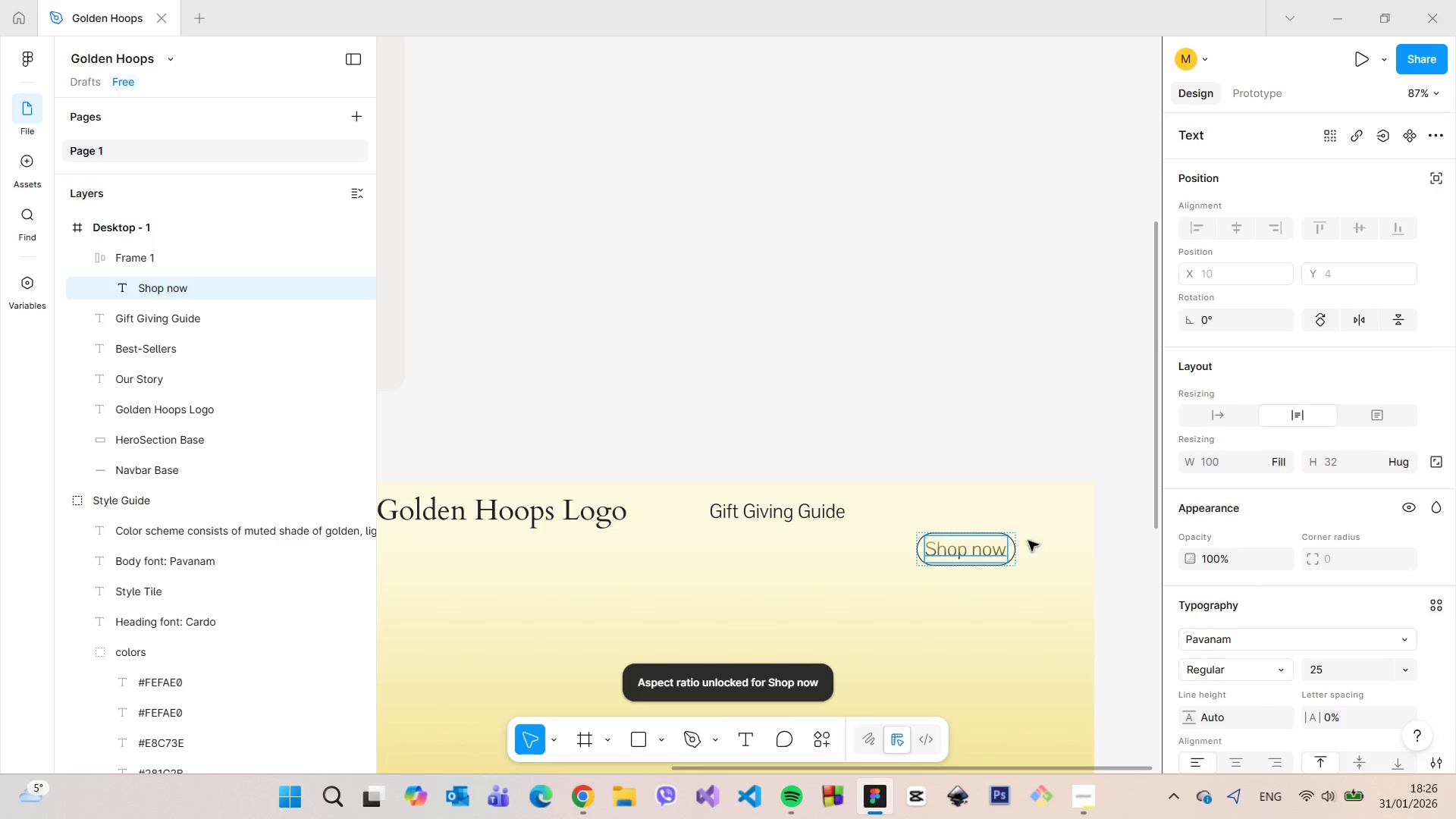 
left_click([981, 494])
 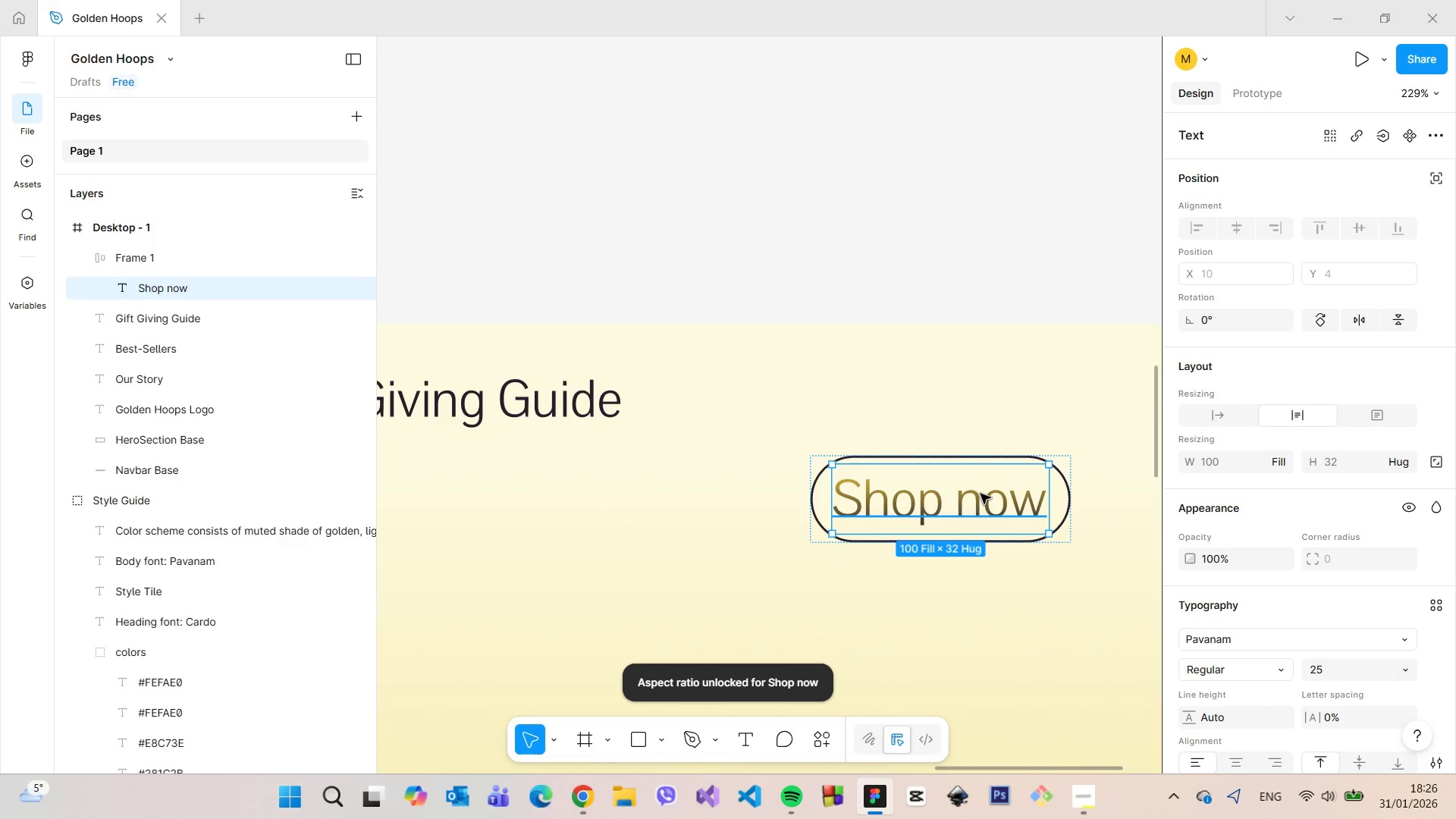 
scroll: coordinate [982, 580], scroll_direction: up, amount: 9.0
 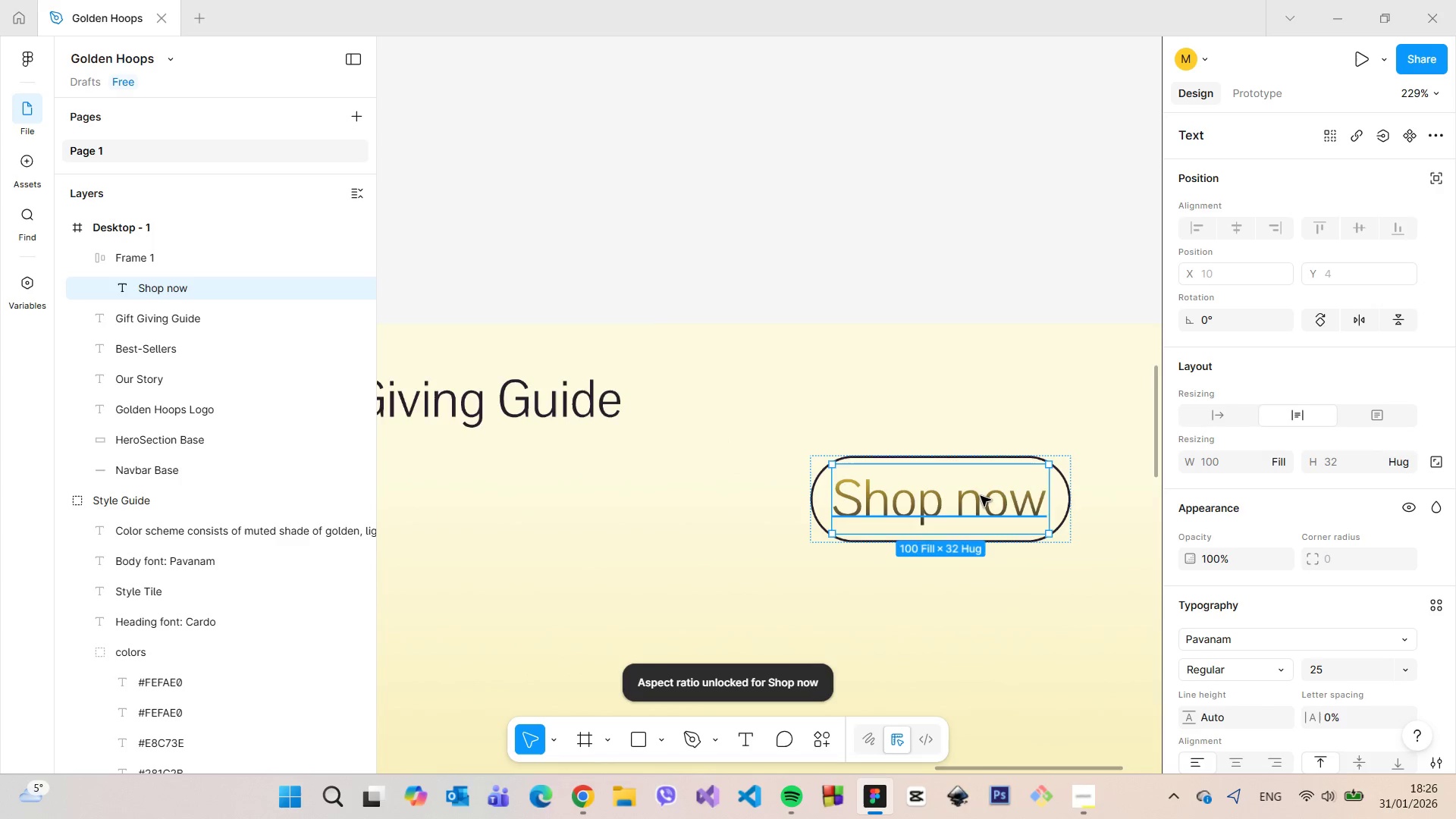 
double_click([981, 494])
 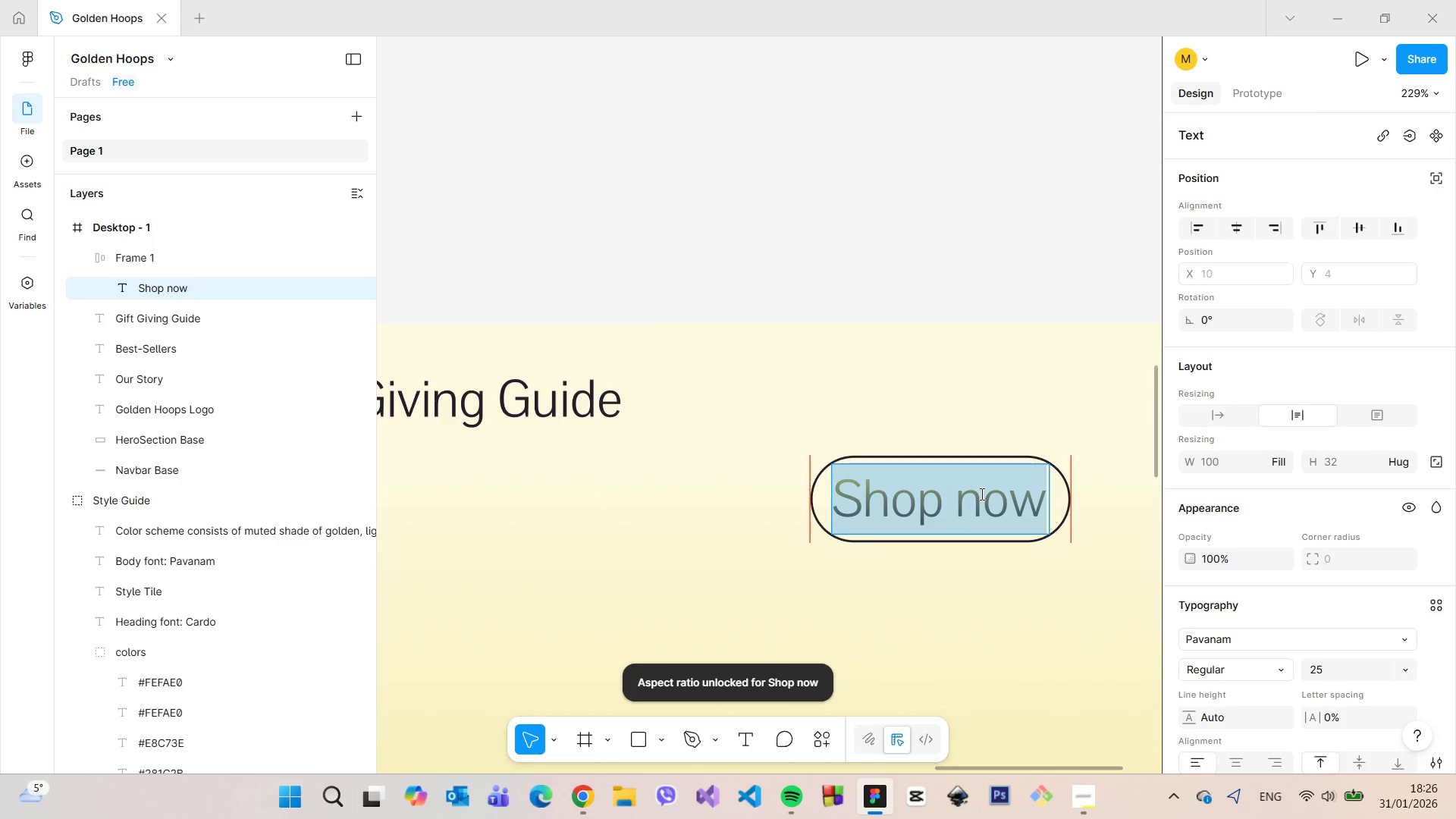 
type(SHo)
key(Backspace)
key(Backspace)
type(hop now te)
key(Backspace)
key(Backspace)
key(Backspace)
 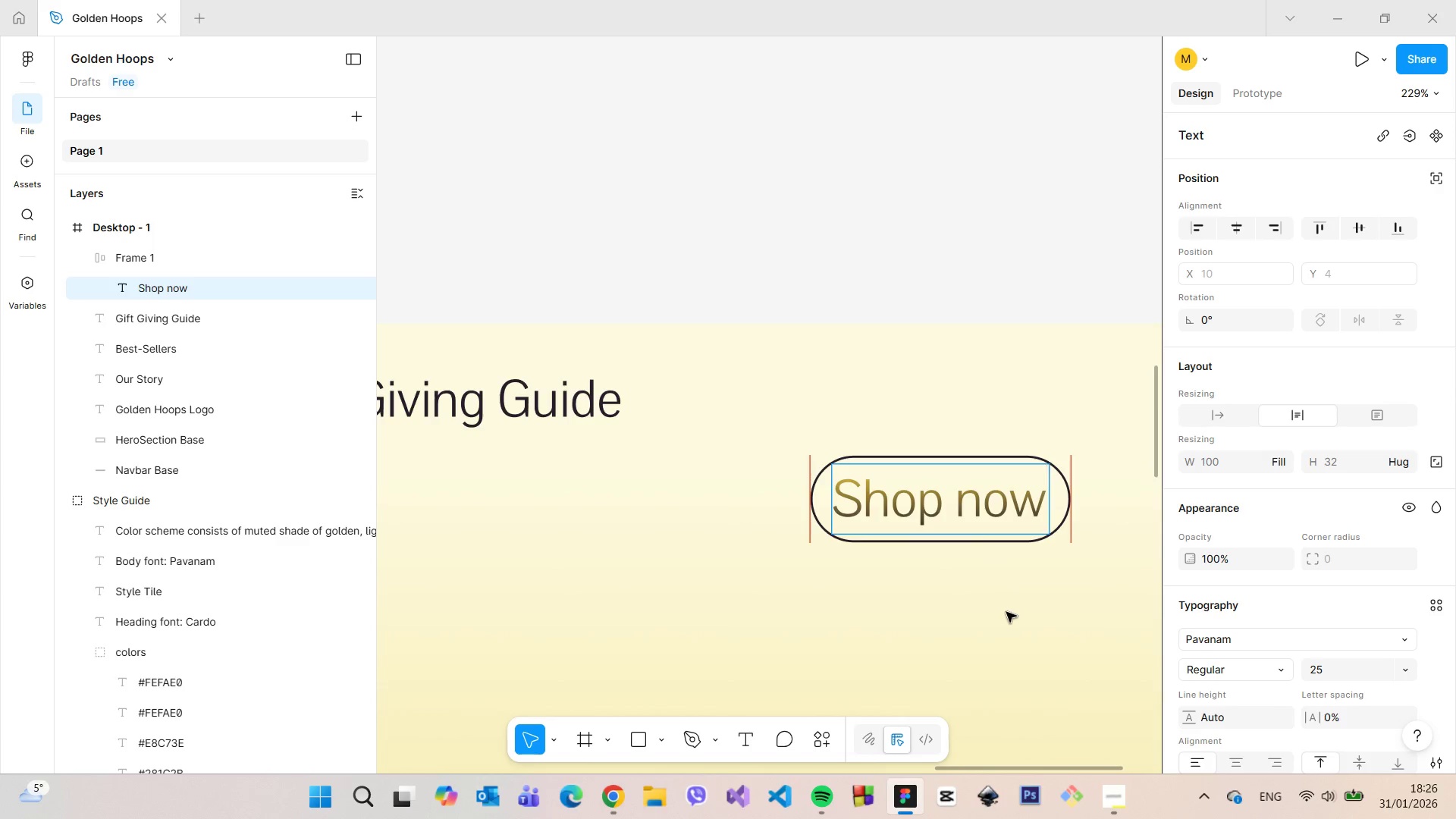 
double_click([1009, 618])
 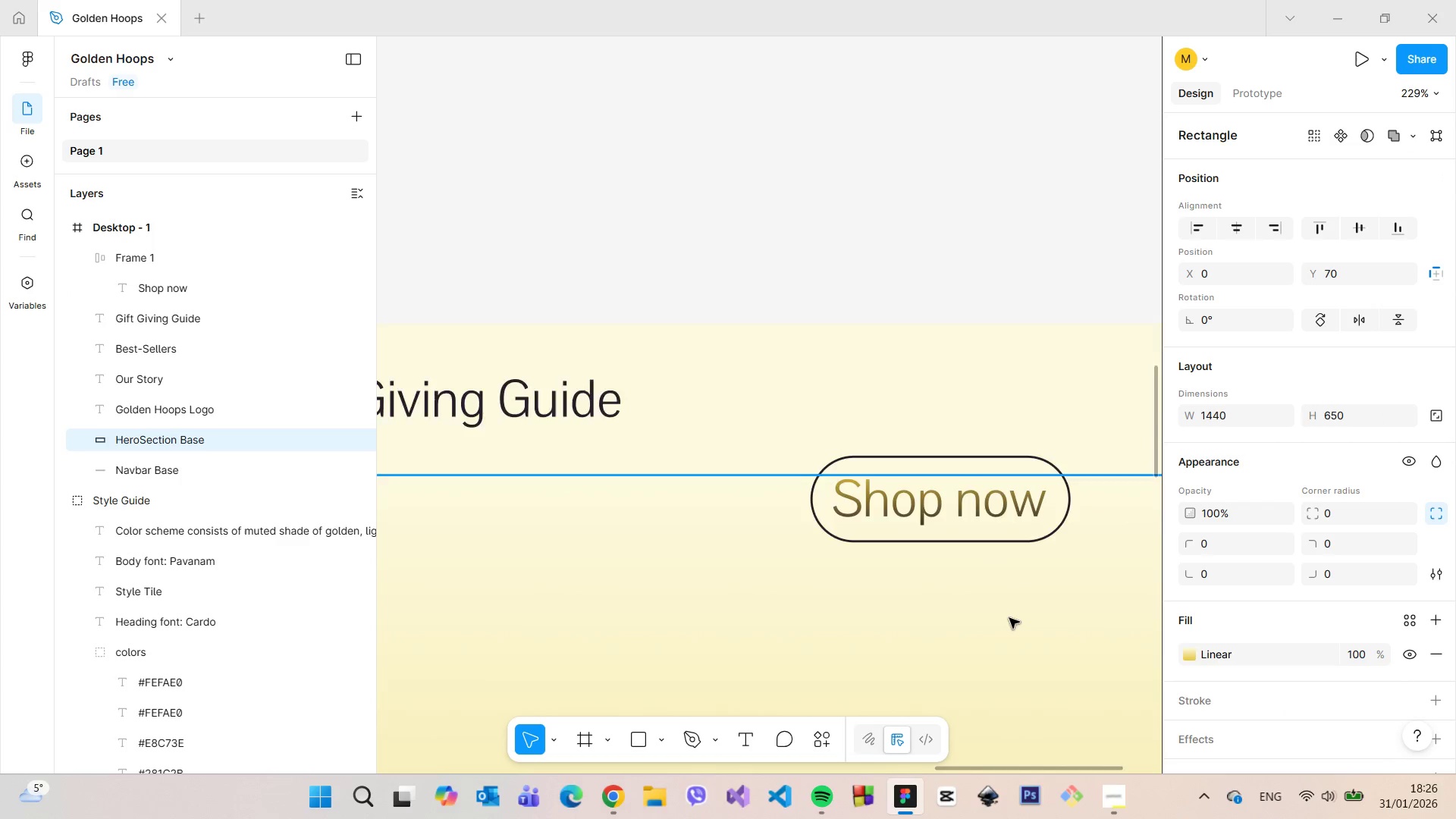 
scroll: coordinate [1012, 618], scroll_direction: down, amount: 8.0
 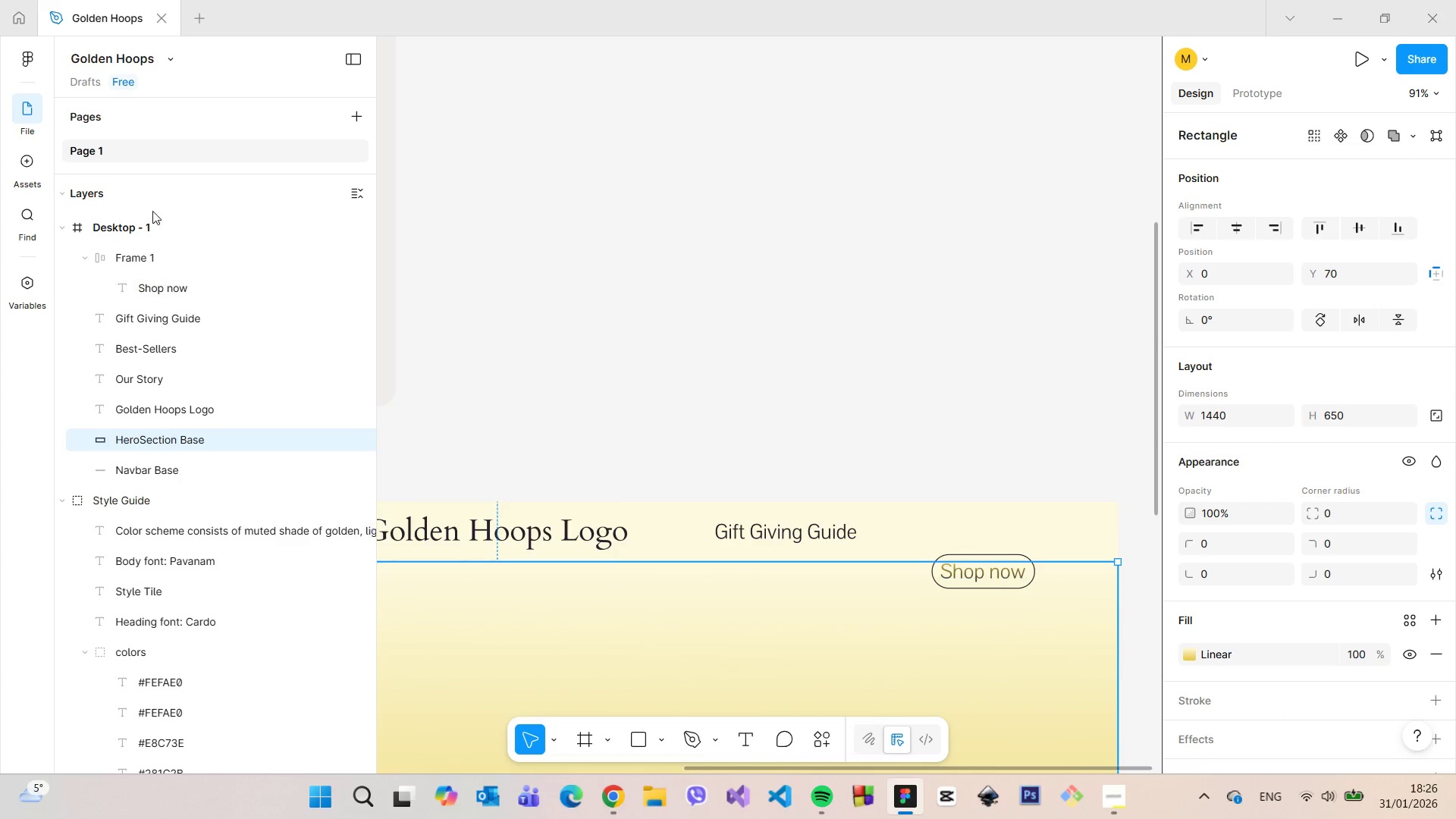 
double_click([134, 260])
 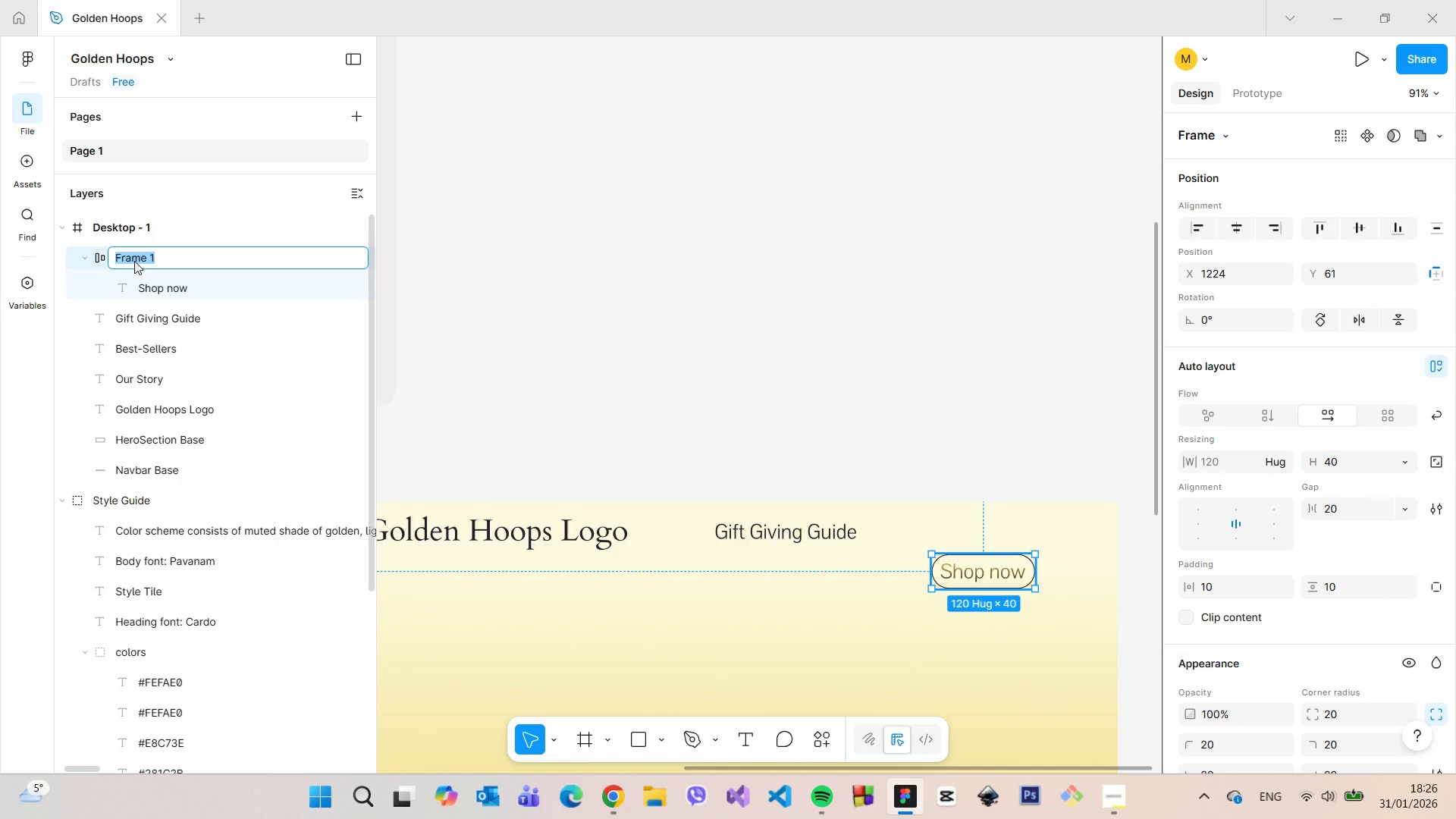 
type(CTAButt)
key(Backspace)
key(Backspace)
key(Backspace)
key(Backspace)
 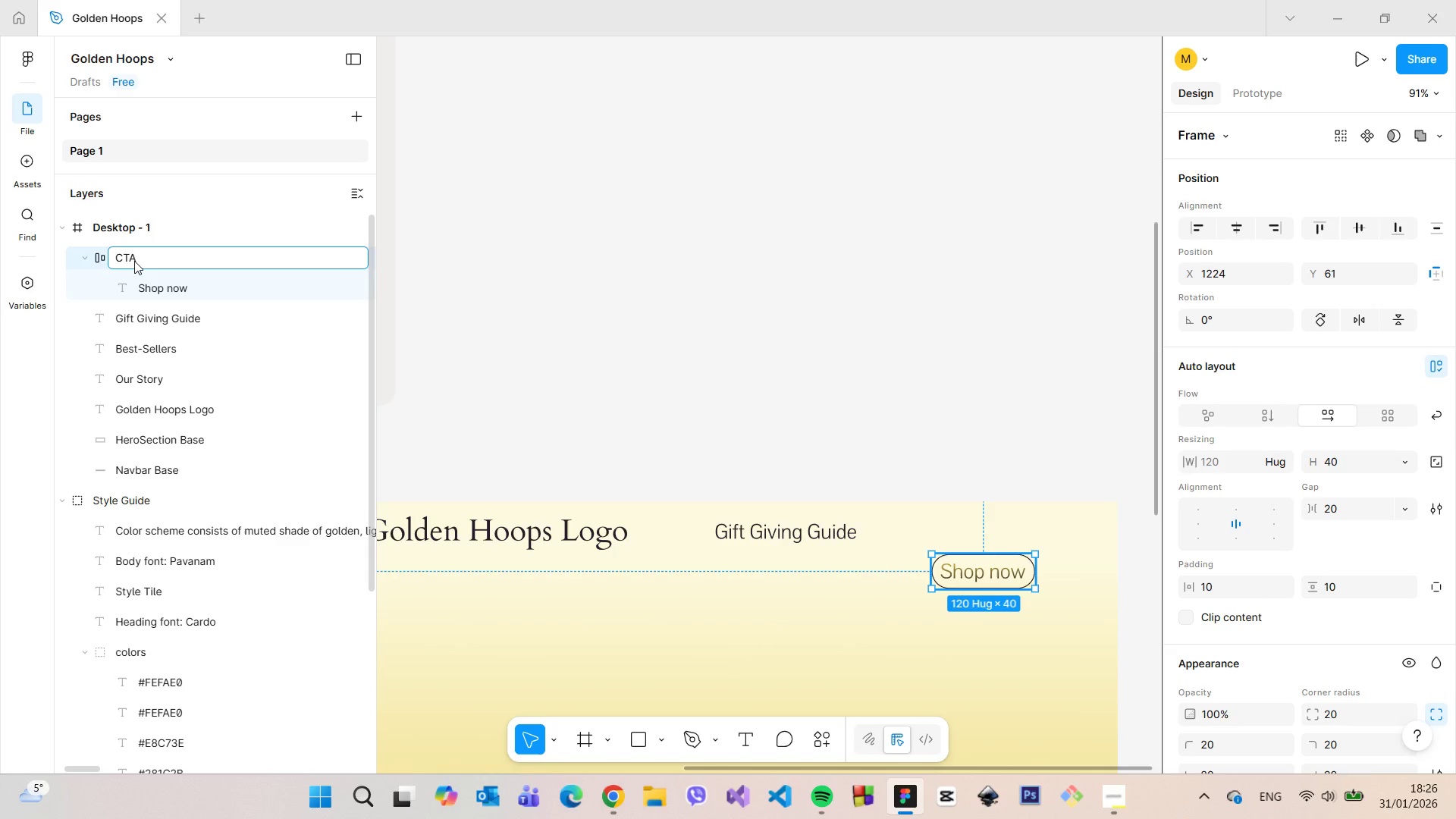 
key(Enter)
 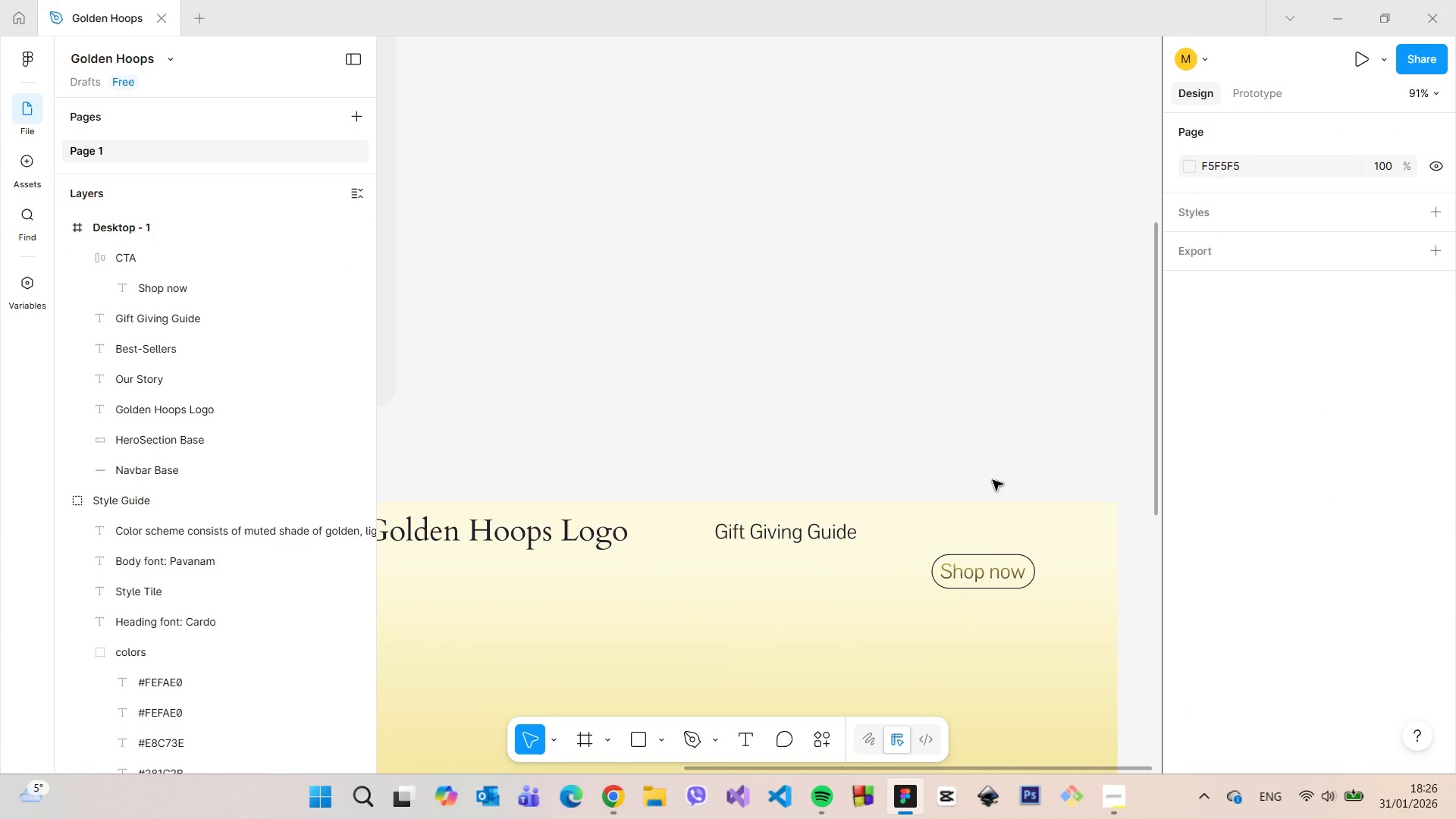 
left_click([992, 559])
 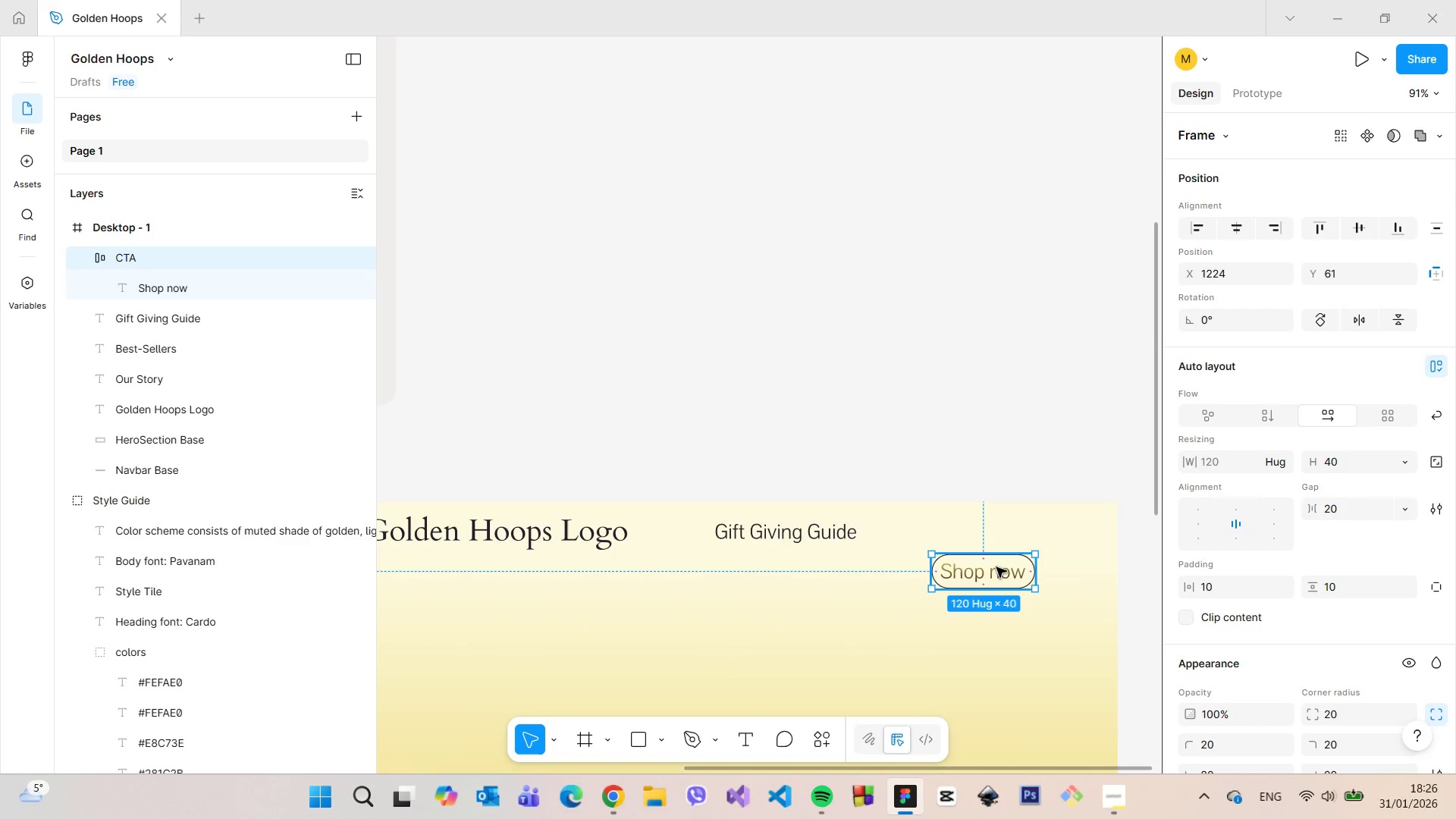 
left_click_drag(start_coordinate=[996, 567], to_coordinate=[990, 532])
 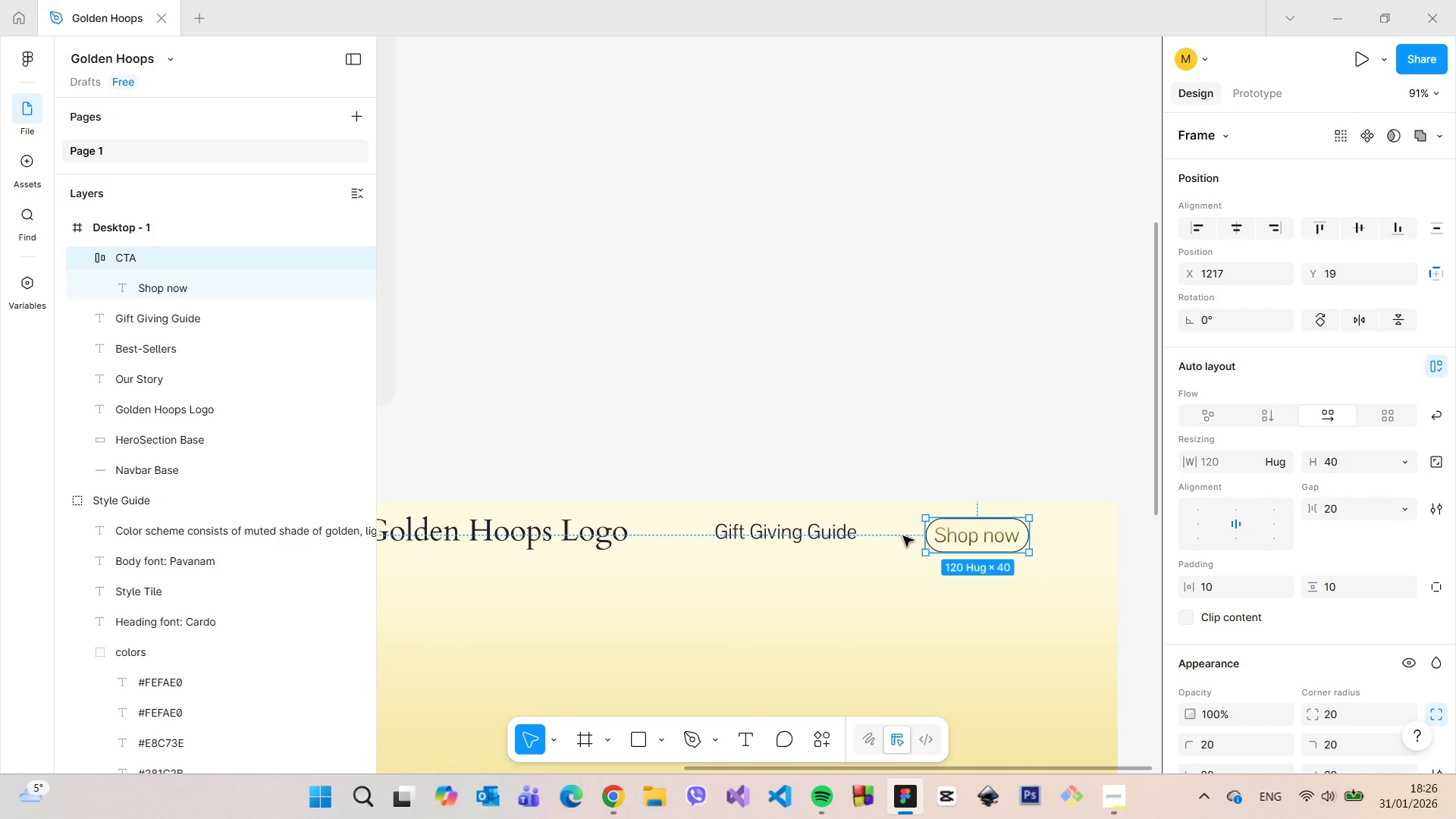 
hold_key(key=AltLeft, duration=1.03)
 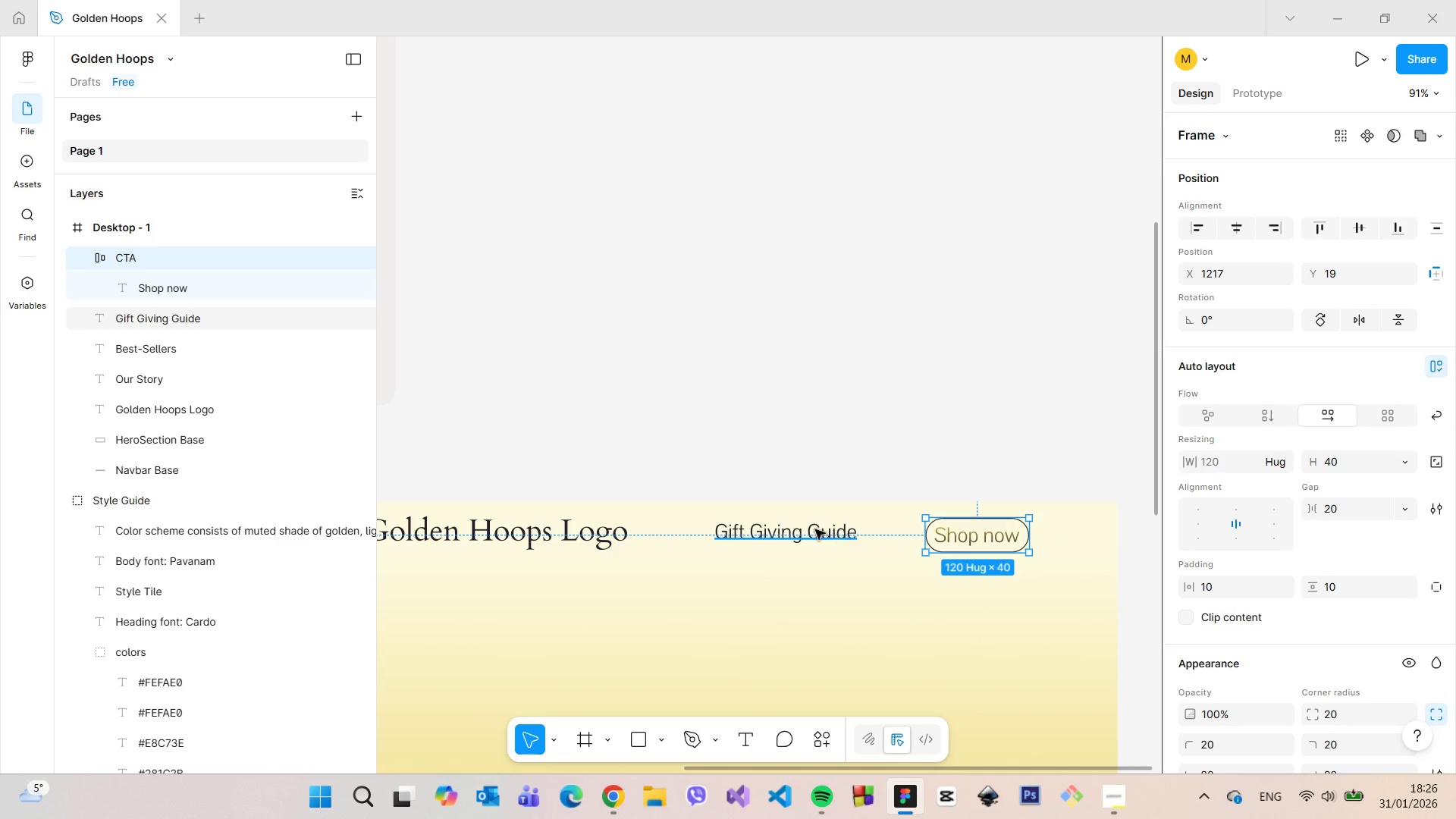 
left_click([802, 527])
 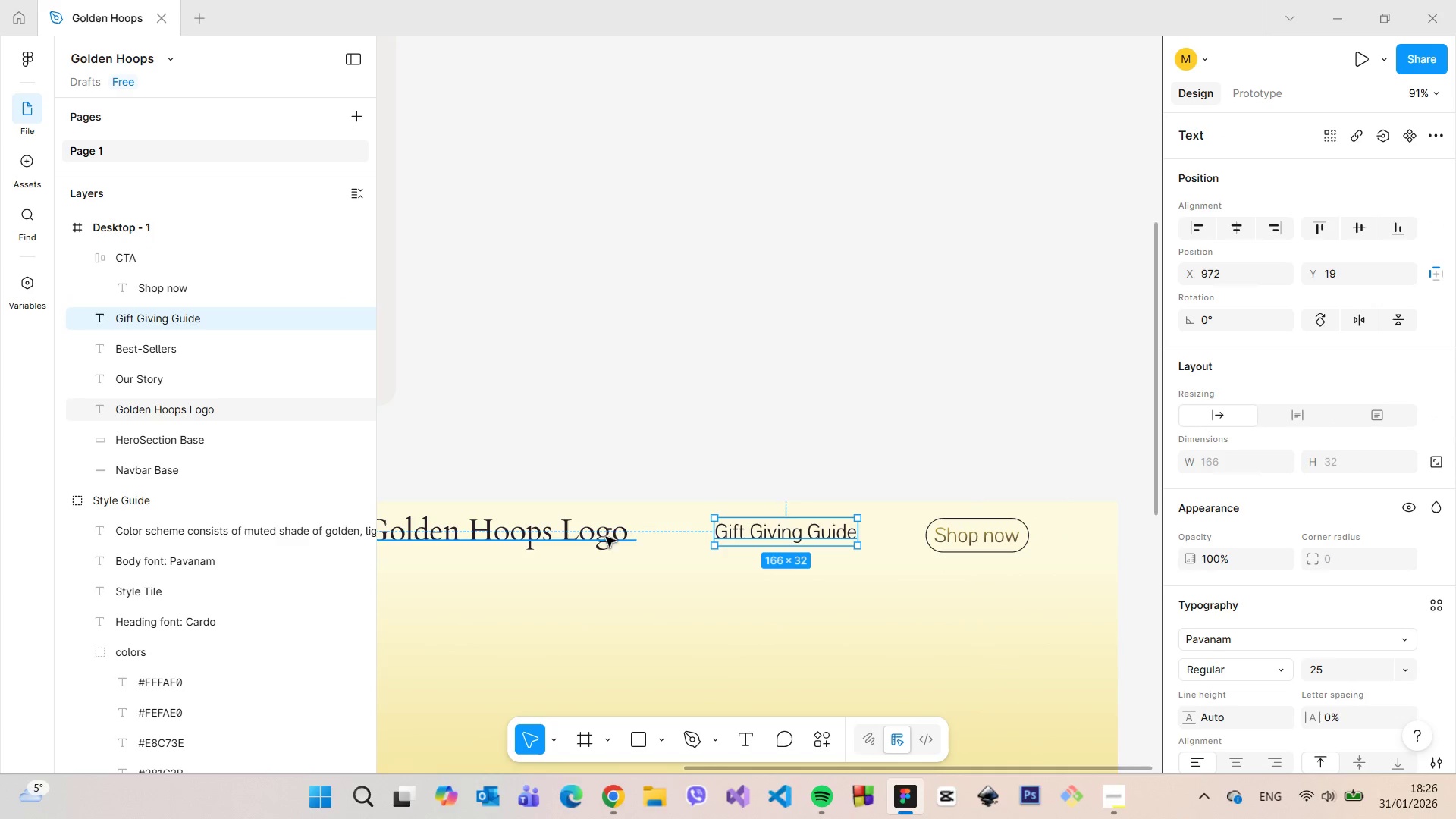 
hold_key(key=AltLeft, duration=0.62)
 